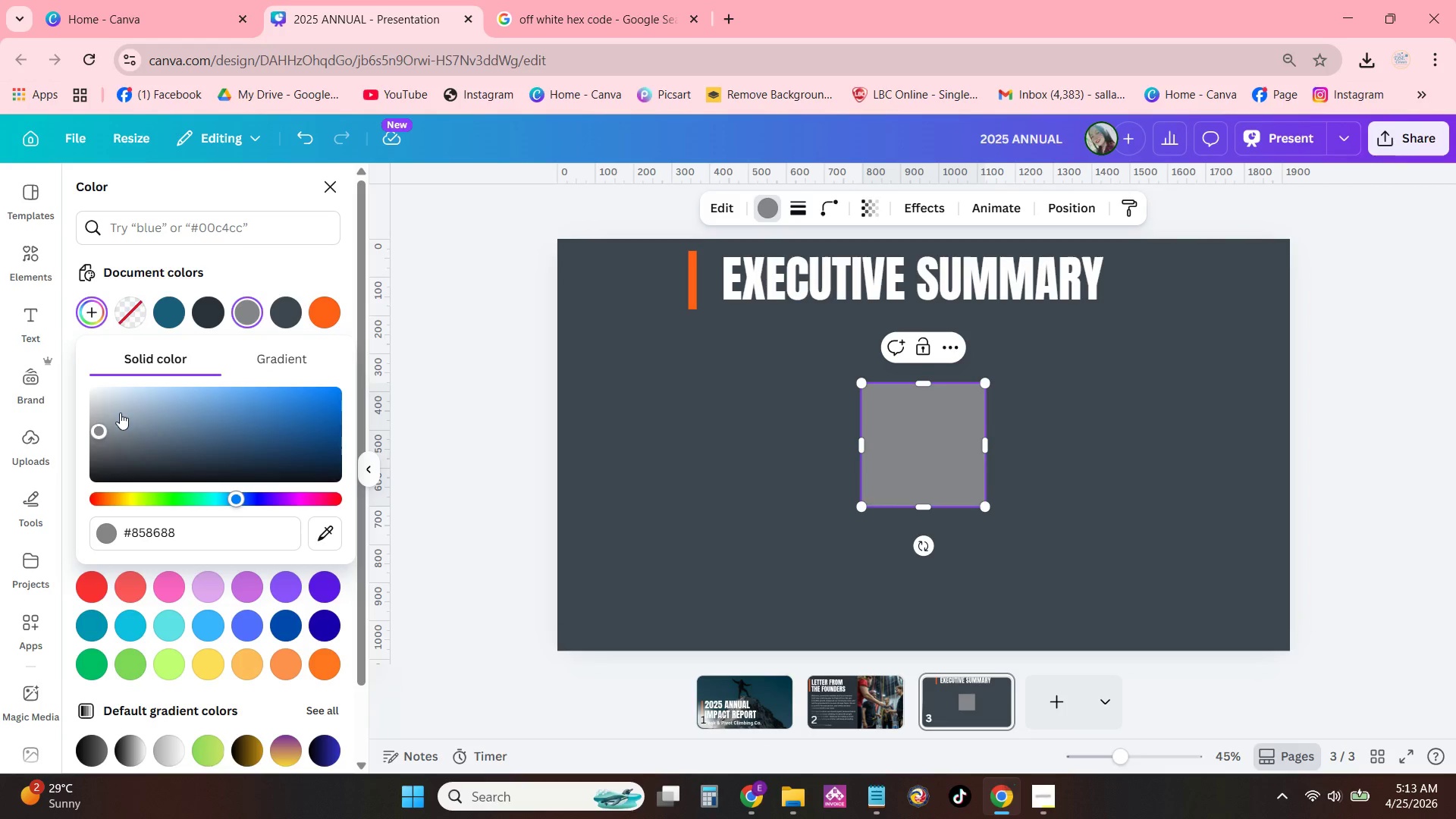 
left_click_drag(start_coordinate=[101, 428], to_coordinate=[140, 441])
 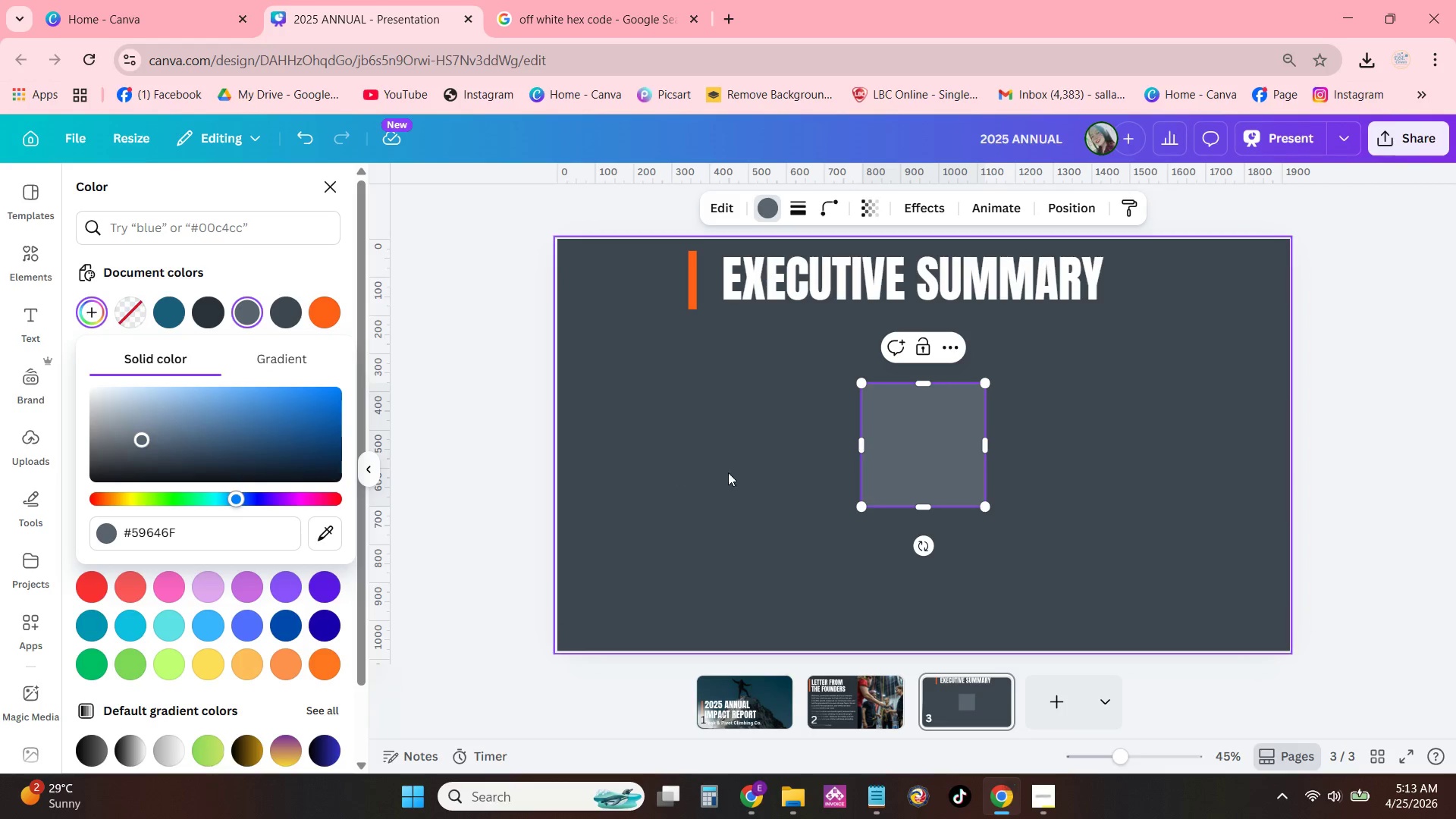 
left_click([762, 466])
 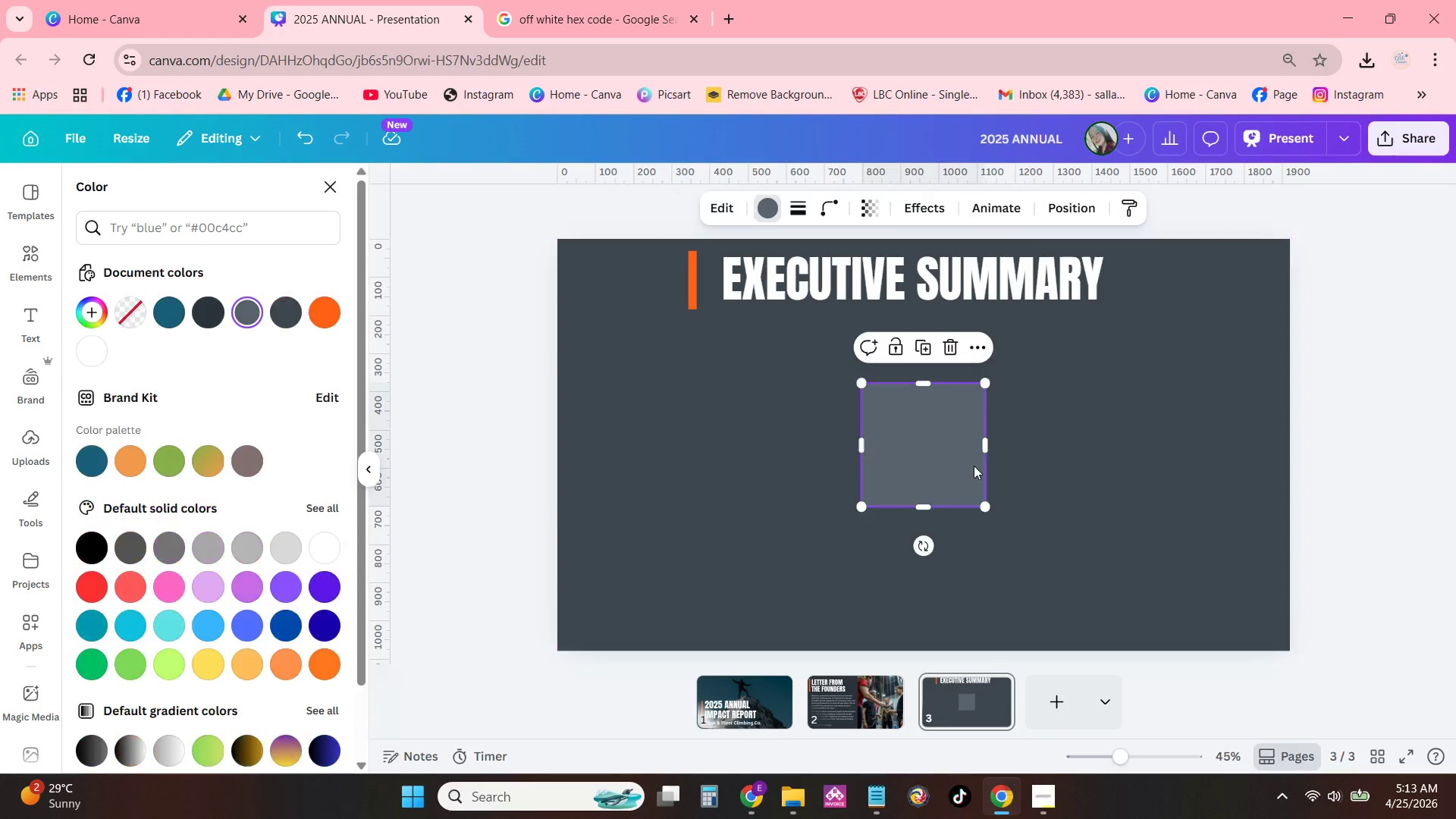 
left_click_drag(start_coordinate=[938, 453], to_coordinate=[651, 424])
 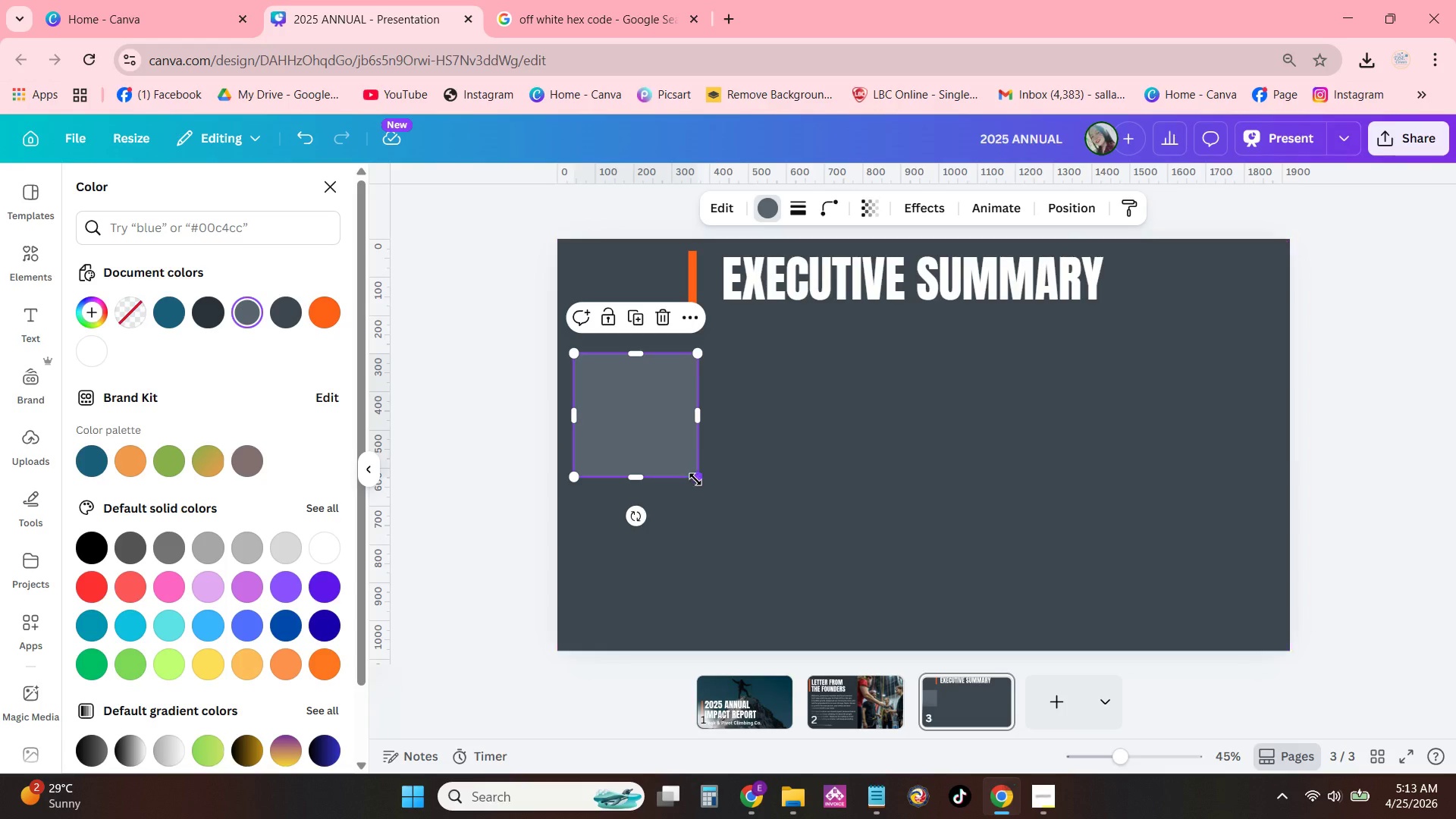 
left_click_drag(start_coordinate=[695, 479], to_coordinate=[775, 589])
 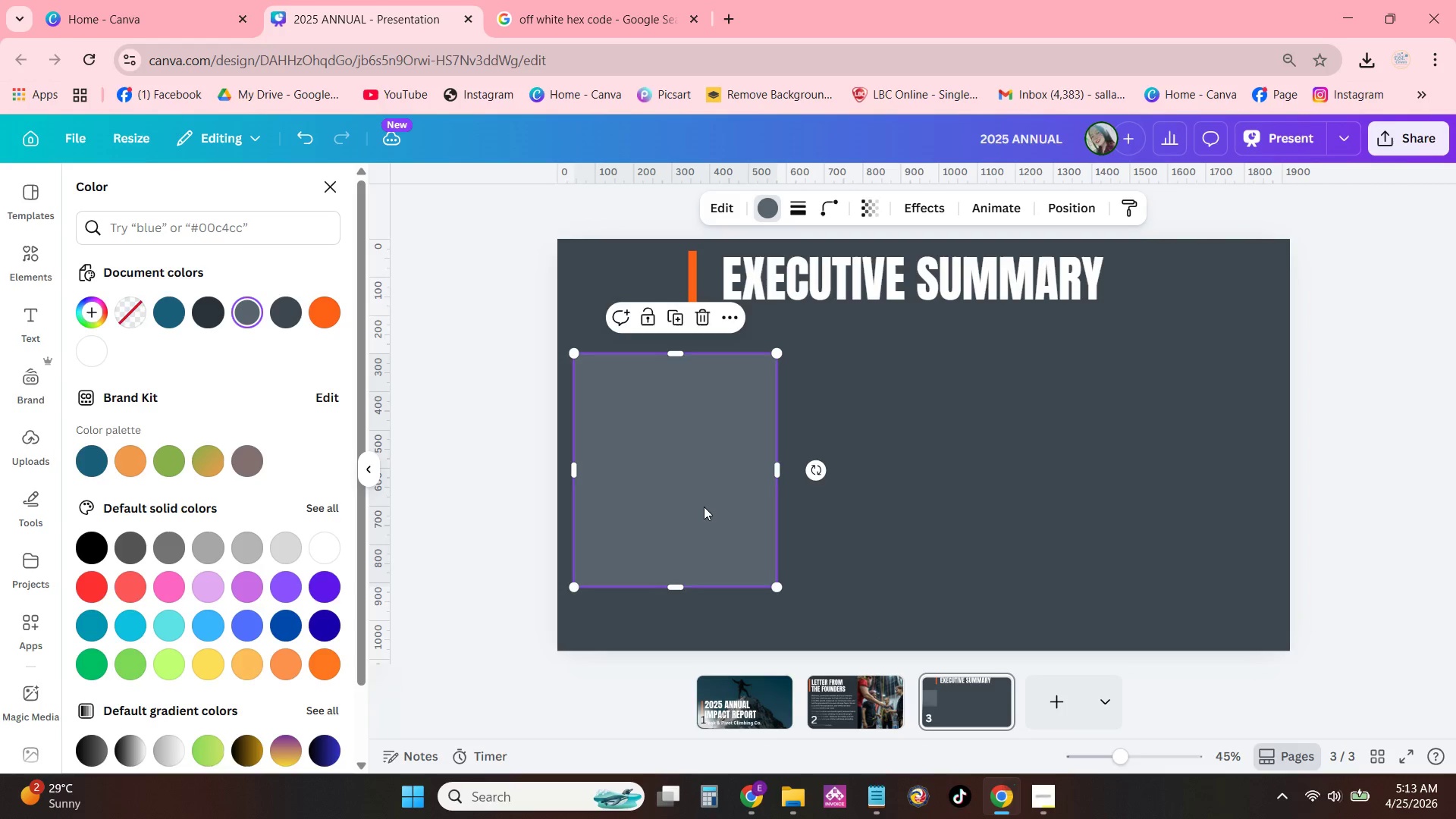 
left_click_drag(start_coordinate=[704, 505], to_coordinate=[954, 502])
 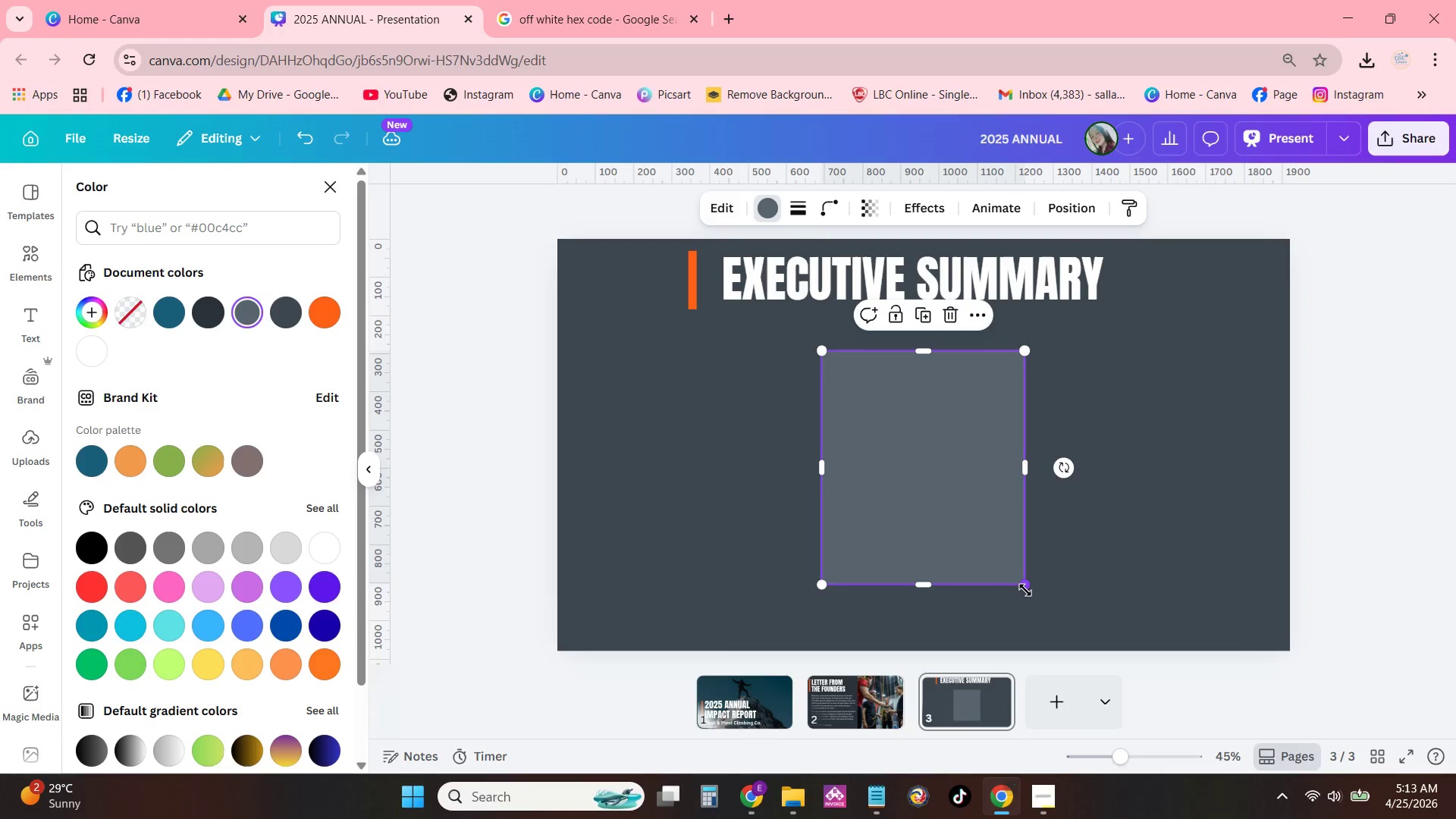 
left_click_drag(start_coordinate=[1025, 590], to_coordinate=[1042, 632])
 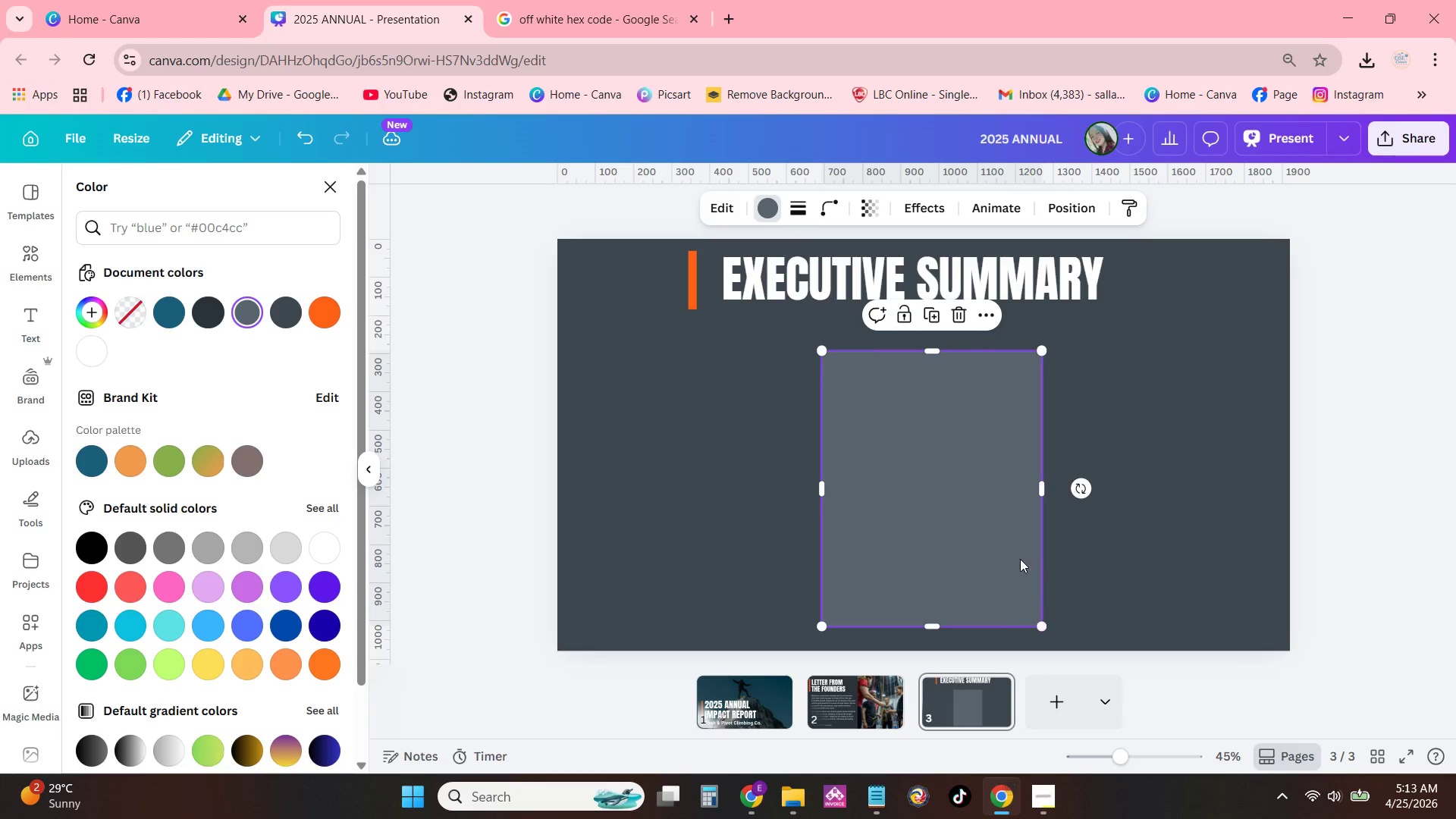 
left_click_drag(start_coordinate=[1018, 554], to_coordinate=[1008, 554])
 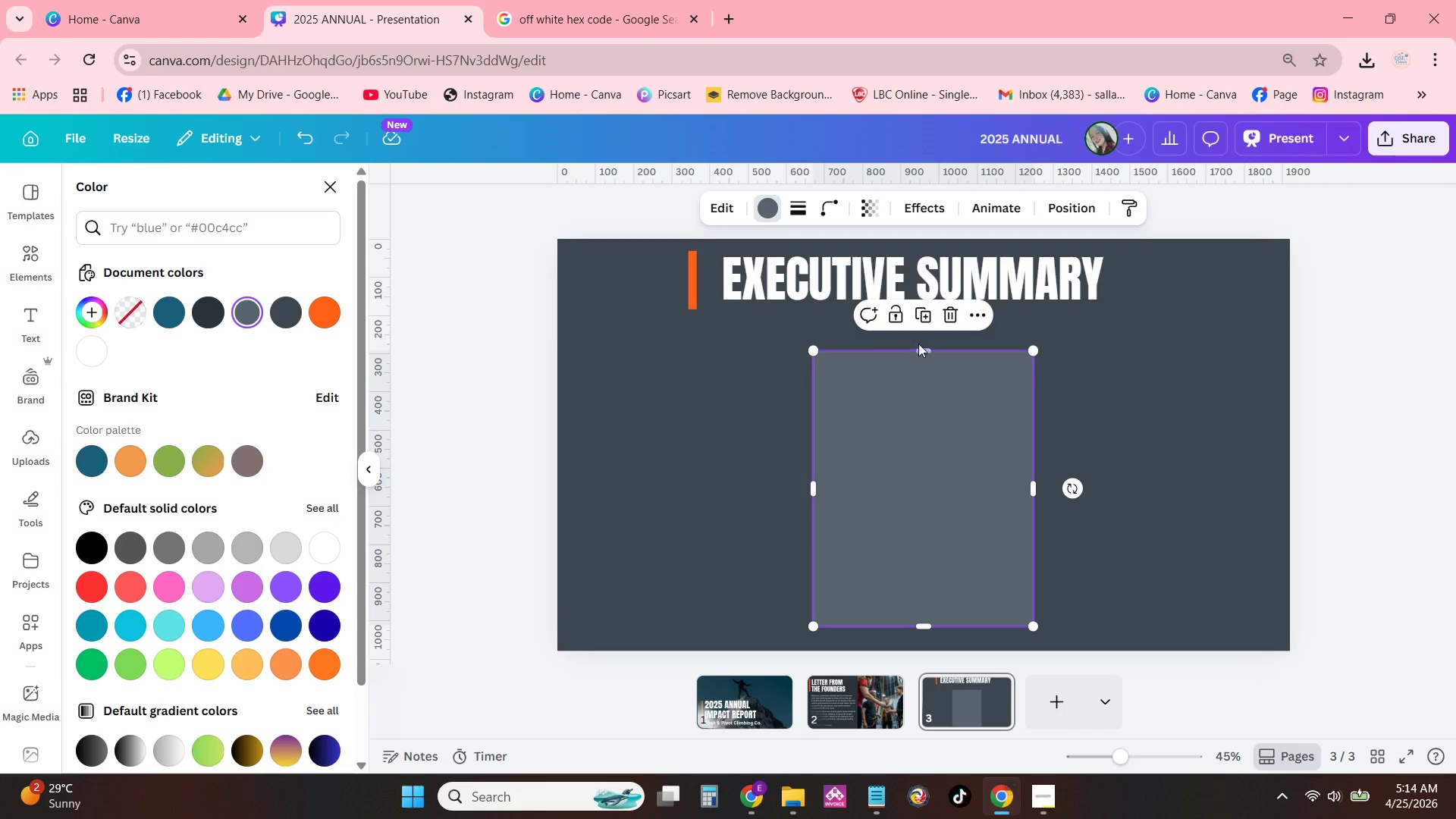 
left_click([921, 319])
 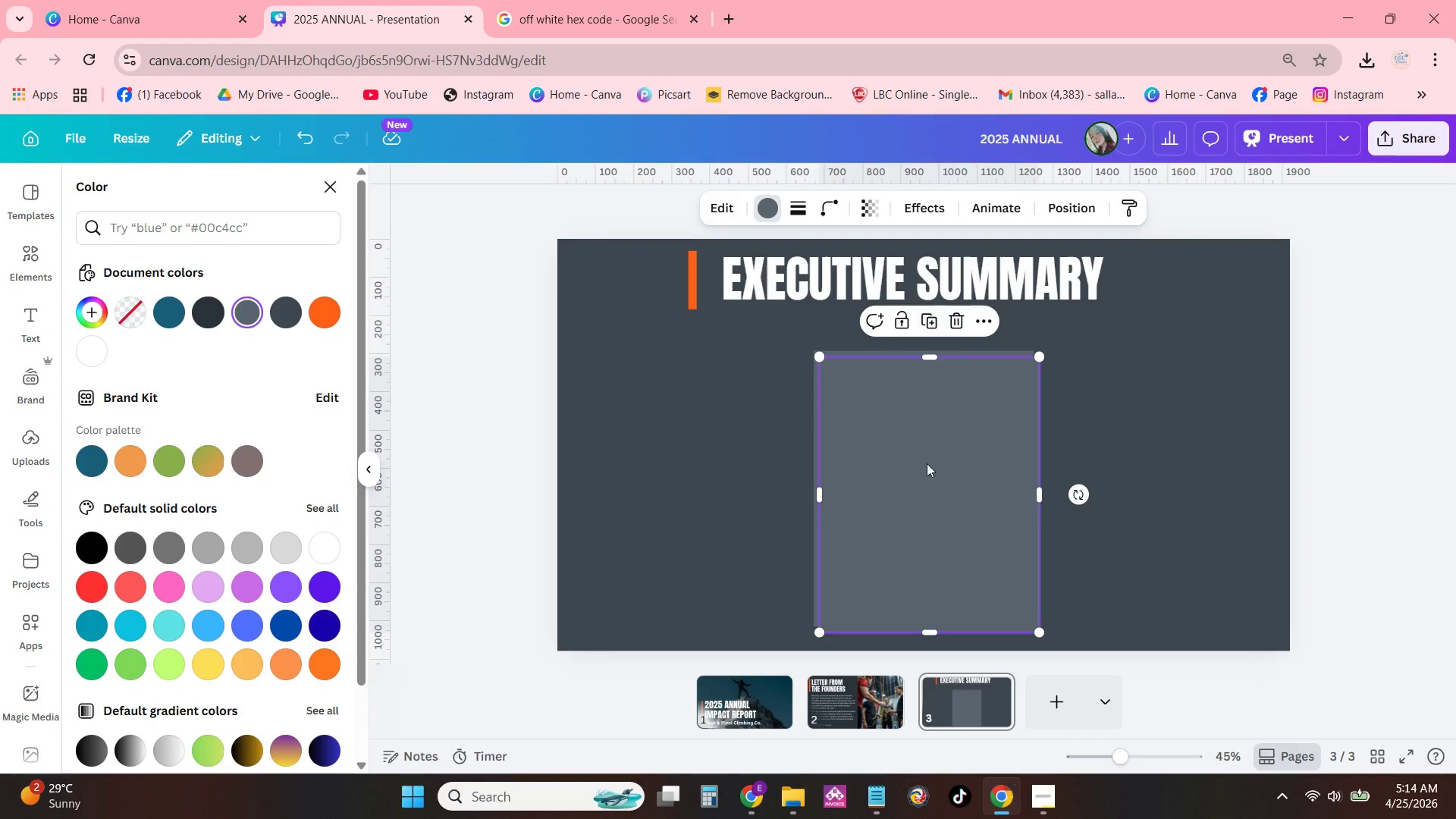 
left_click_drag(start_coordinate=[927, 466], to_coordinate=[1156, 460])
 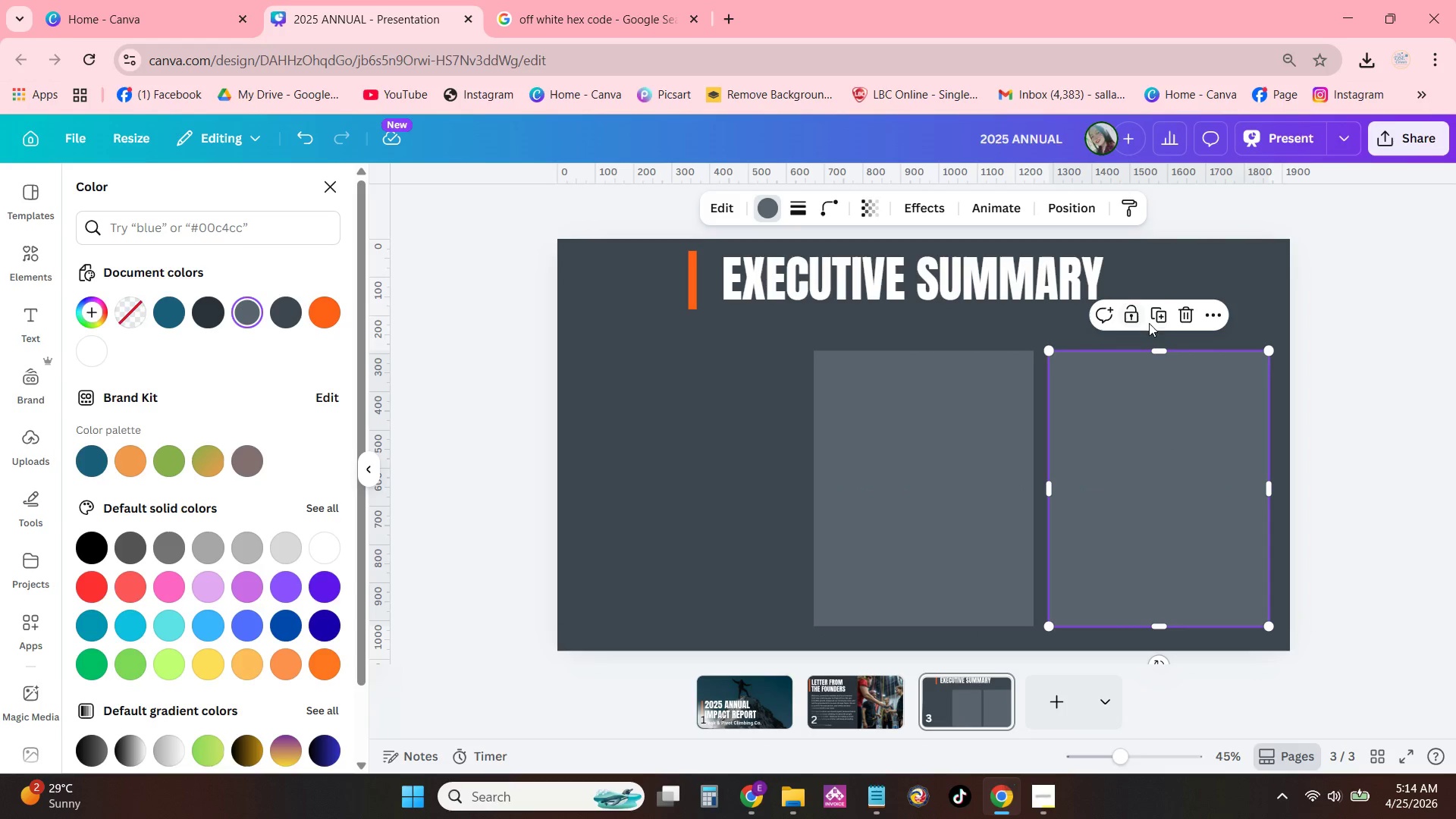 
left_click([1155, 319])
 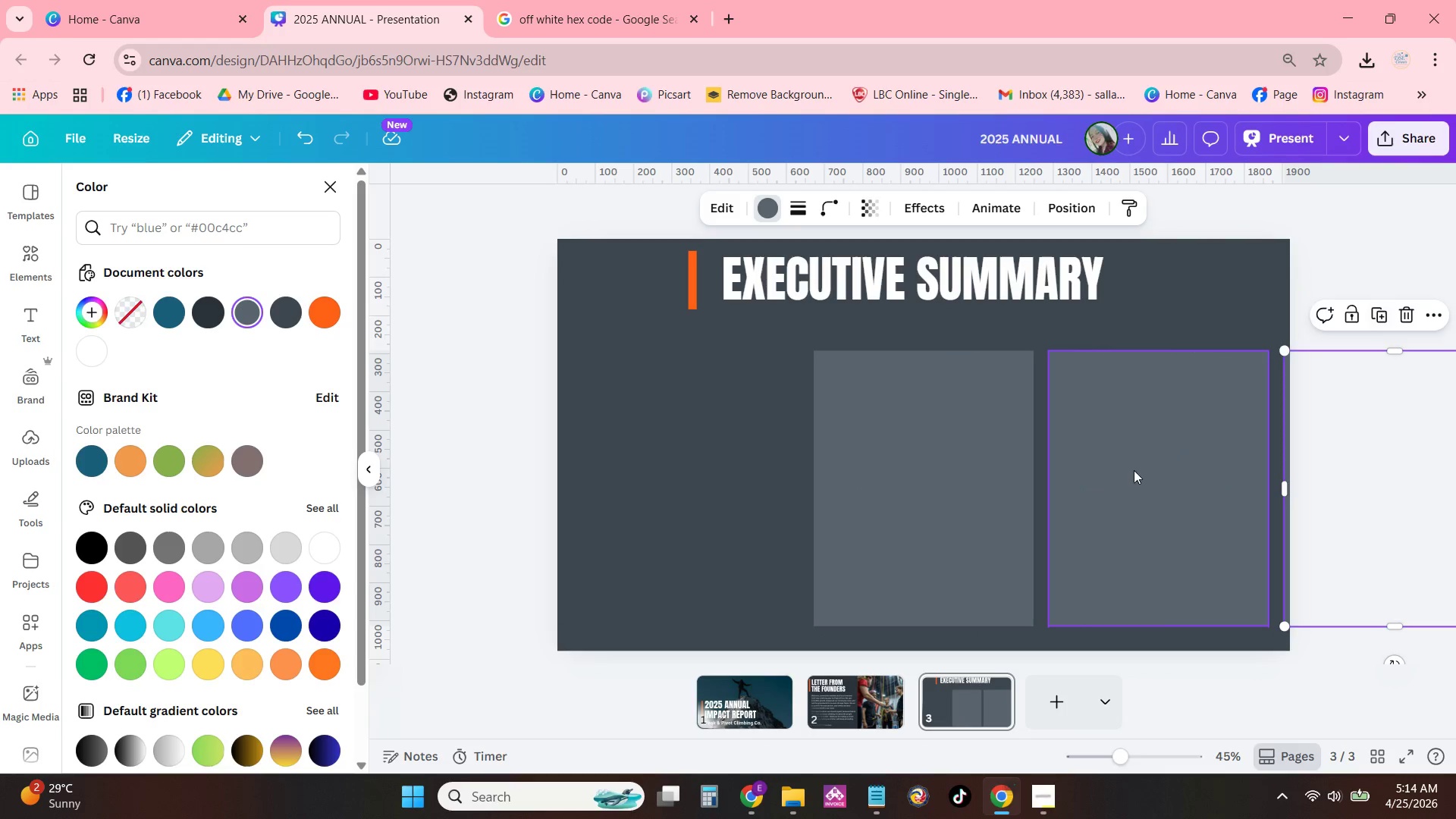 
left_click_drag(start_coordinate=[1138, 487], to_coordinate=[646, 486])
 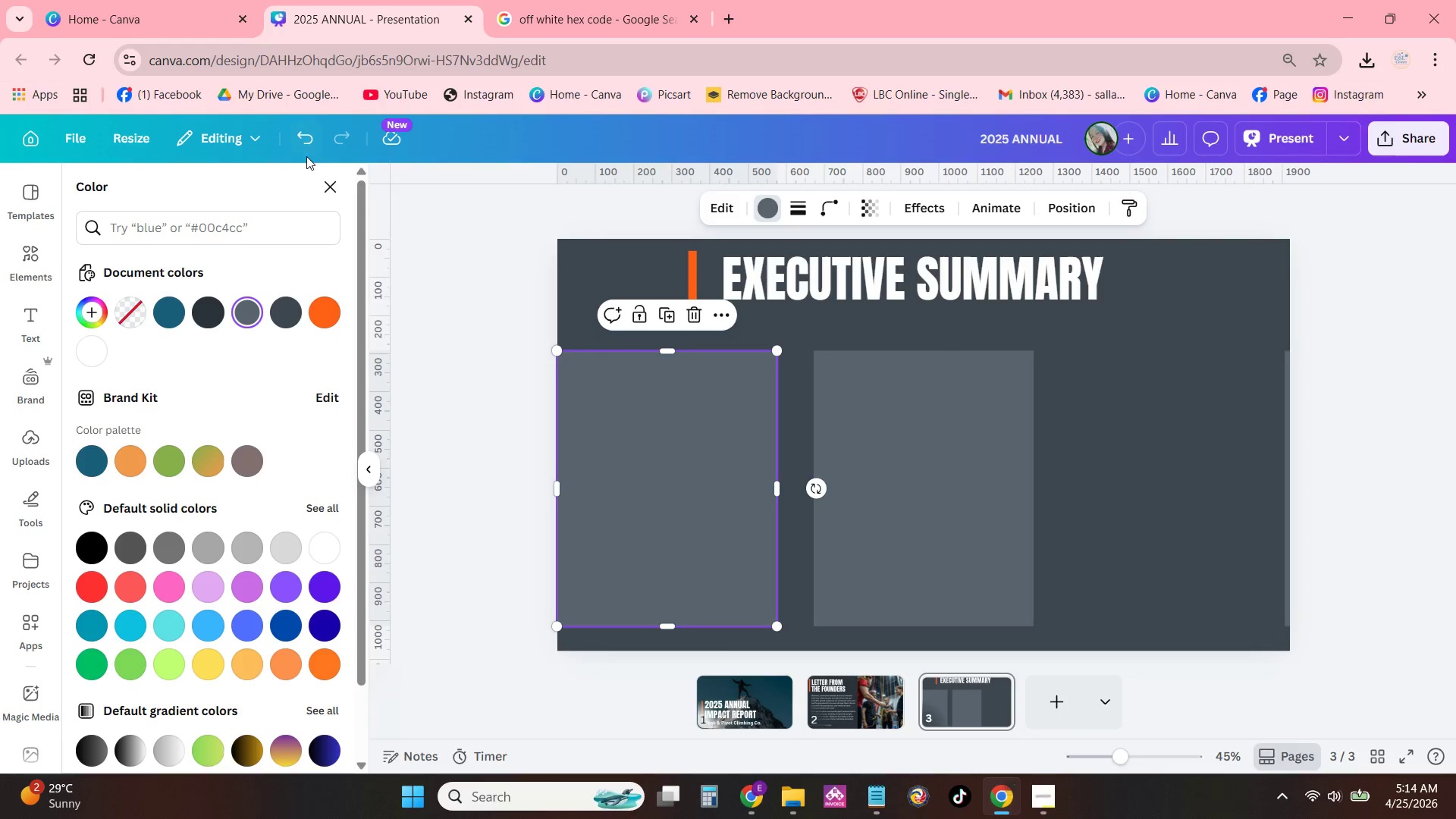 
left_click([306, 144])
 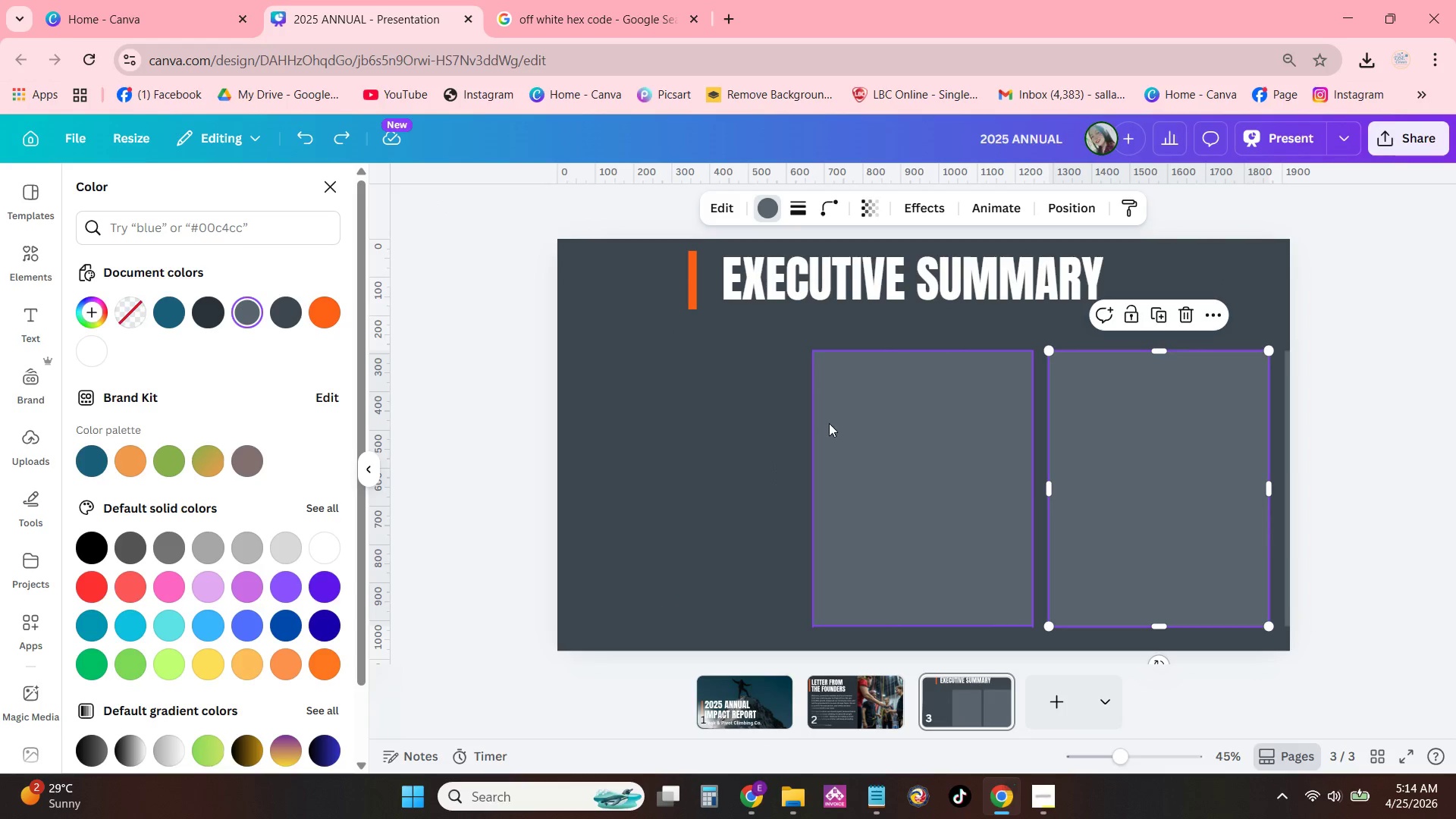 
key(Control+V)
 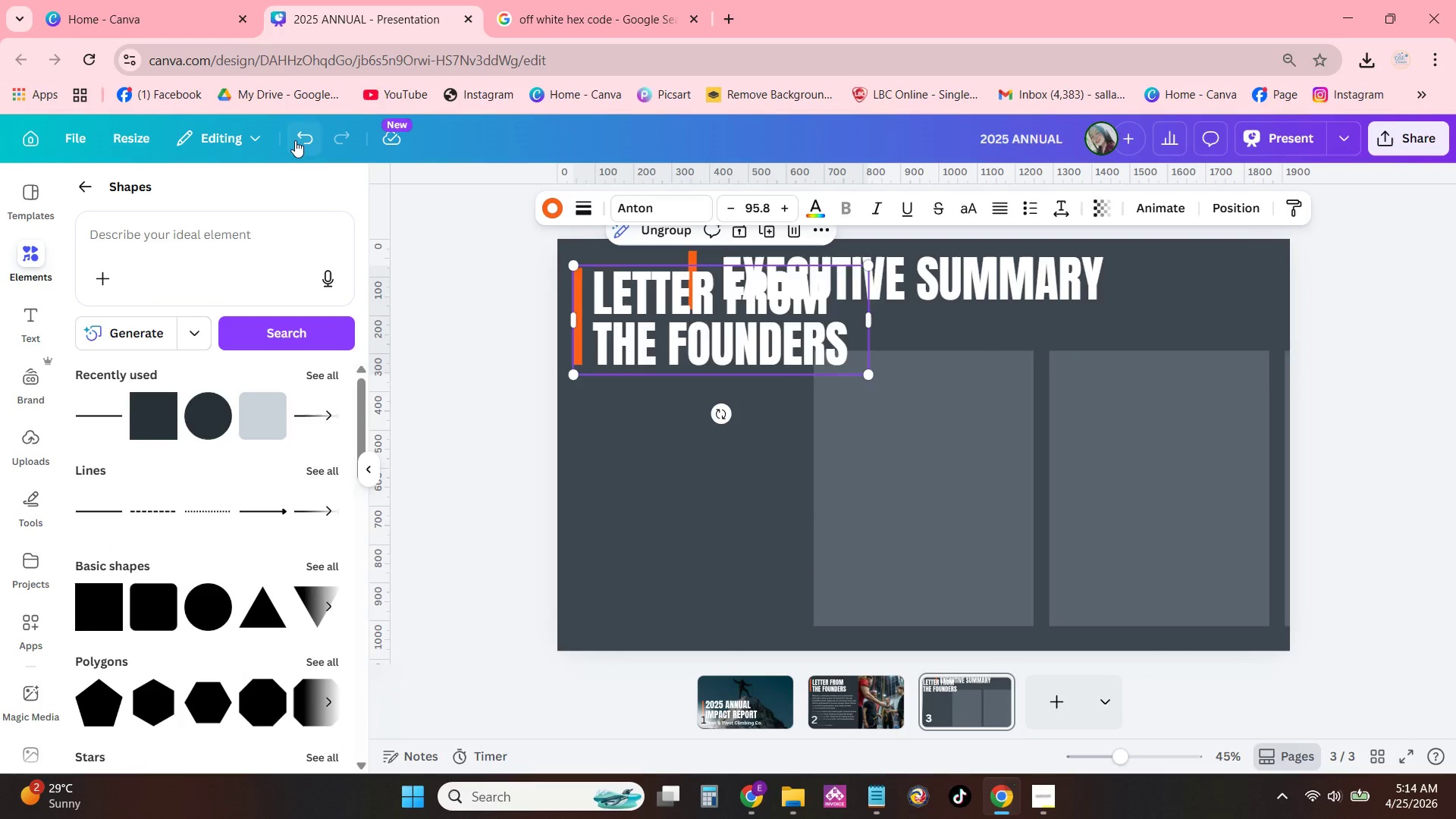 
double_click([755, 429])
 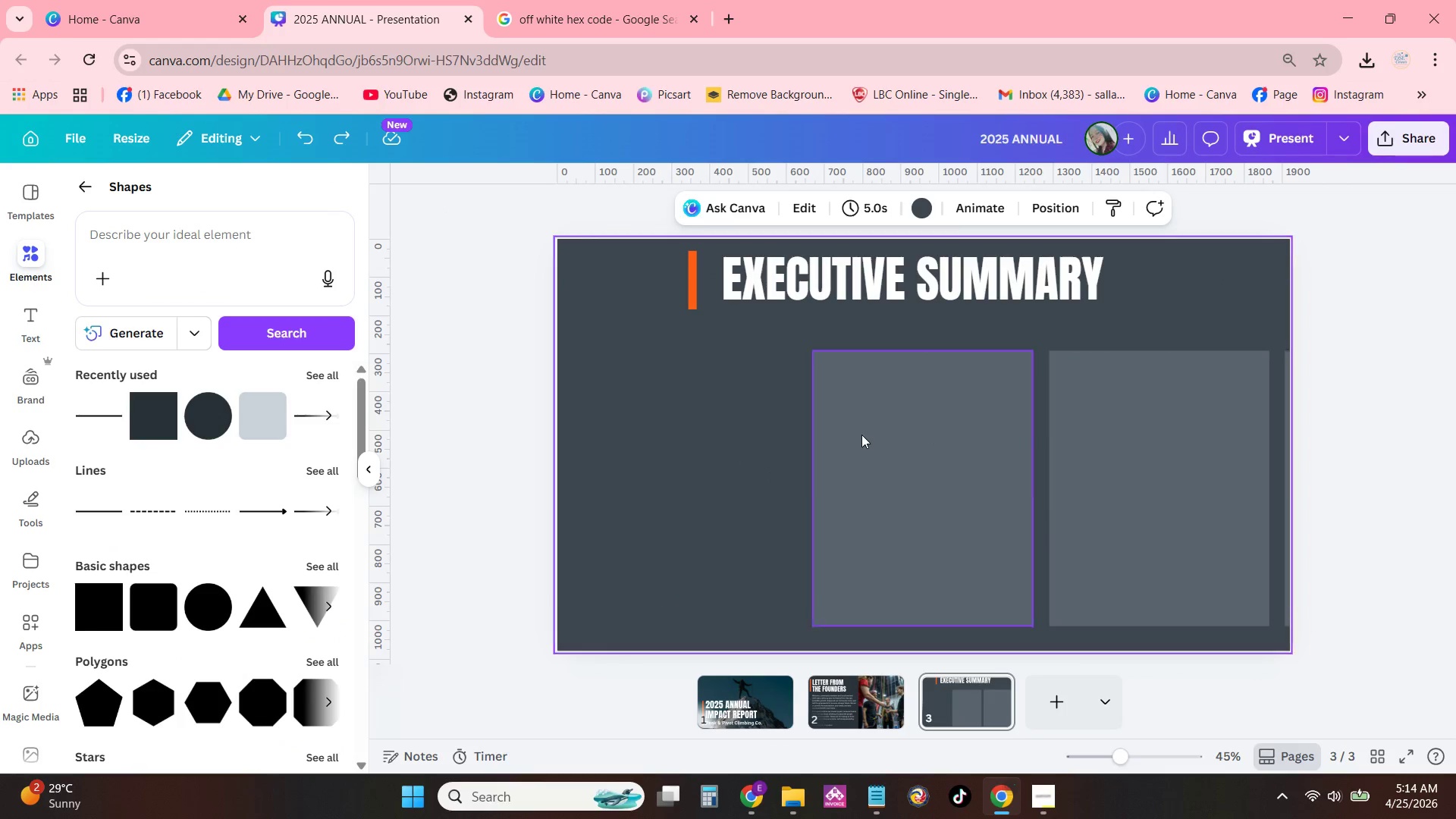 
triple_click([862, 435])
 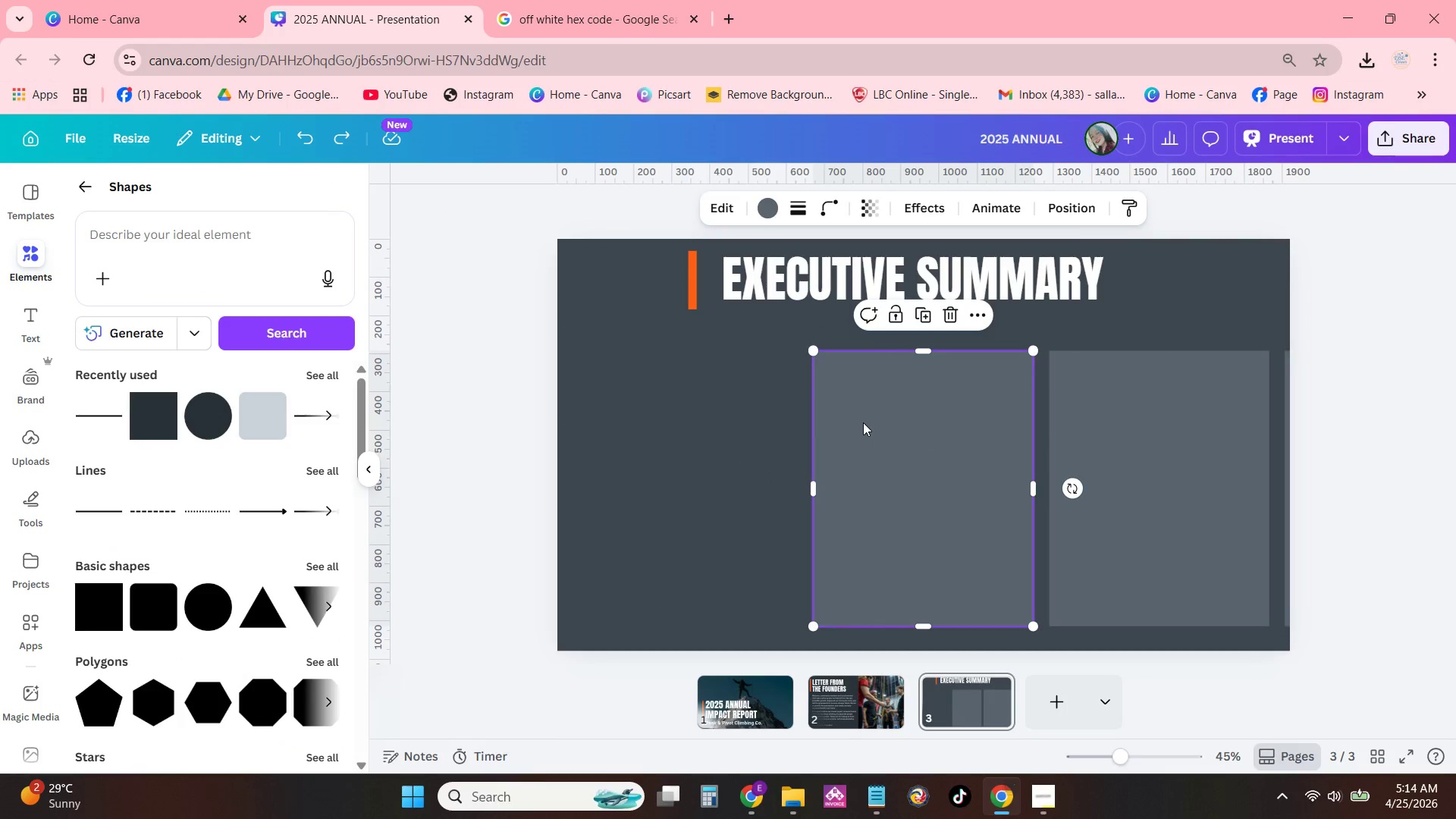 
key(Control+ControlLeft)
 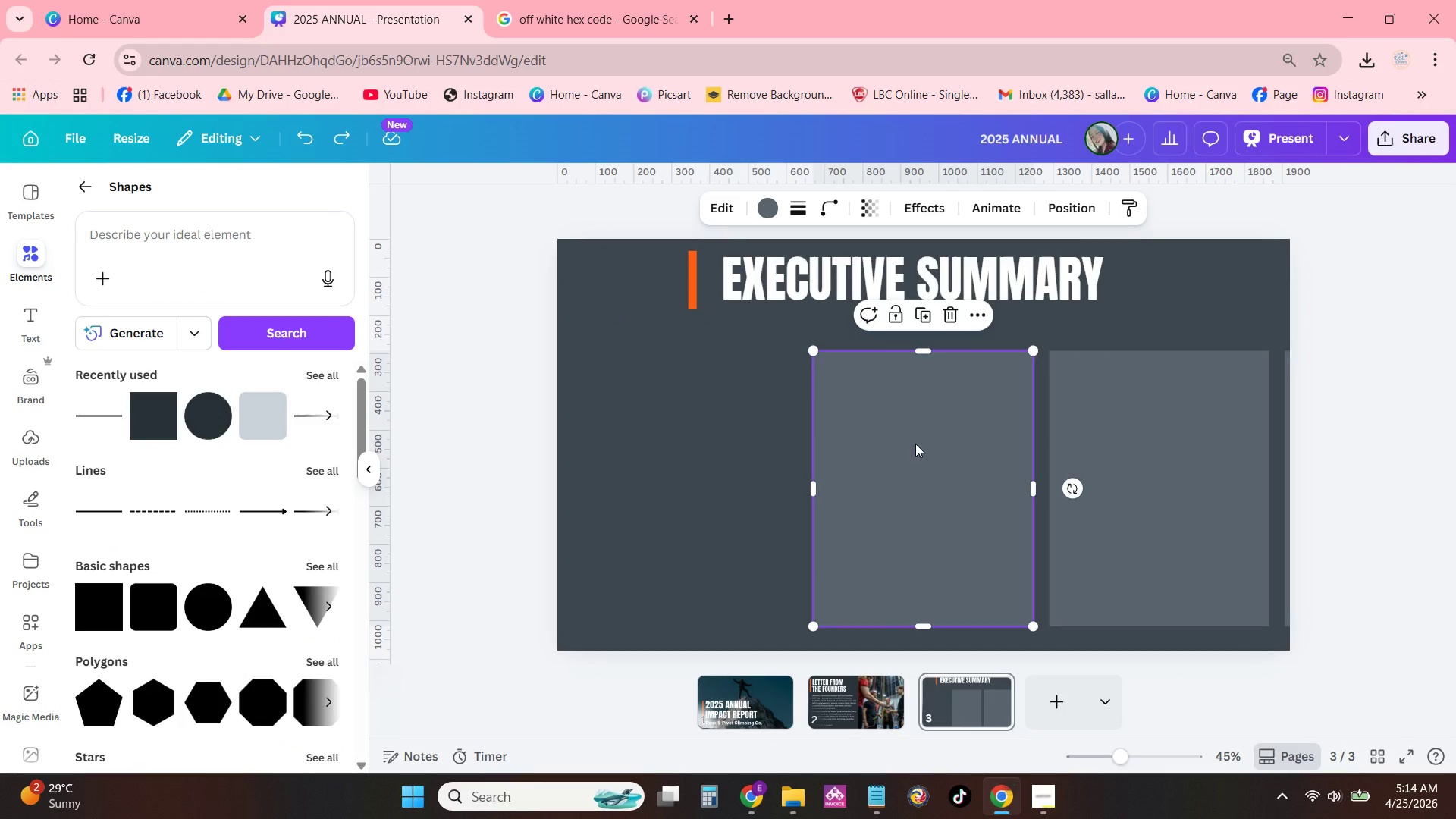 
key(Control+C)
 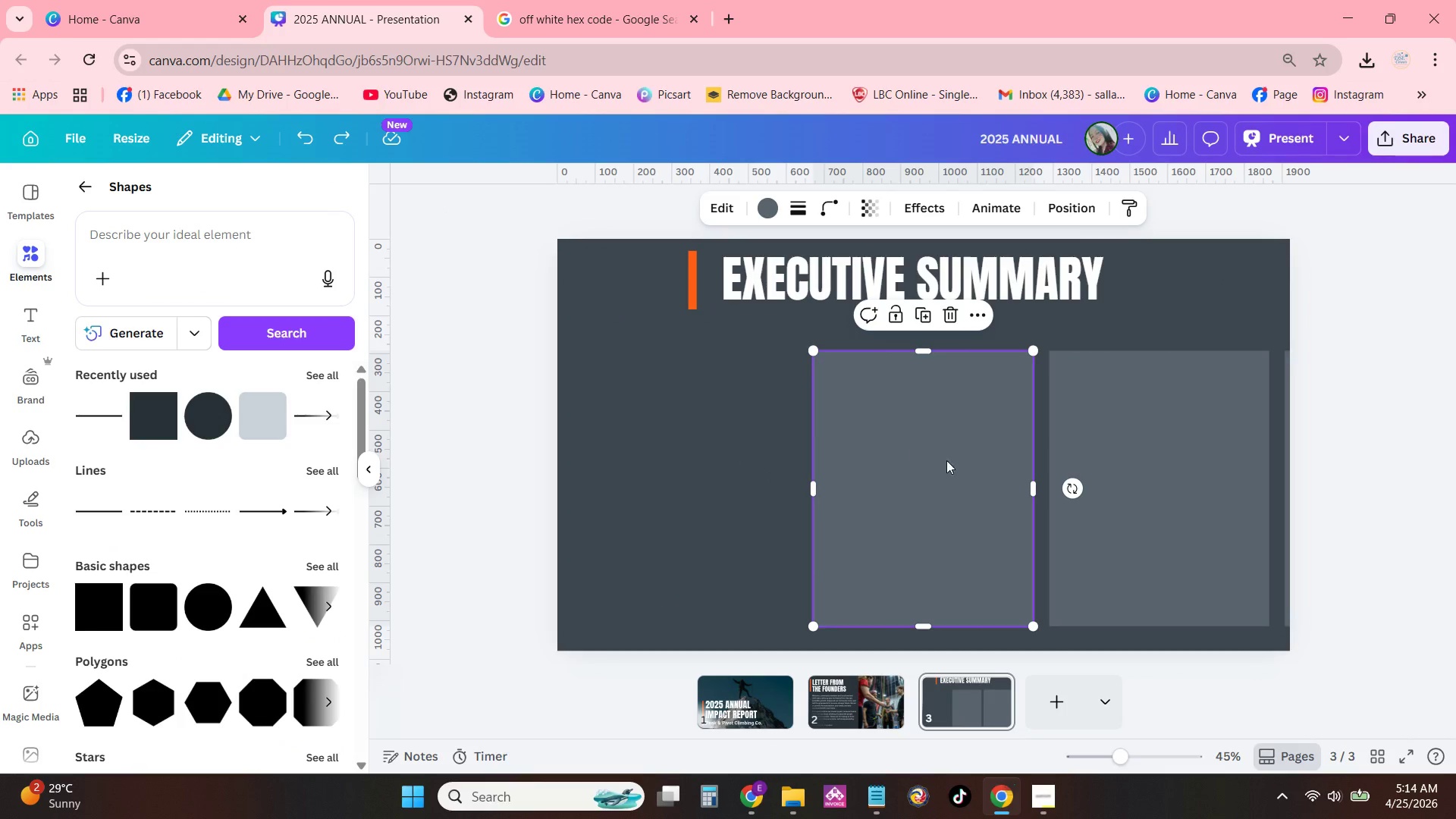 
key(Control+ControlLeft)
 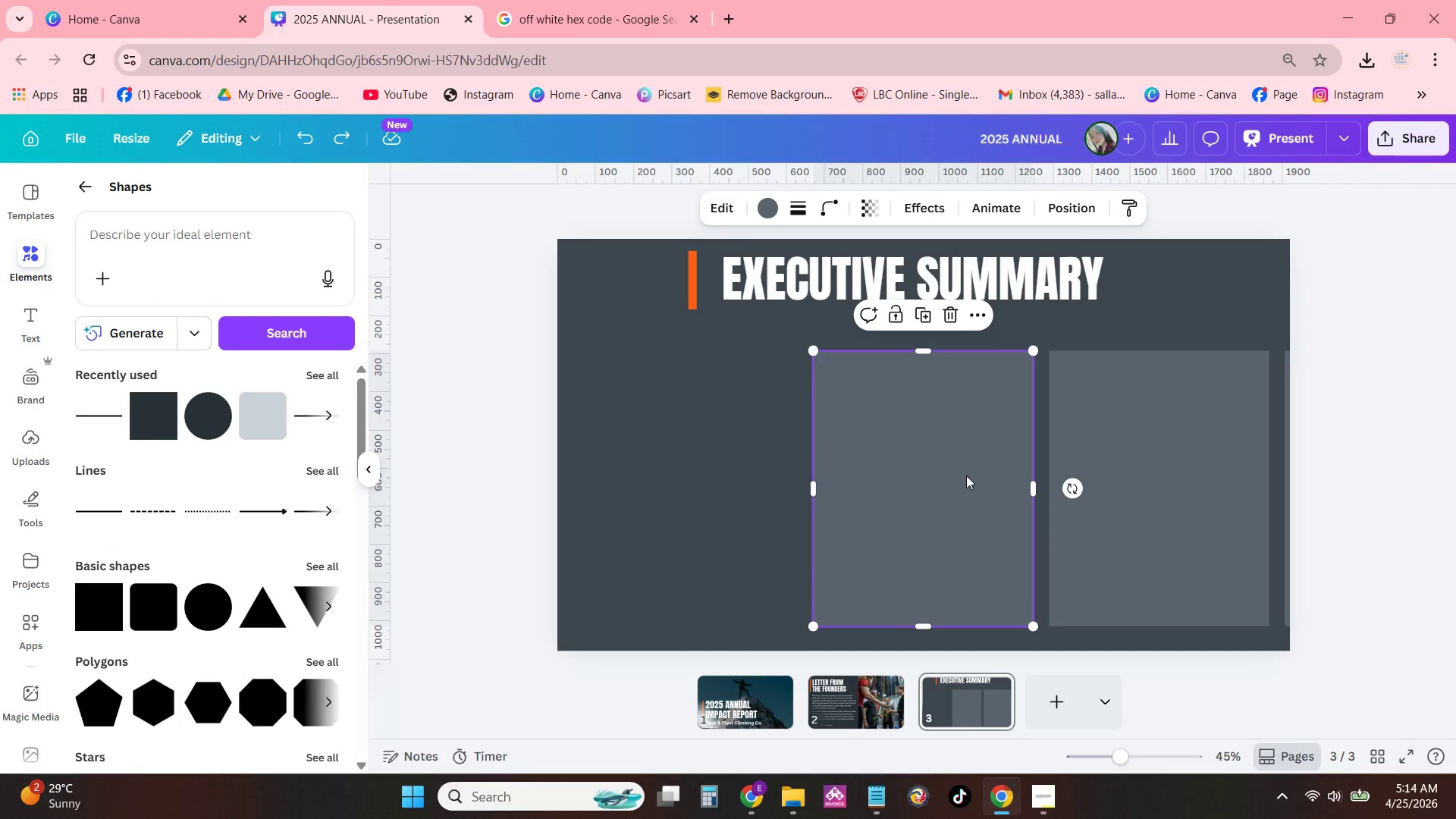 
key(Control+V)
 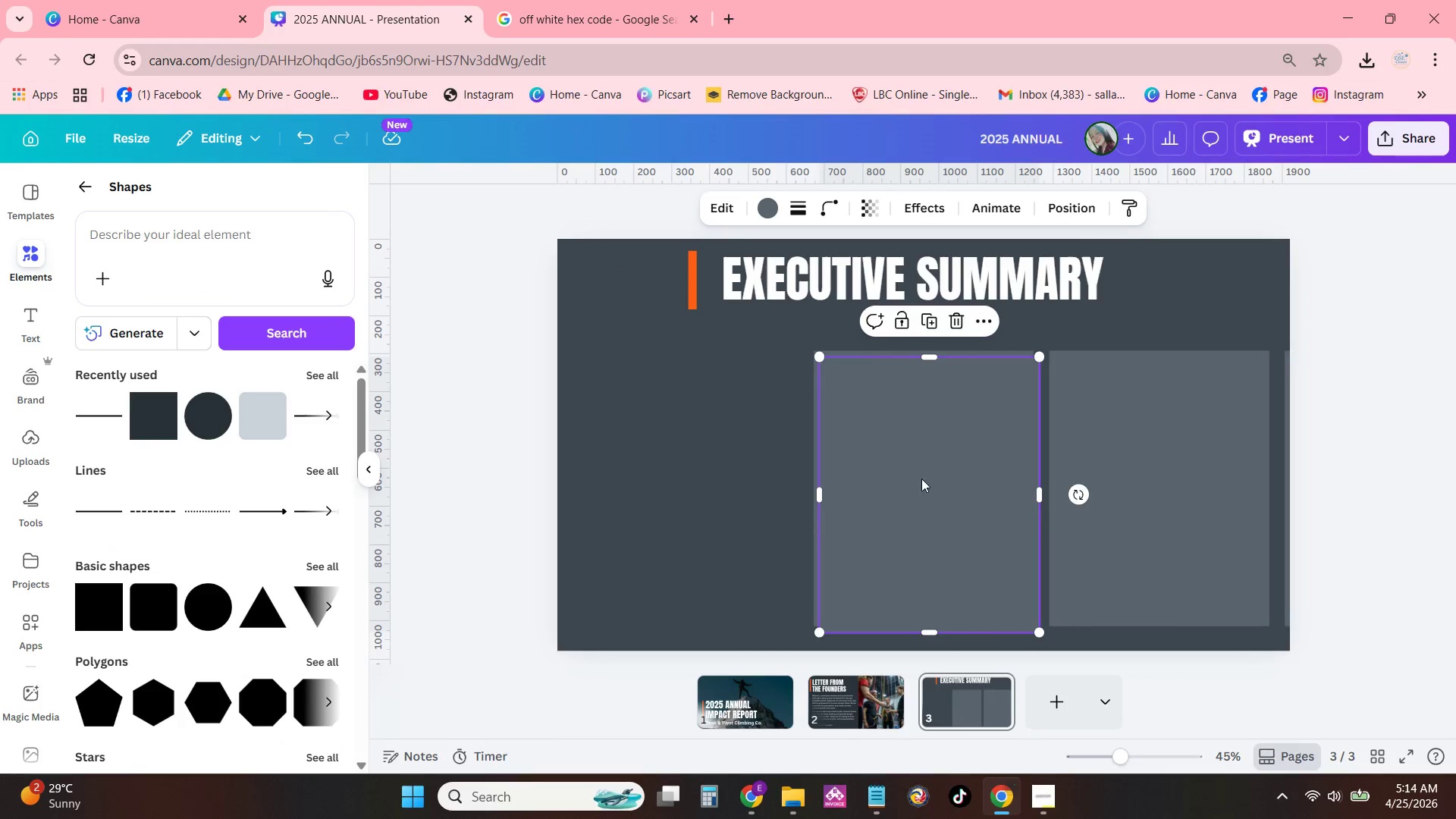 
left_click_drag(start_coordinate=[921, 479], to_coordinate=[678, 474])
 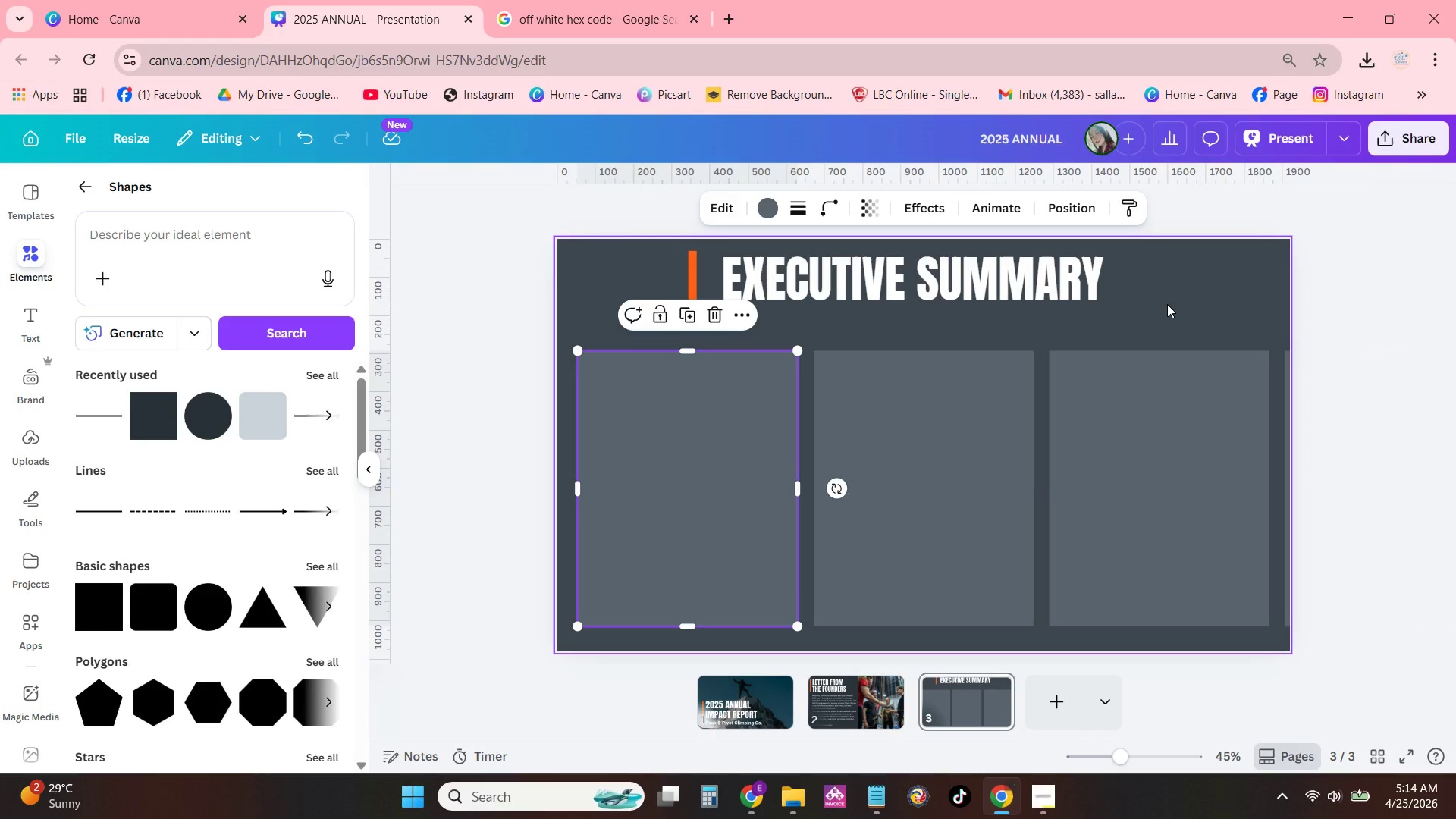 
left_click([1169, 300])
 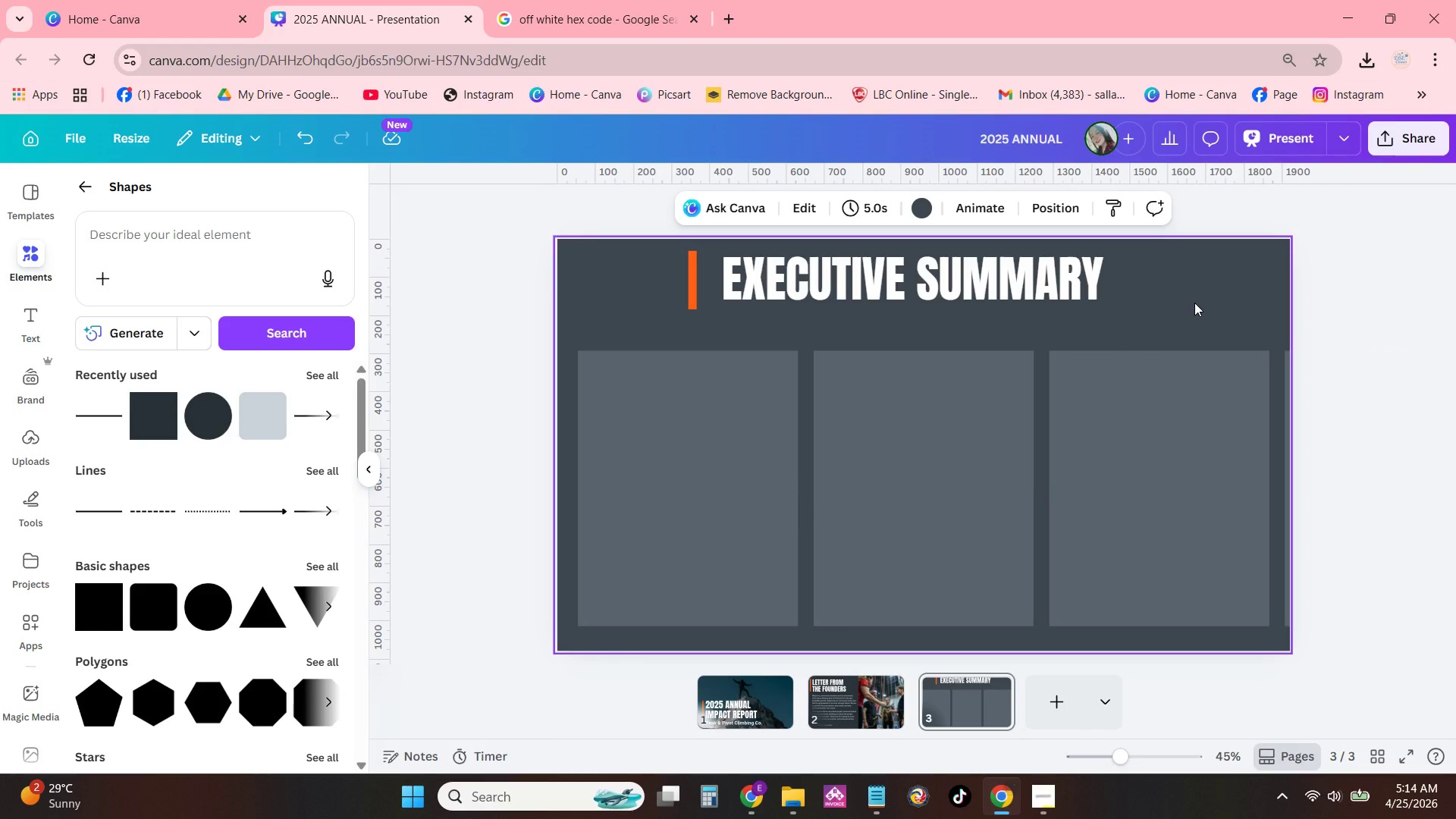 
wait(9.09)
 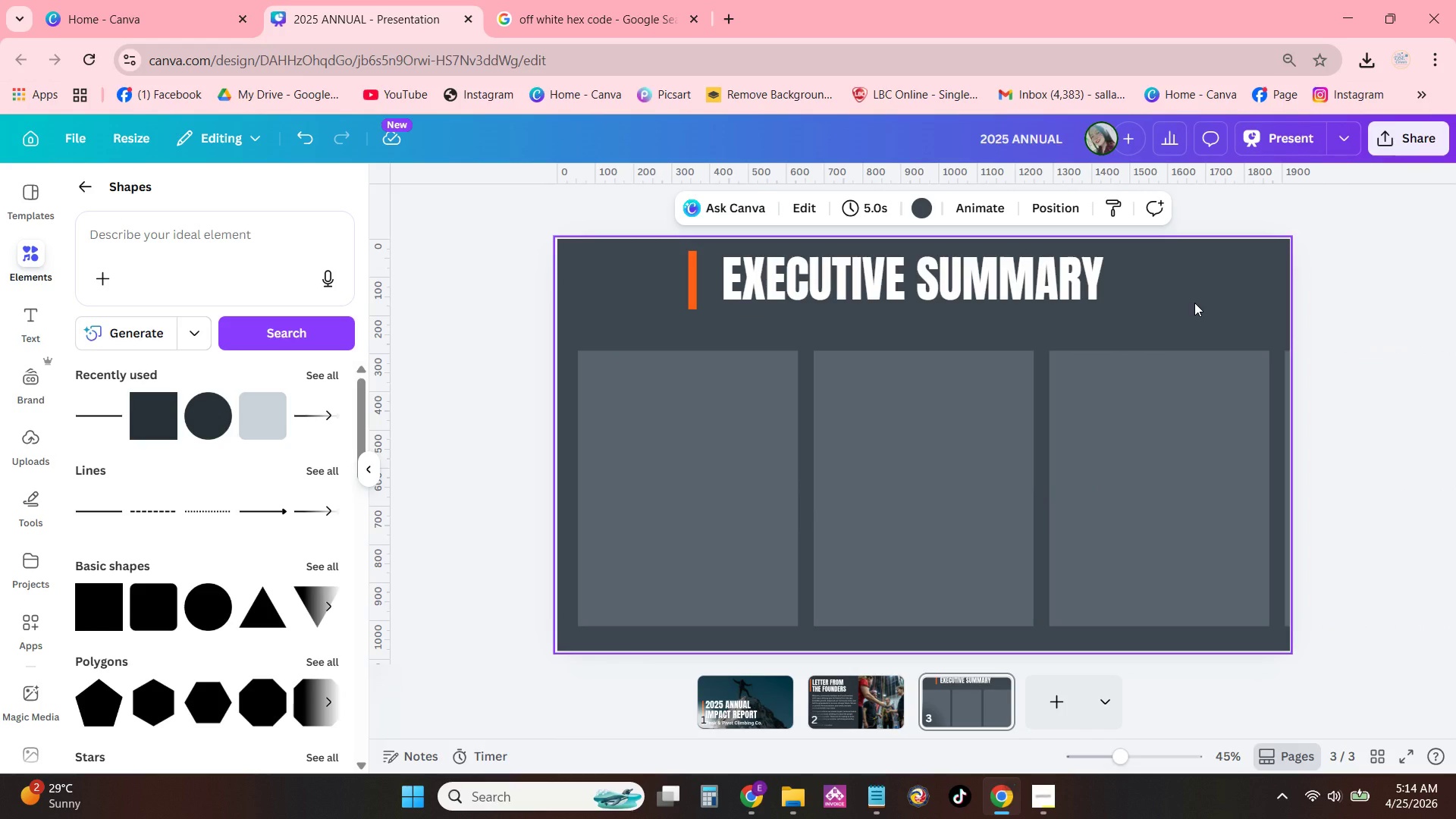 
left_click([84, 194])
 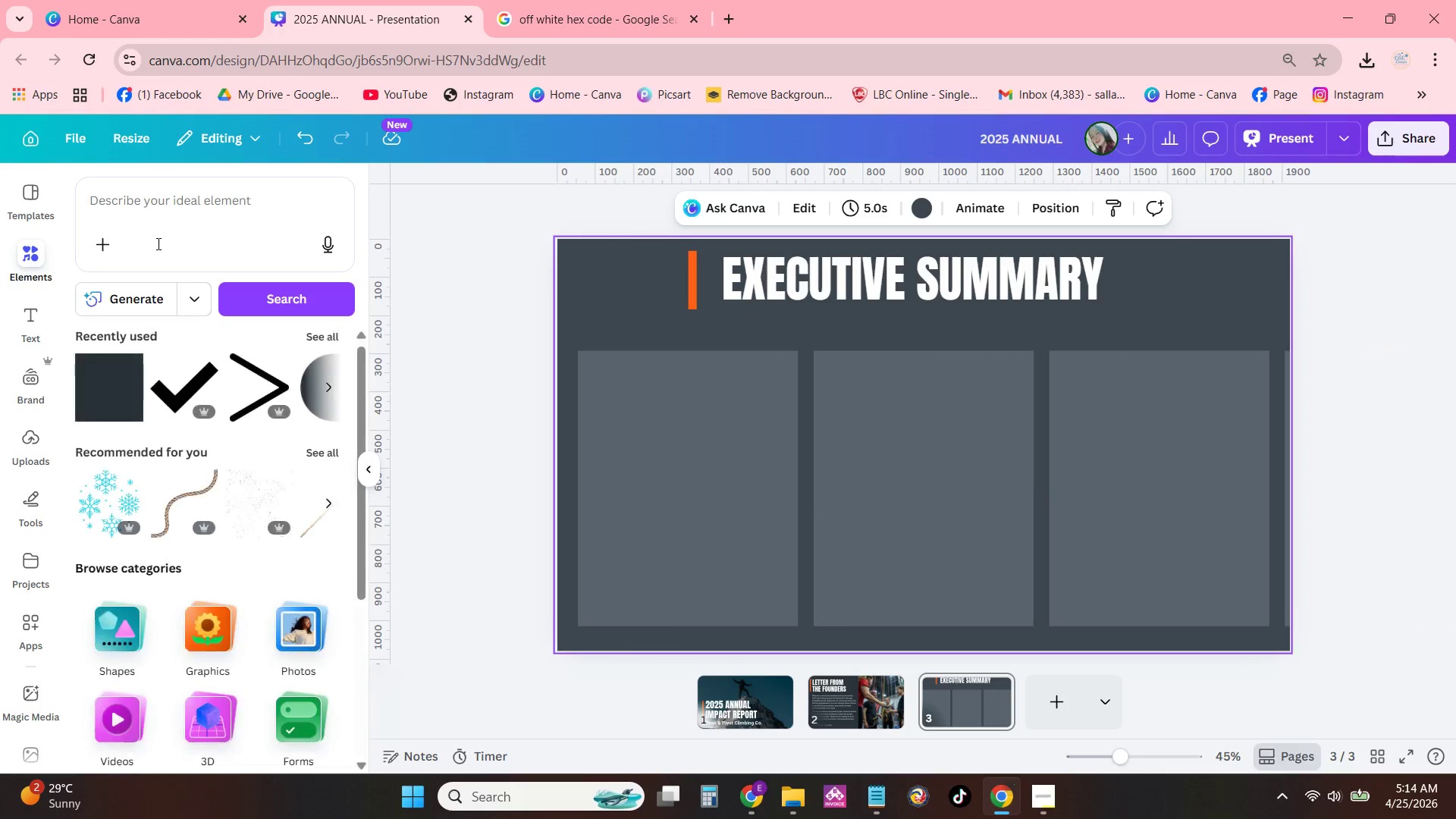 
left_click([155, 213])
 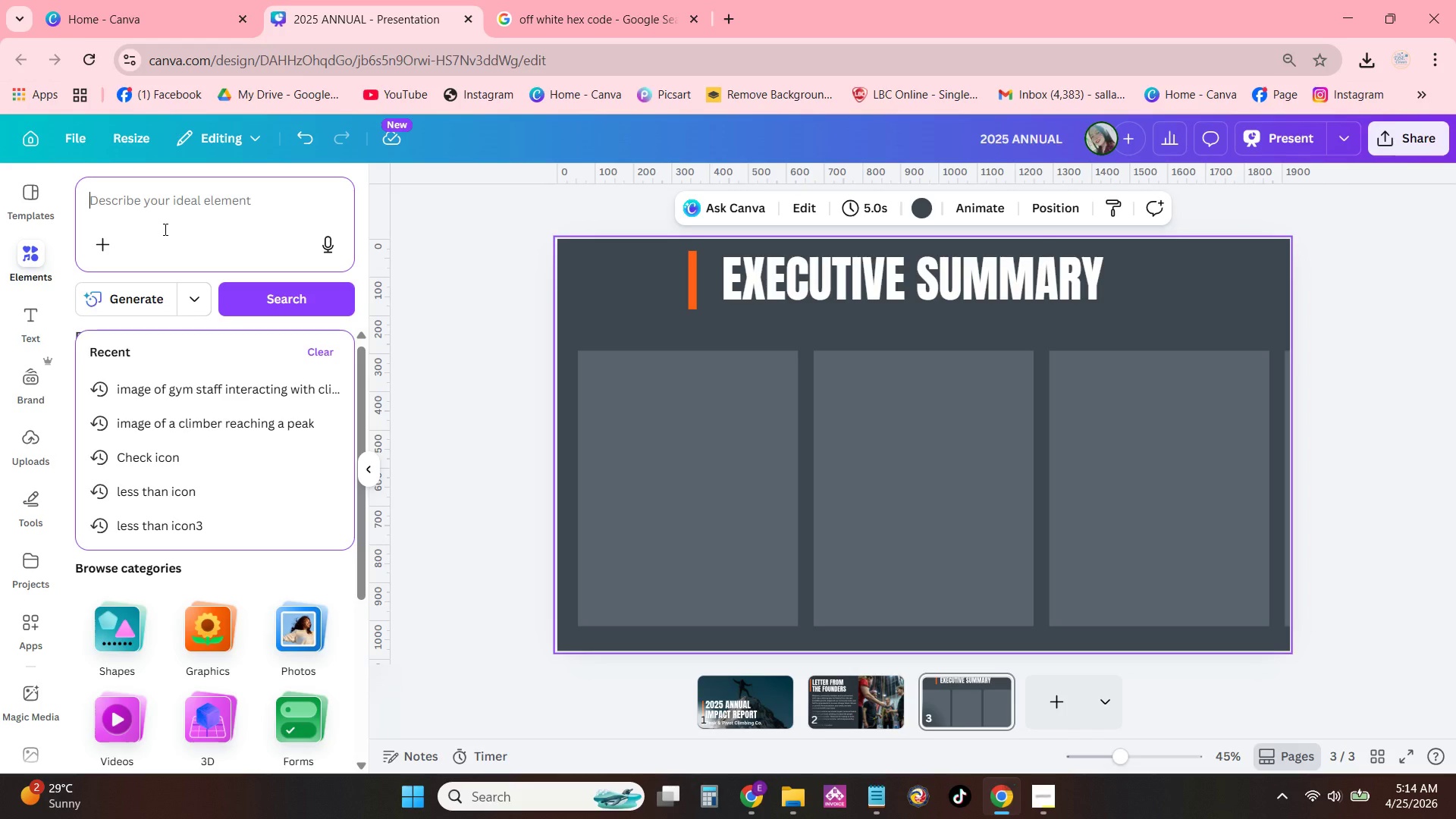 
type(CLIMBN)
key(Backspace)
key(Backspace)
key(Backspace)
key(Backspace)
key(Backspace)
type(limbig)
key(Backspace)
type(ng carabiner icon)
key(NumpadEnter)
 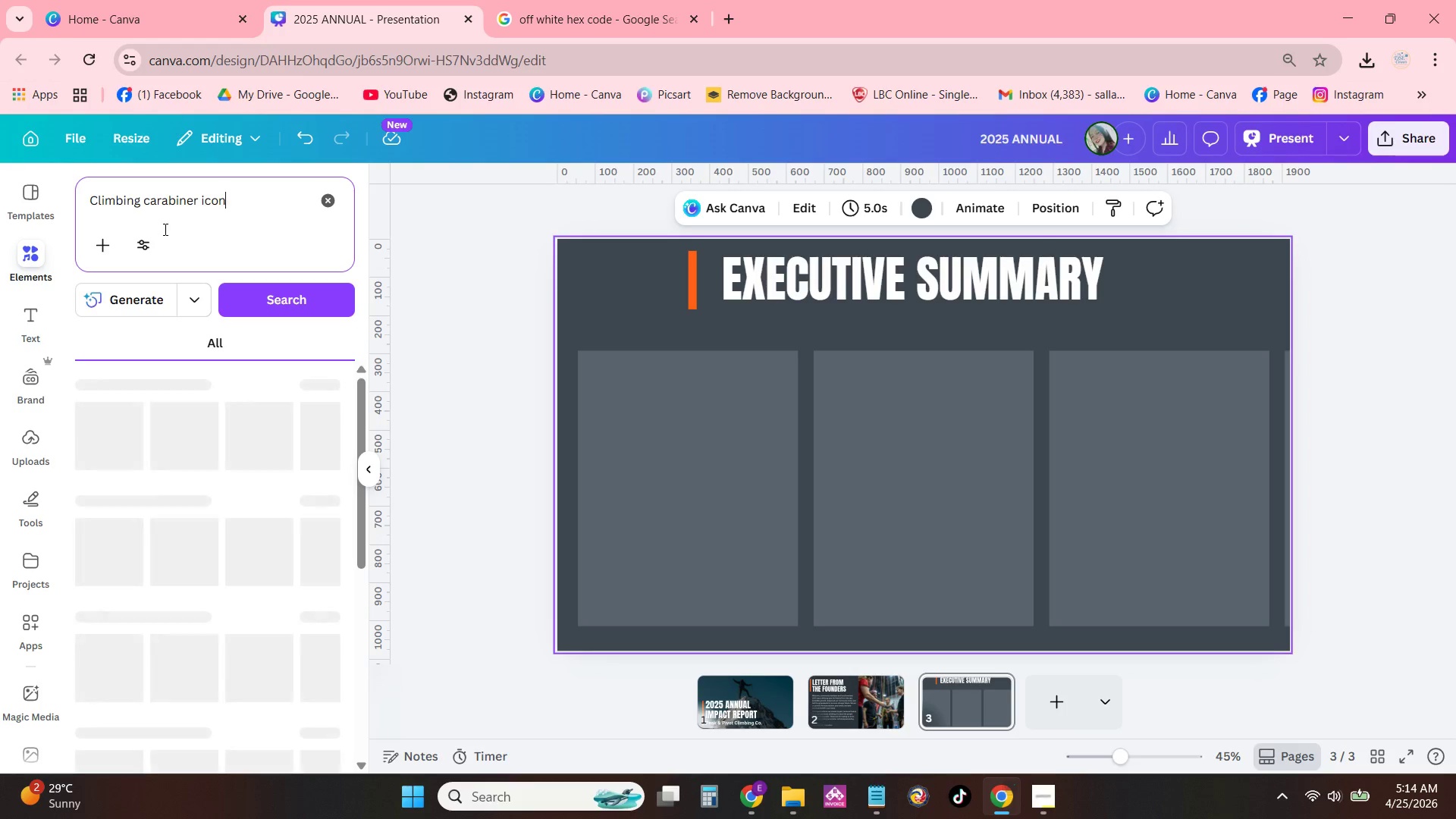 
mouse_move([288, 325])
 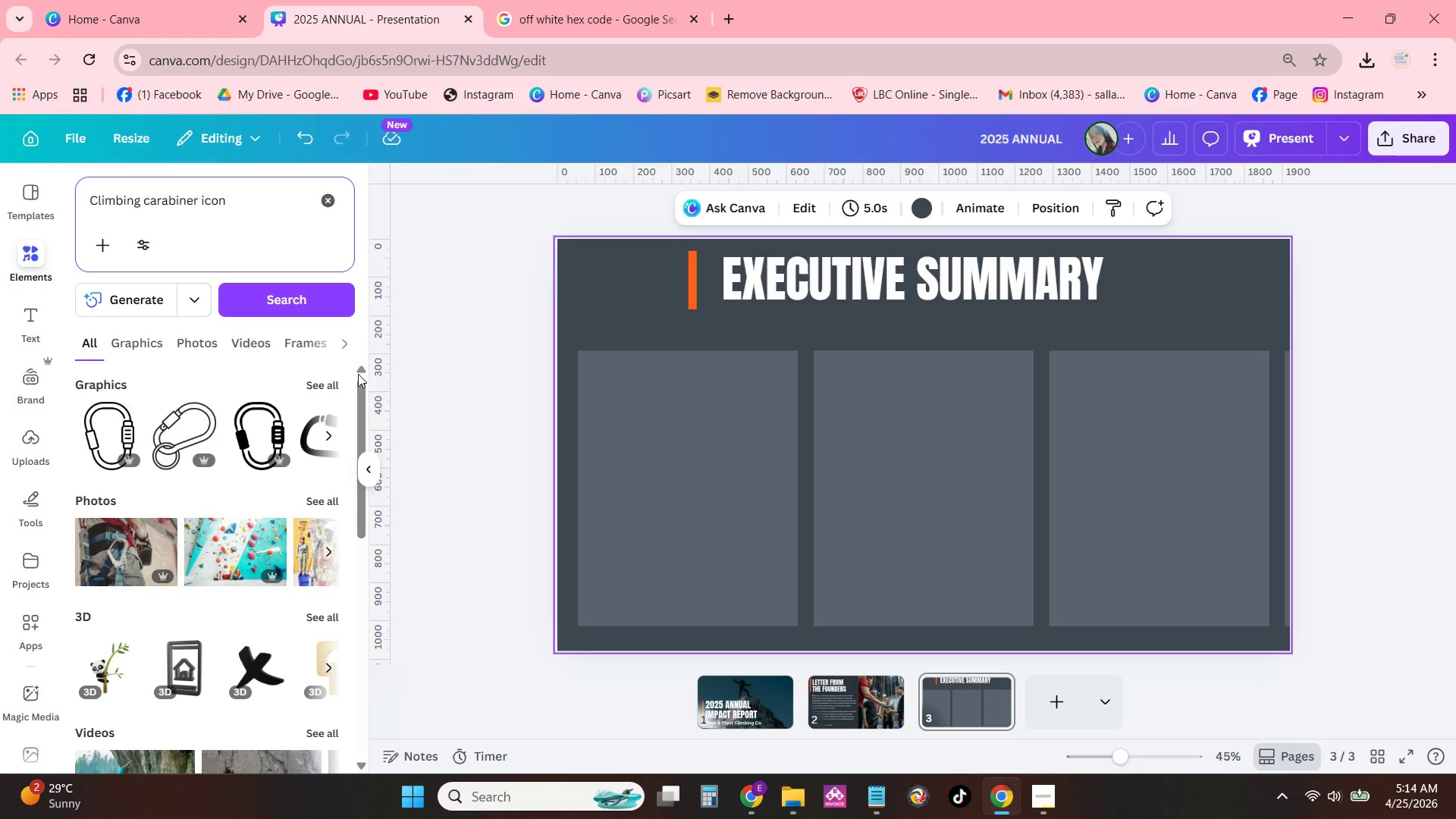 
left_click([323, 388])
 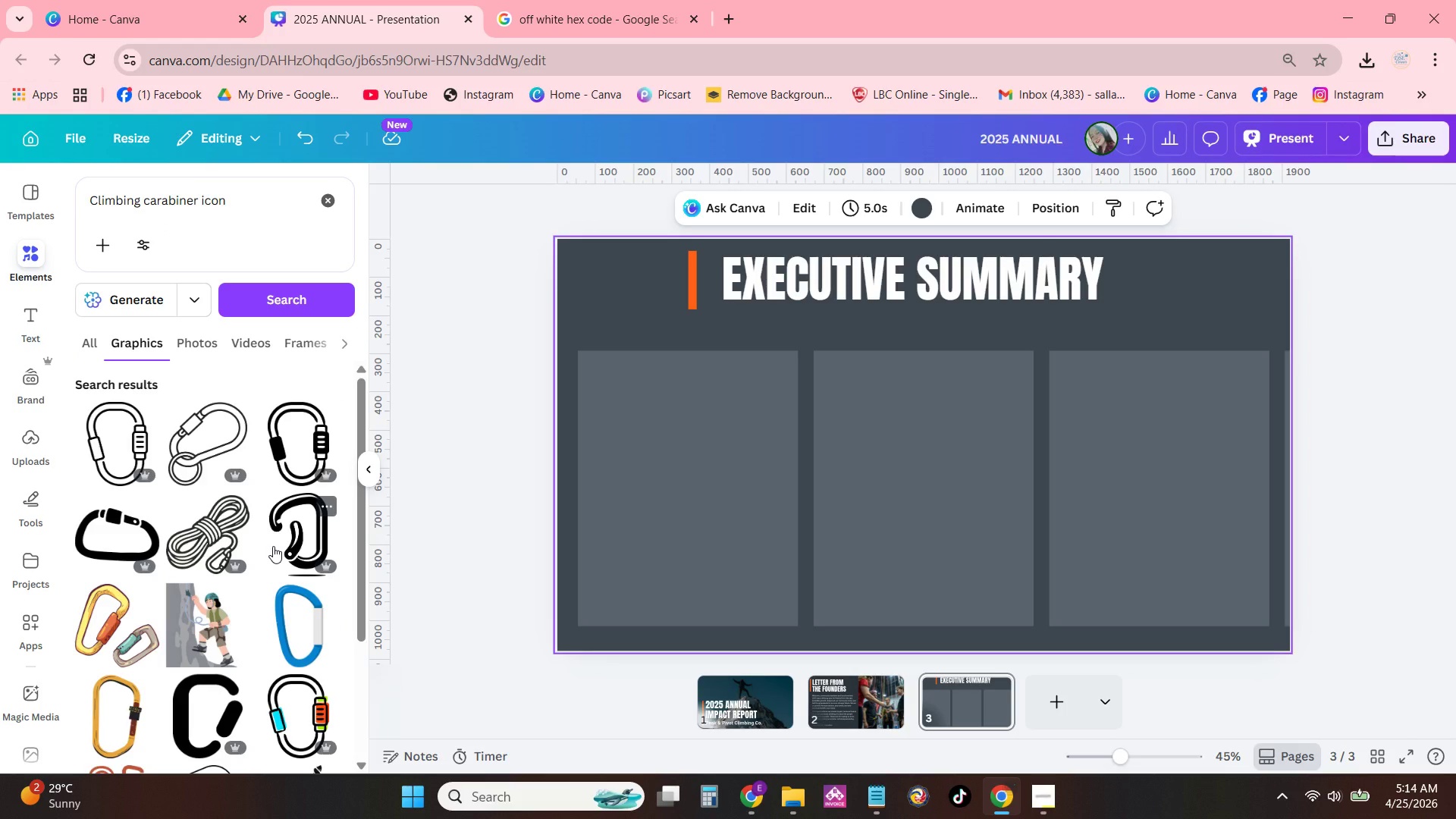 
scroll: coordinate [307, 479], scroll_direction: down, amount: 7.0
 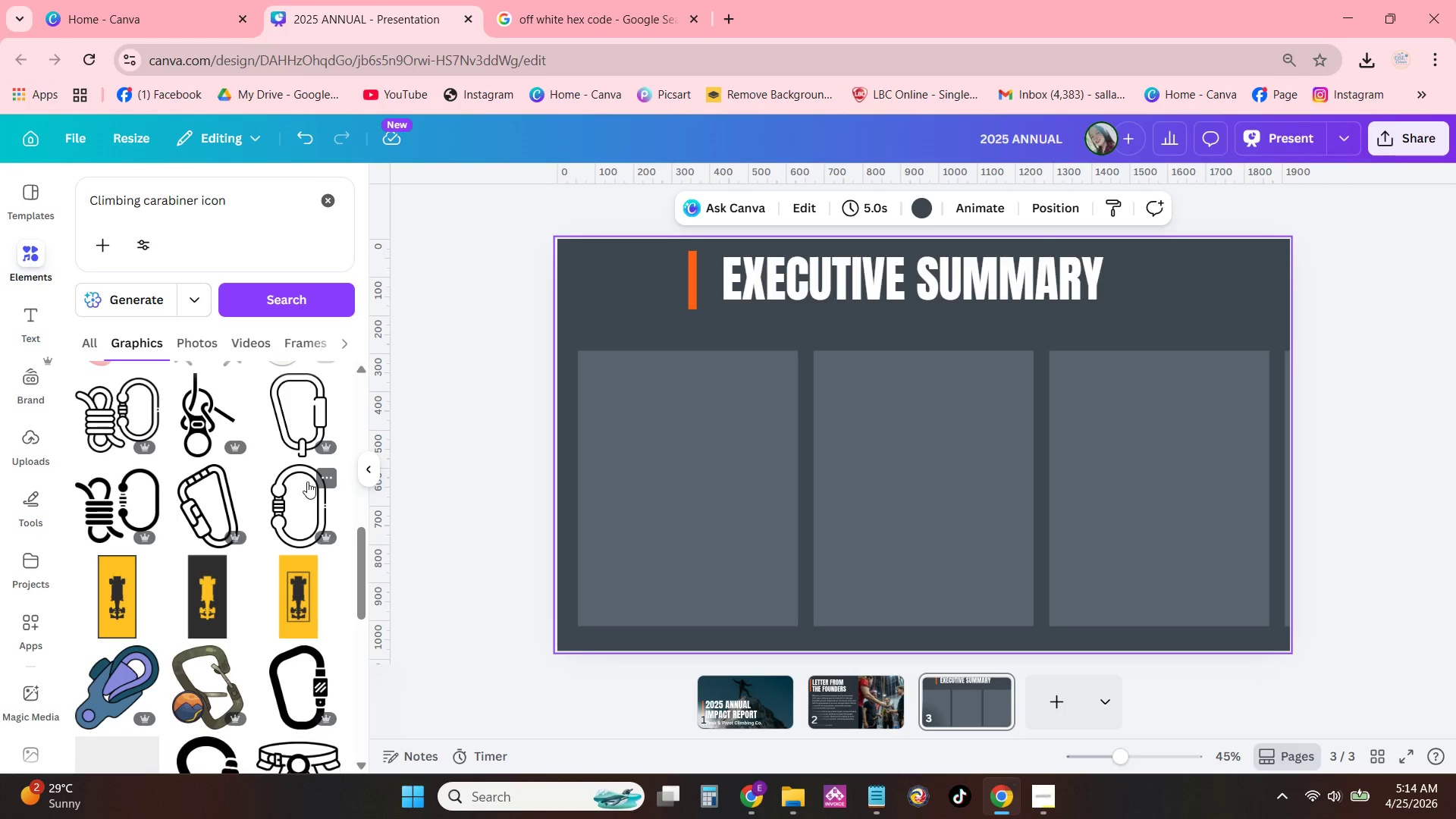 
scroll: coordinate [290, 491], scroll_direction: up, amount: 7.0
 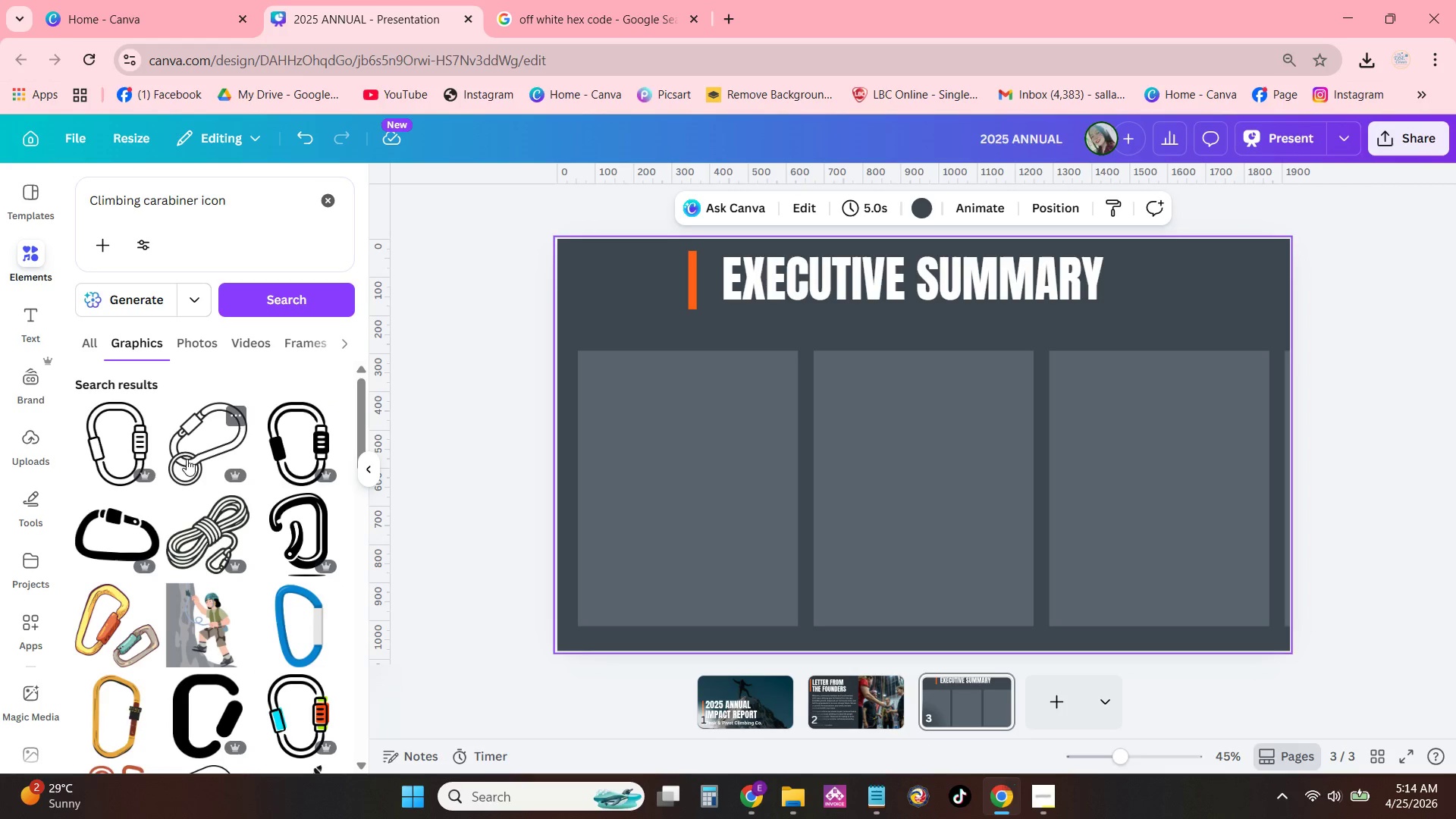 
left_click([114, 518])
 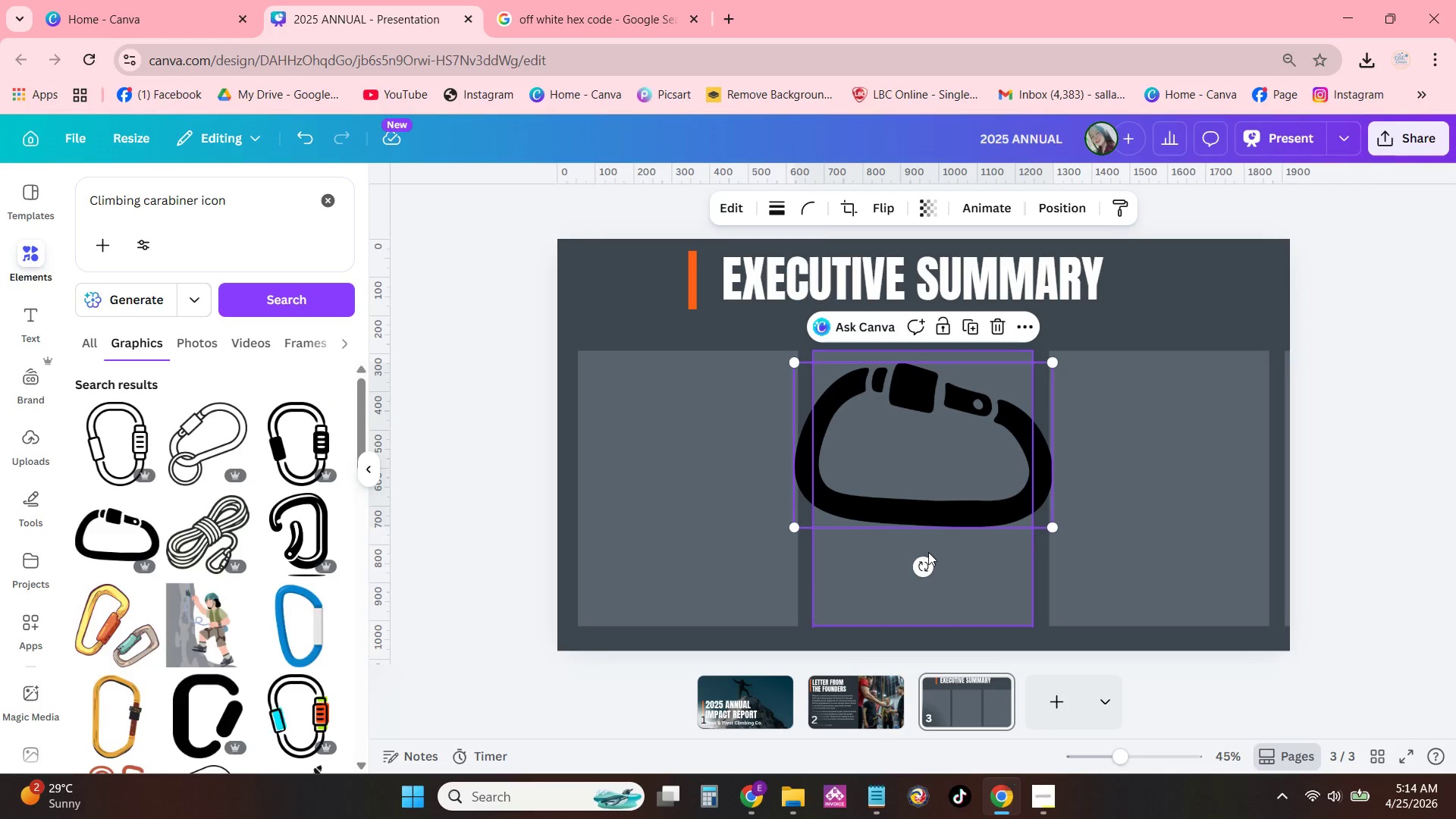 
left_click_drag(start_coordinate=[927, 566], to_coordinate=[613, 475])
 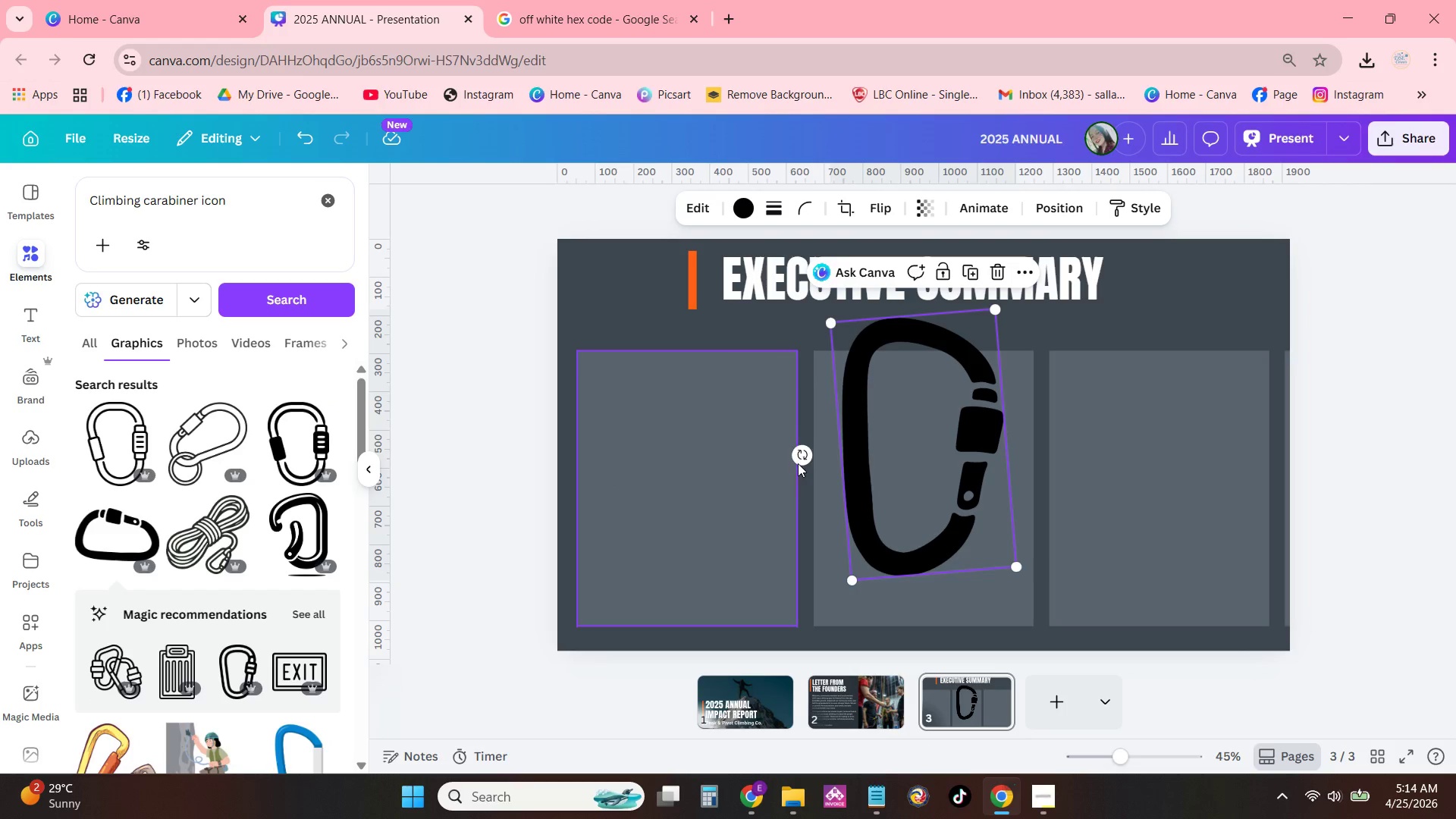 
left_click_drag(start_coordinate=[802, 457], to_coordinate=[805, 444])
 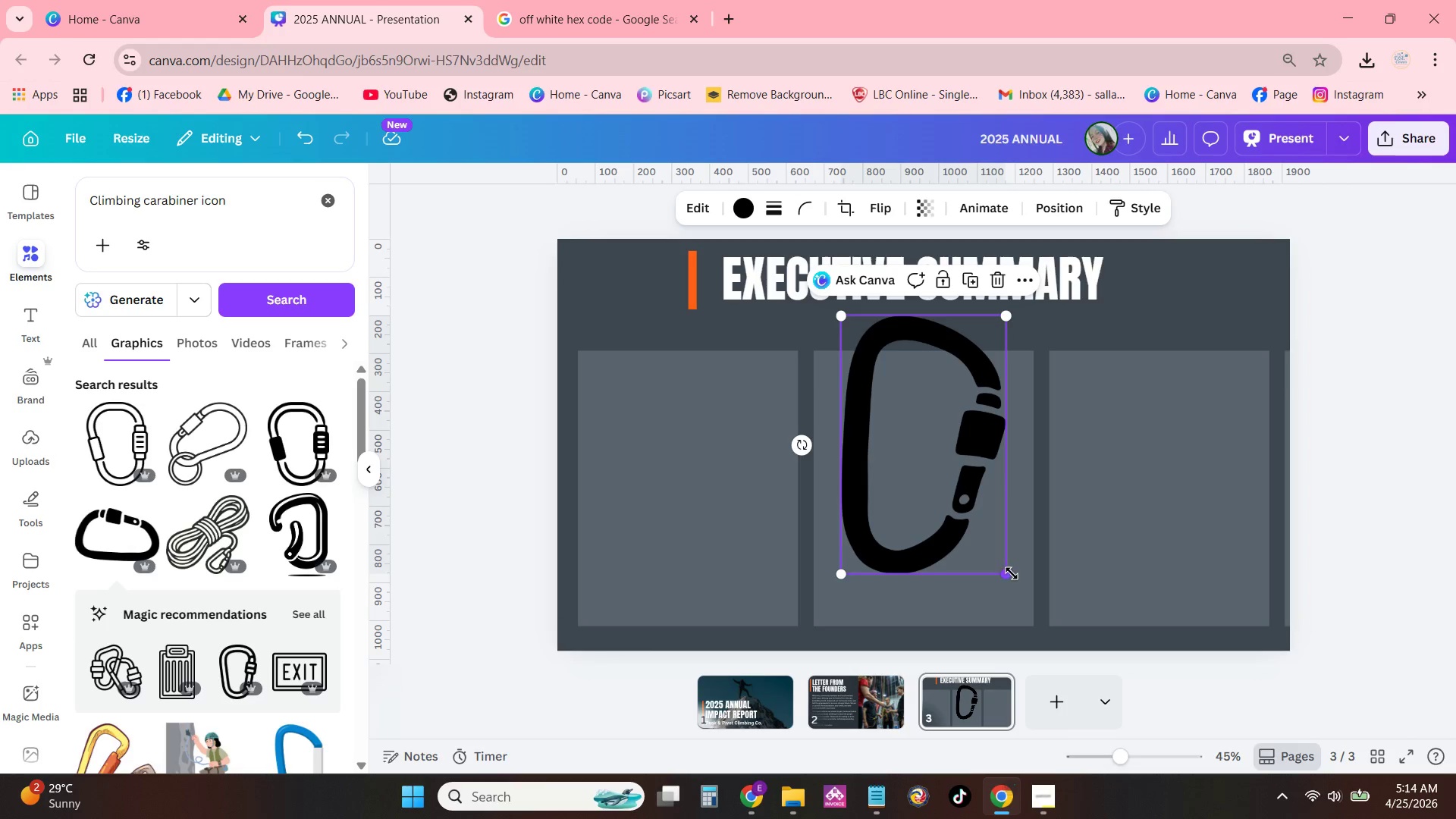 
left_click_drag(start_coordinate=[1012, 573], to_coordinate=[938, 424])
 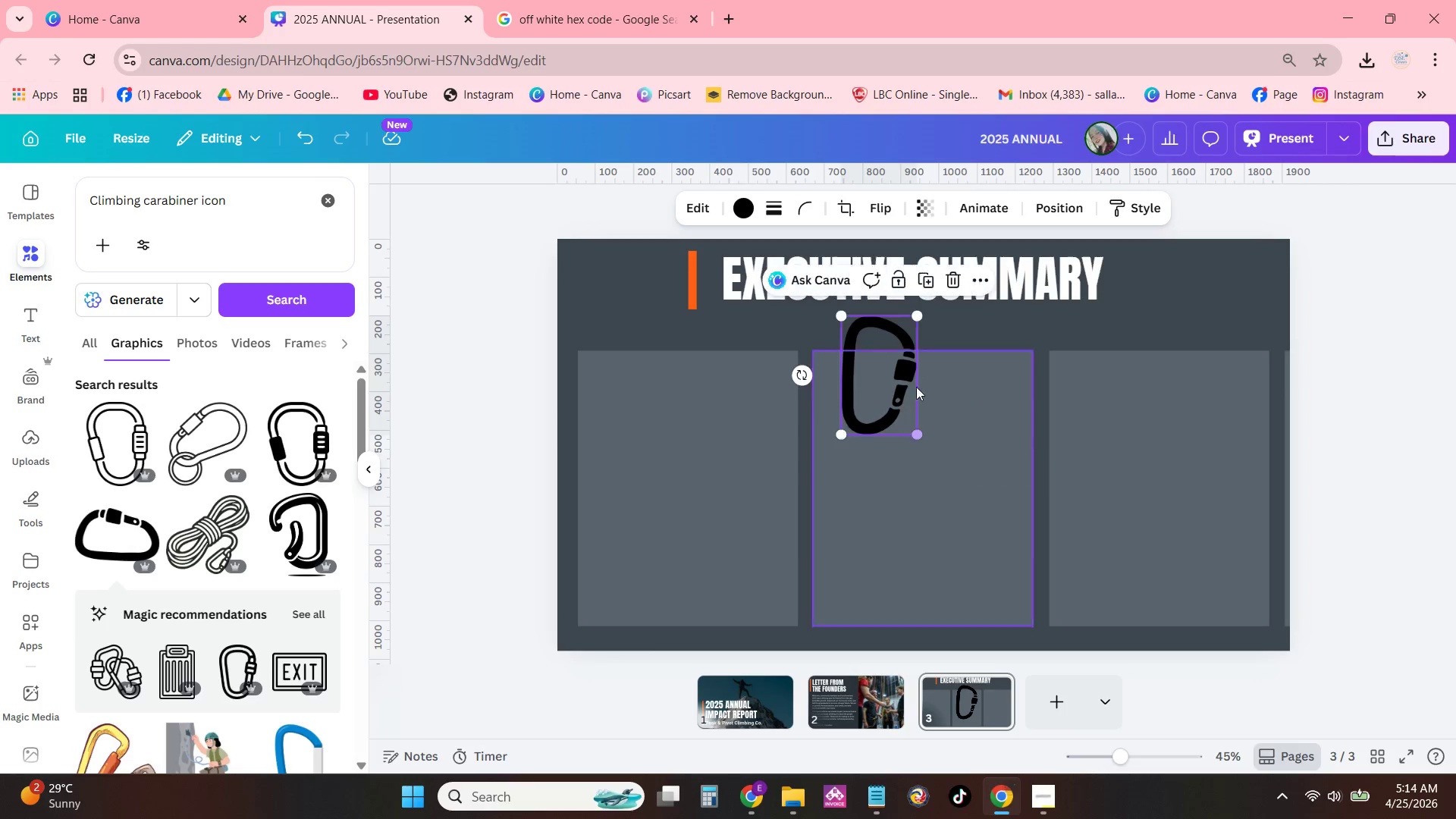 
left_click_drag(start_coordinate=[905, 375], to_coordinate=[720, 418])
 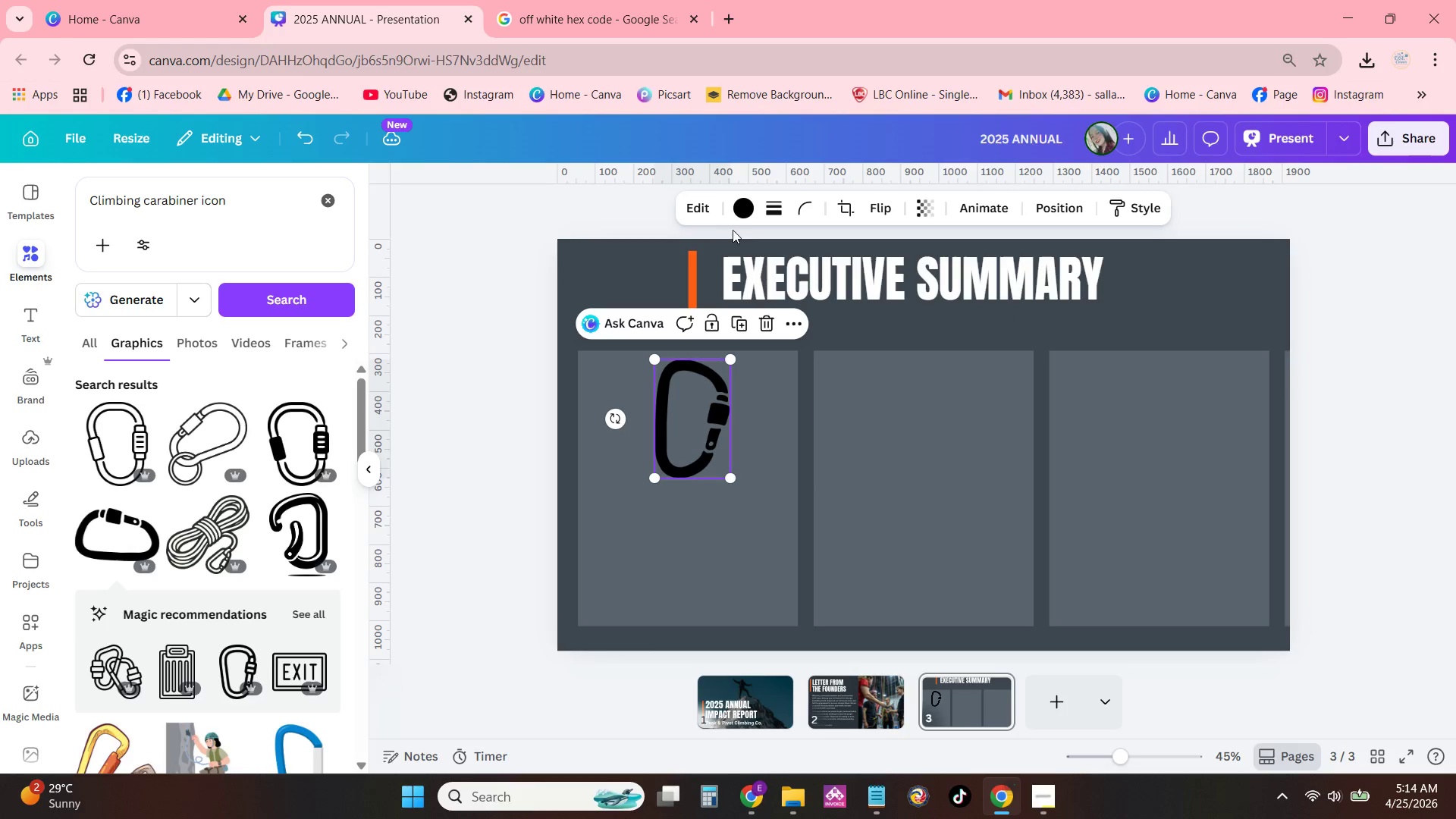 
left_click([742, 217])
 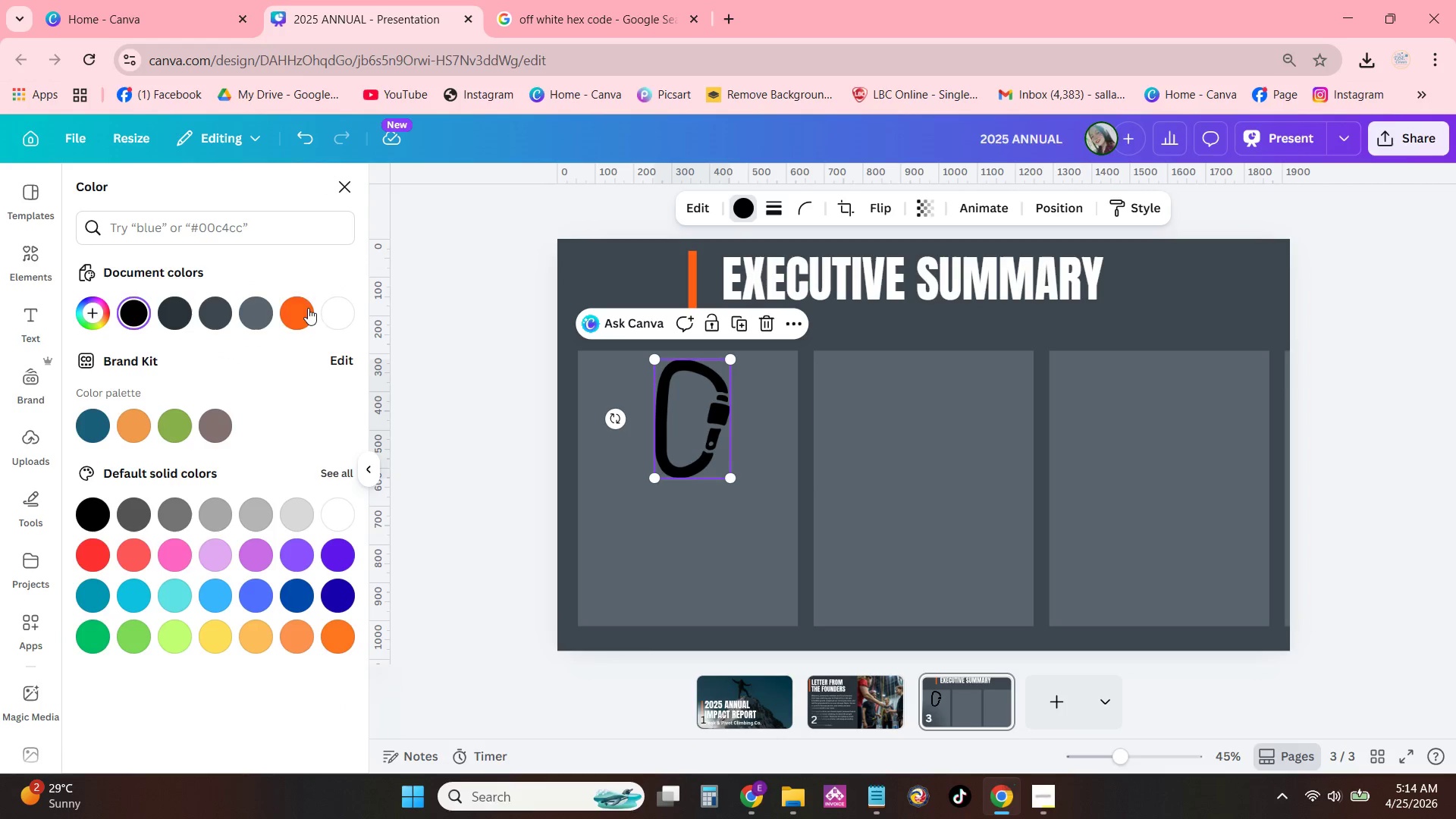 
left_click([301, 309])
 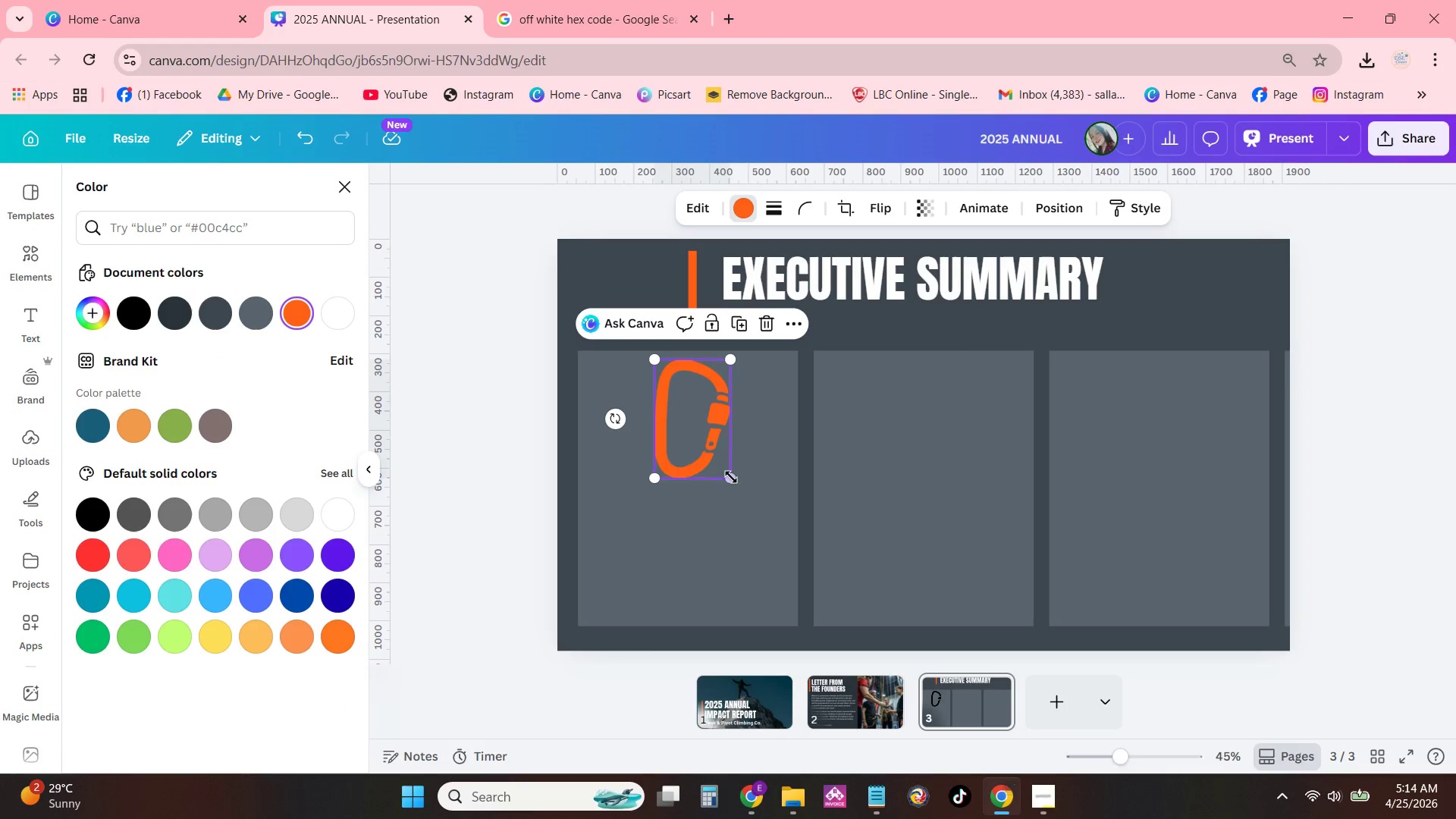 
left_click_drag(start_coordinate=[731, 480], to_coordinate=[714, 460])
 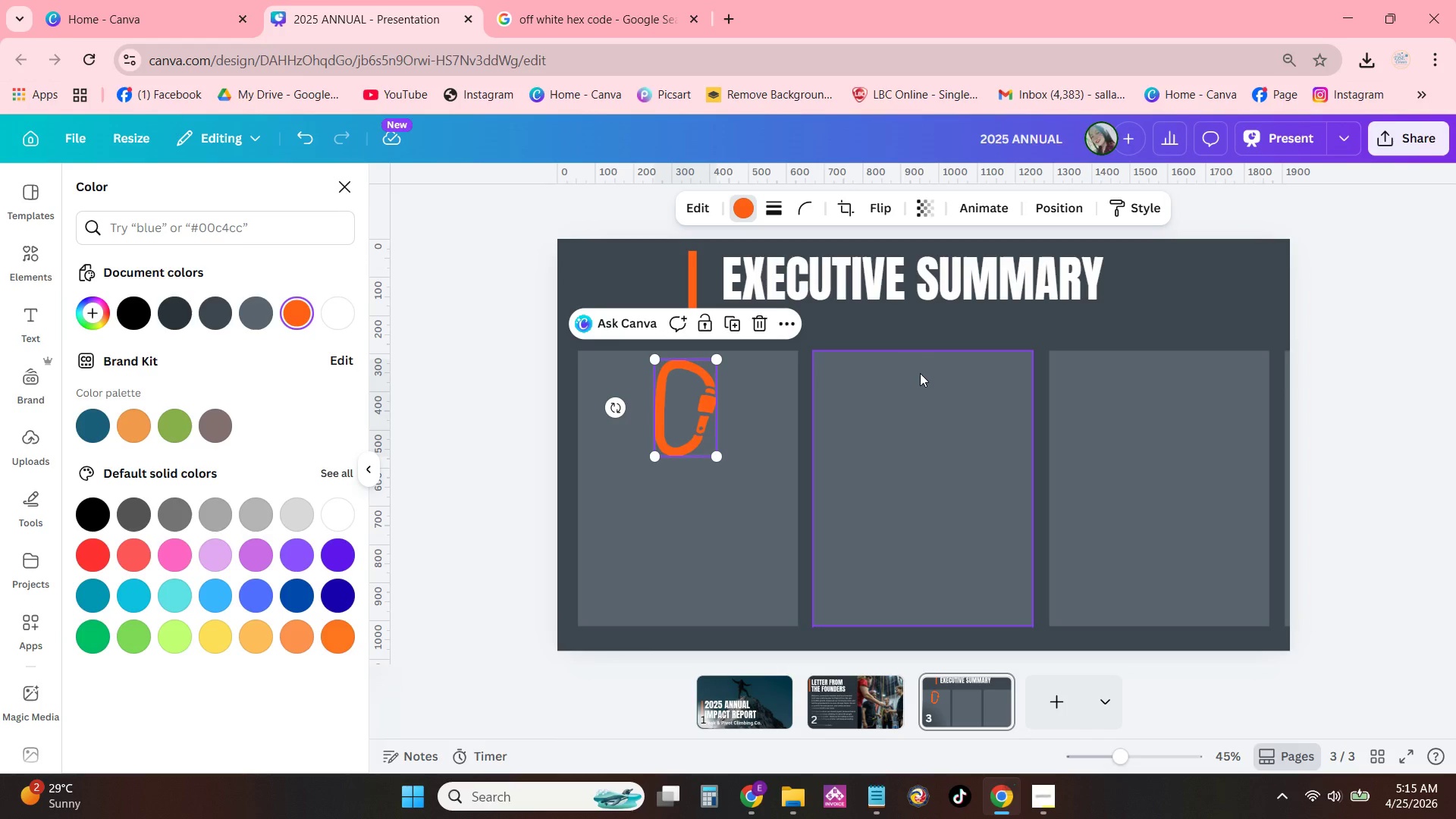 
wait(16.86)
 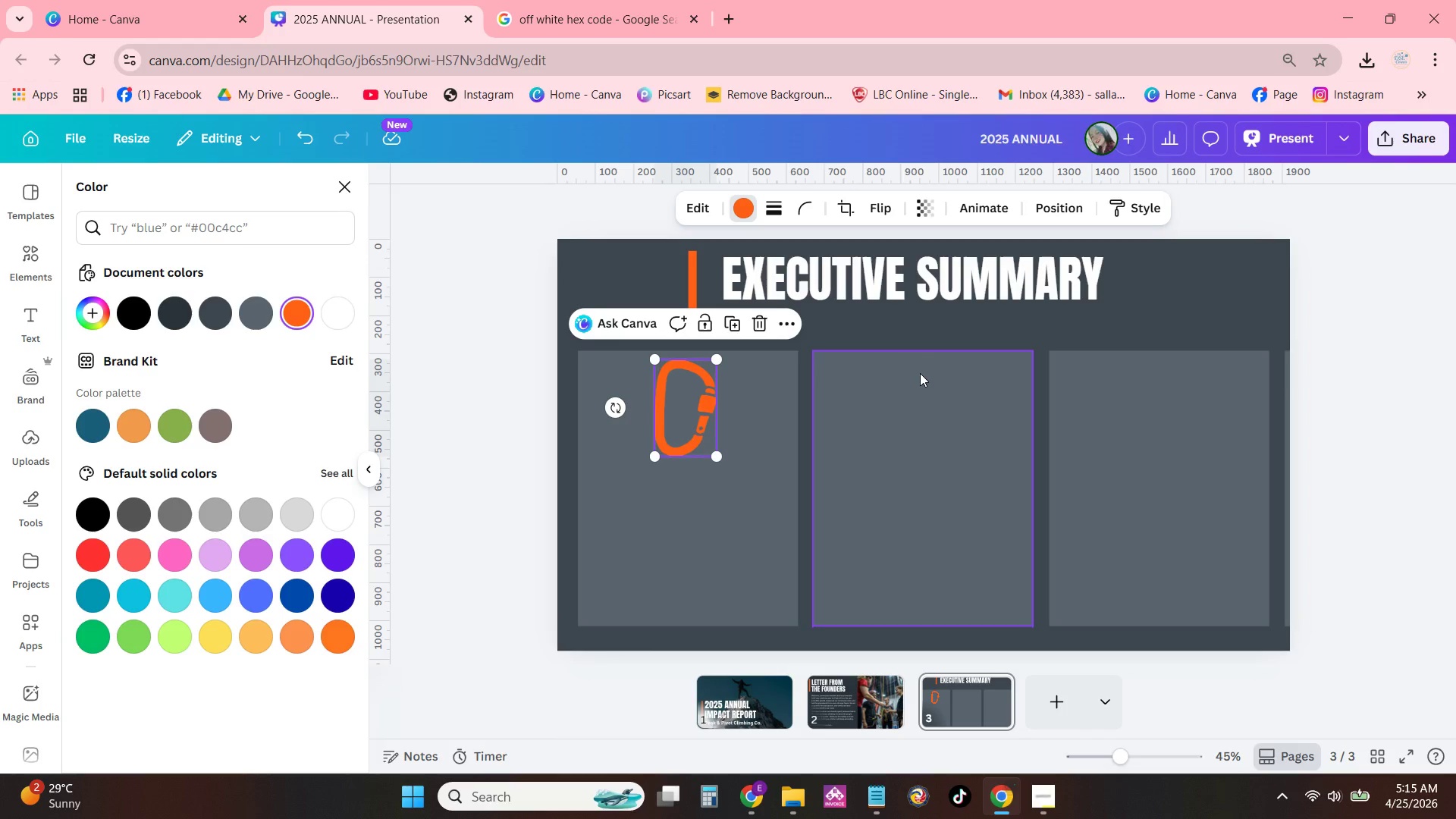 
left_click([344, 181])
 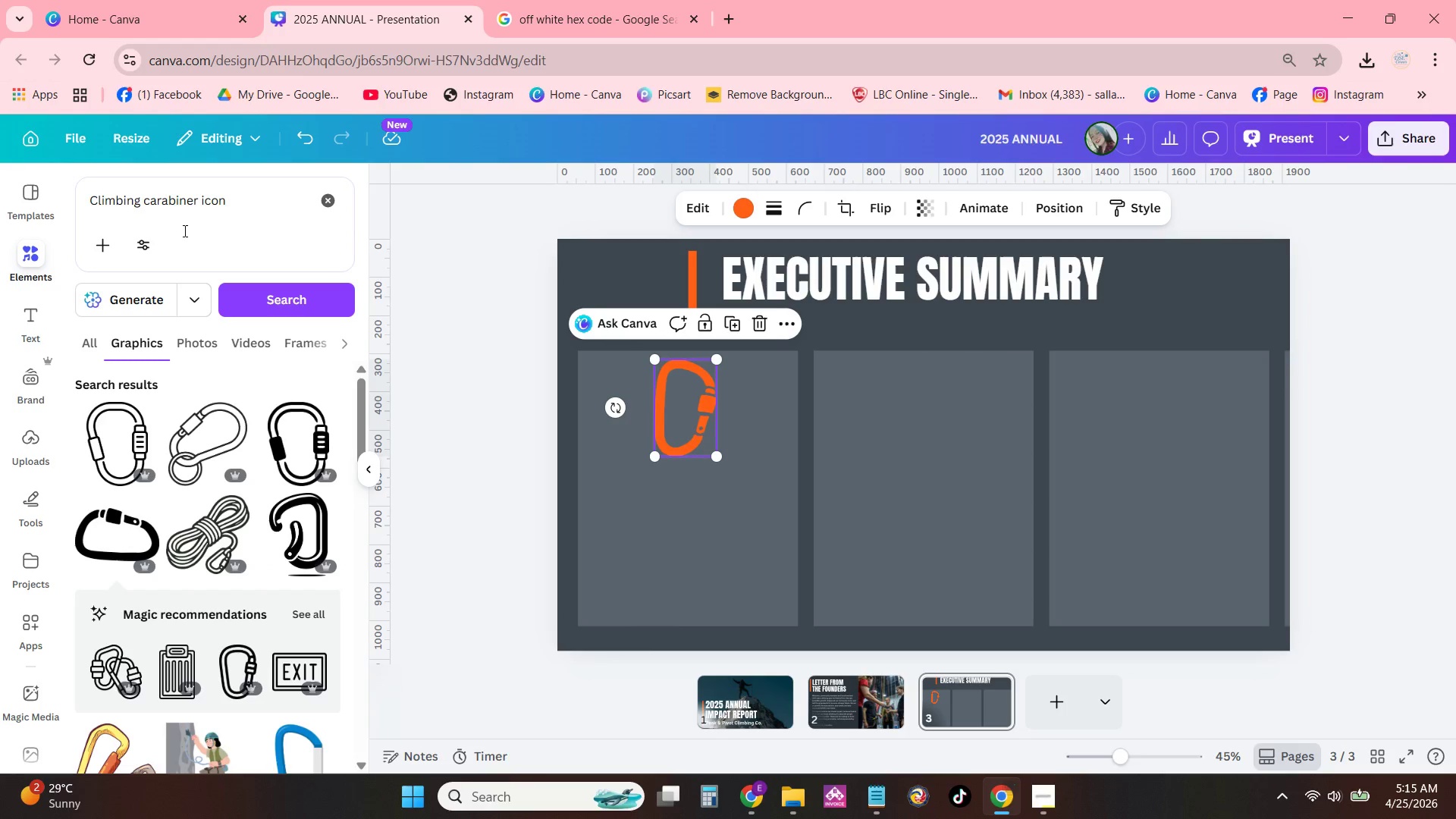 
left_click_drag(start_coordinate=[235, 206], to_coordinate=[26, 196])
 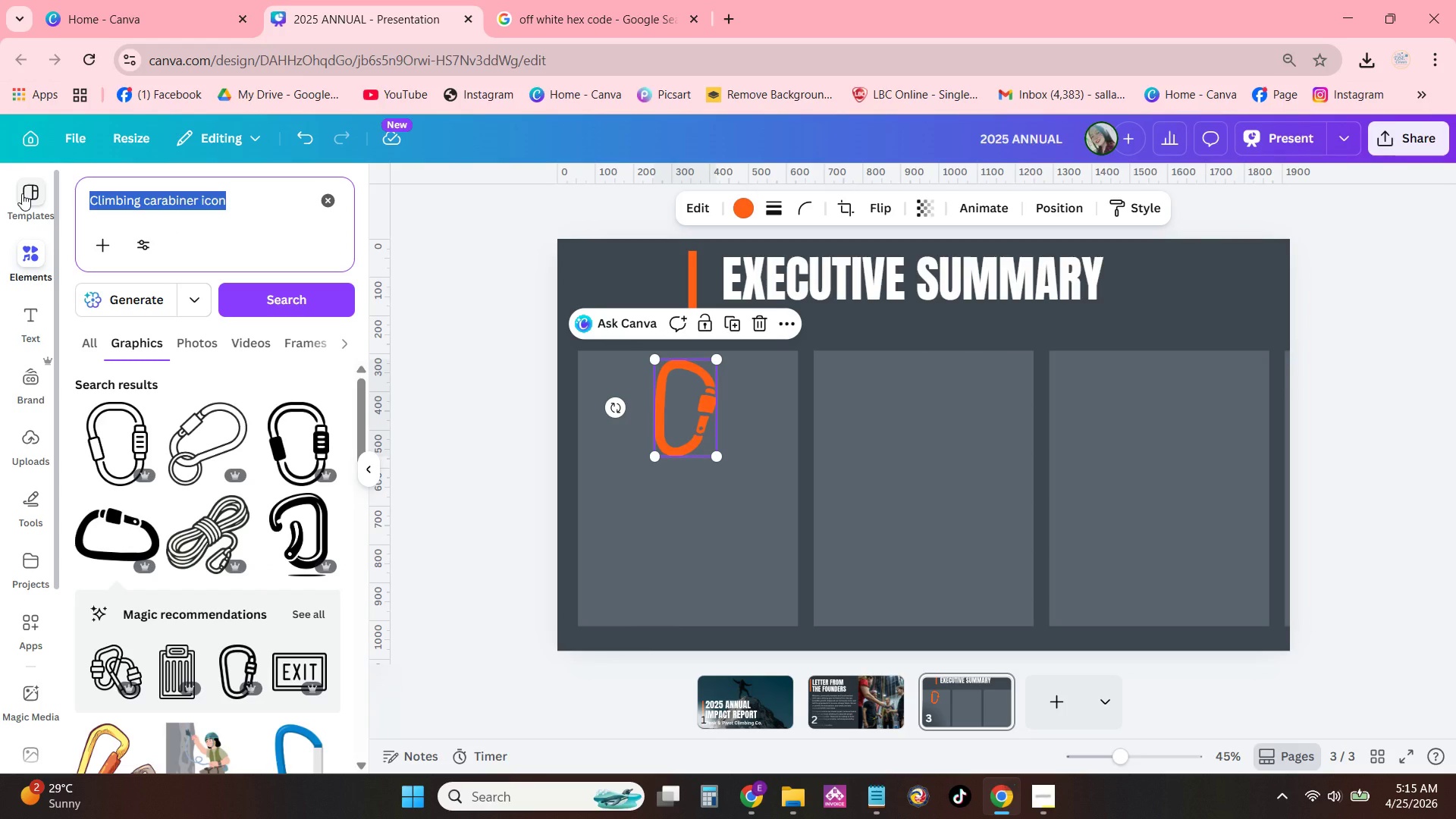 
type(mouna)
key(Backspace)
type(tain icon)
key(NumpadEnter)
 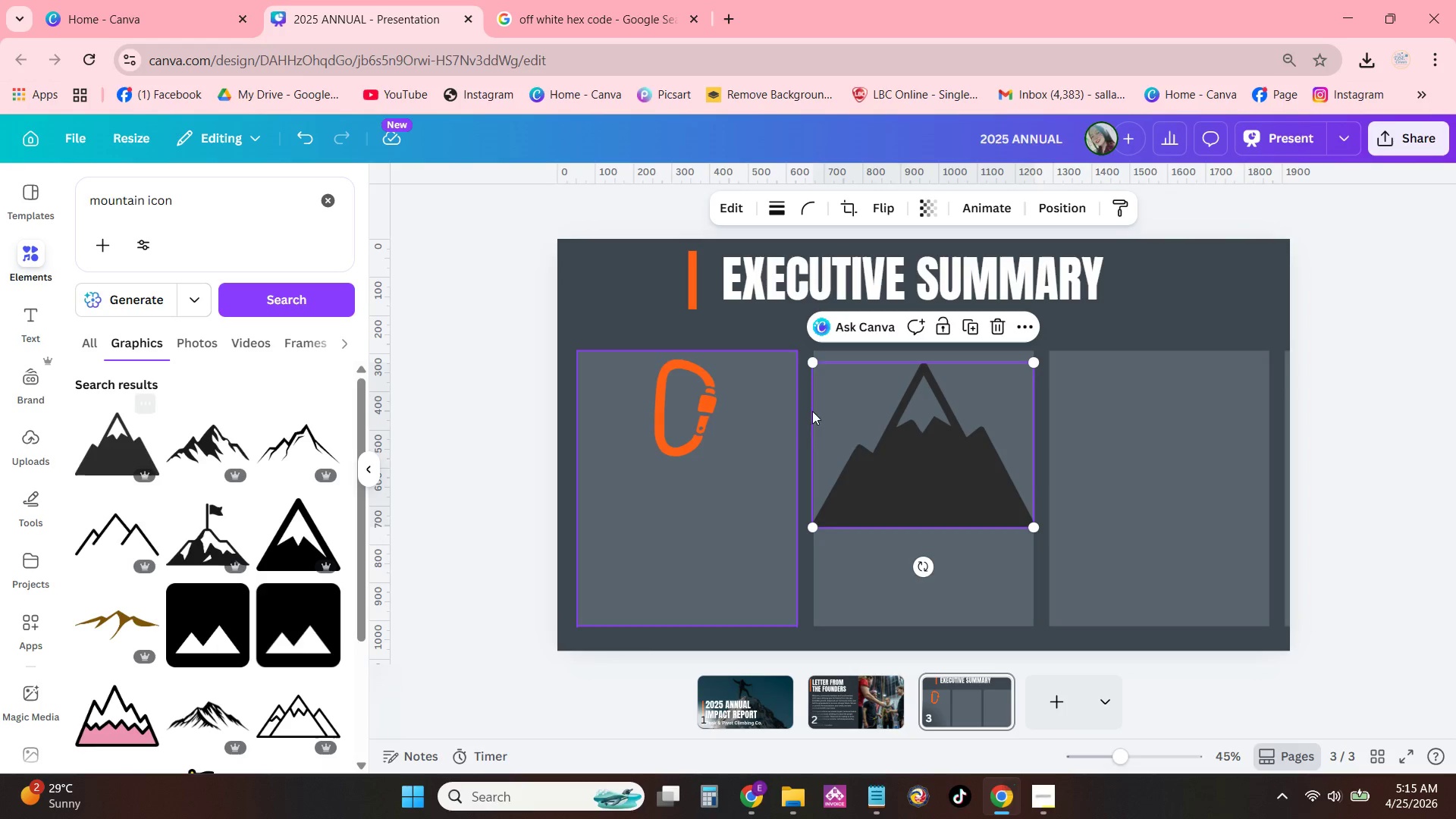 
wait(6.44)
 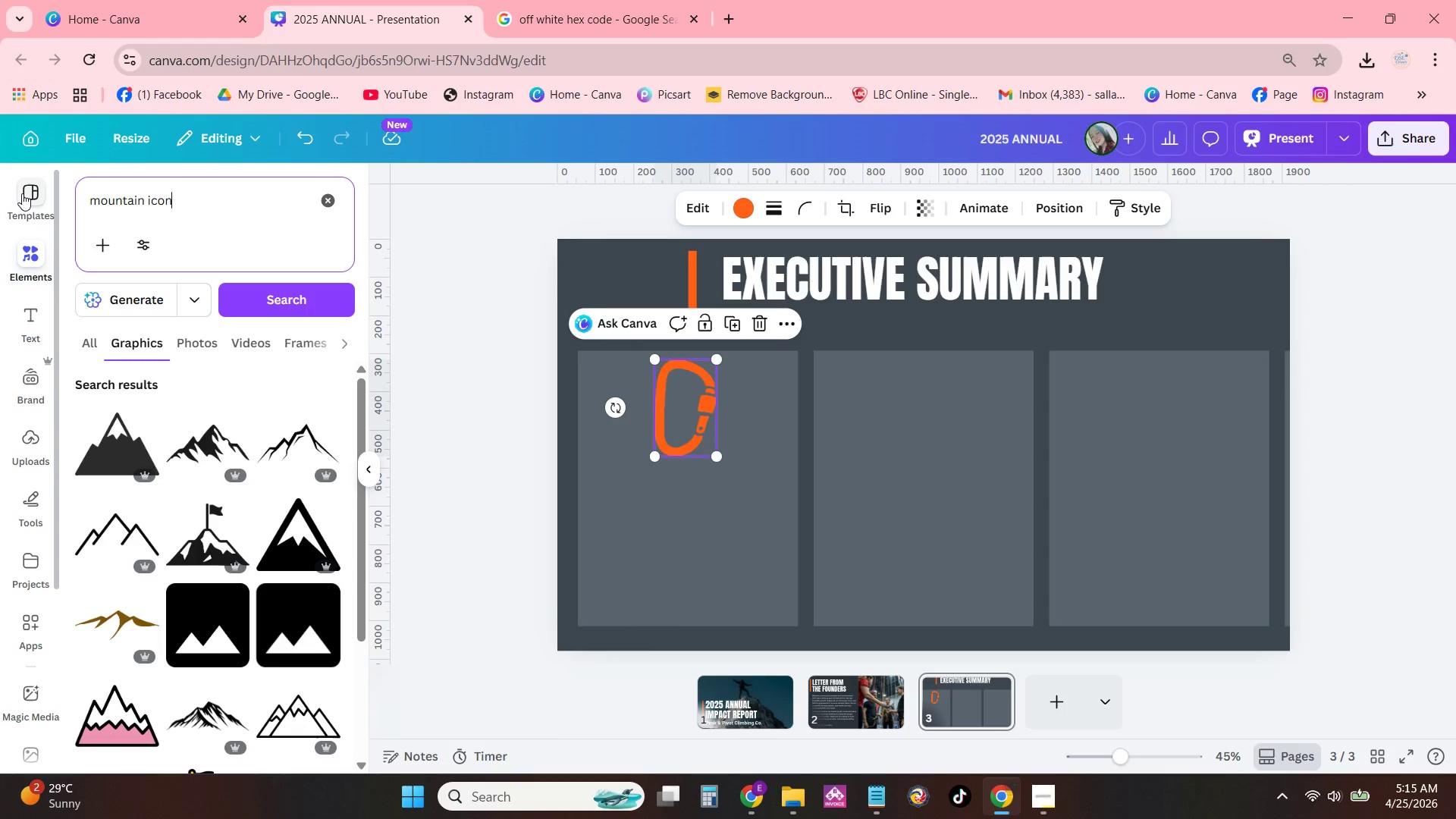 
double_click([746, 205])
 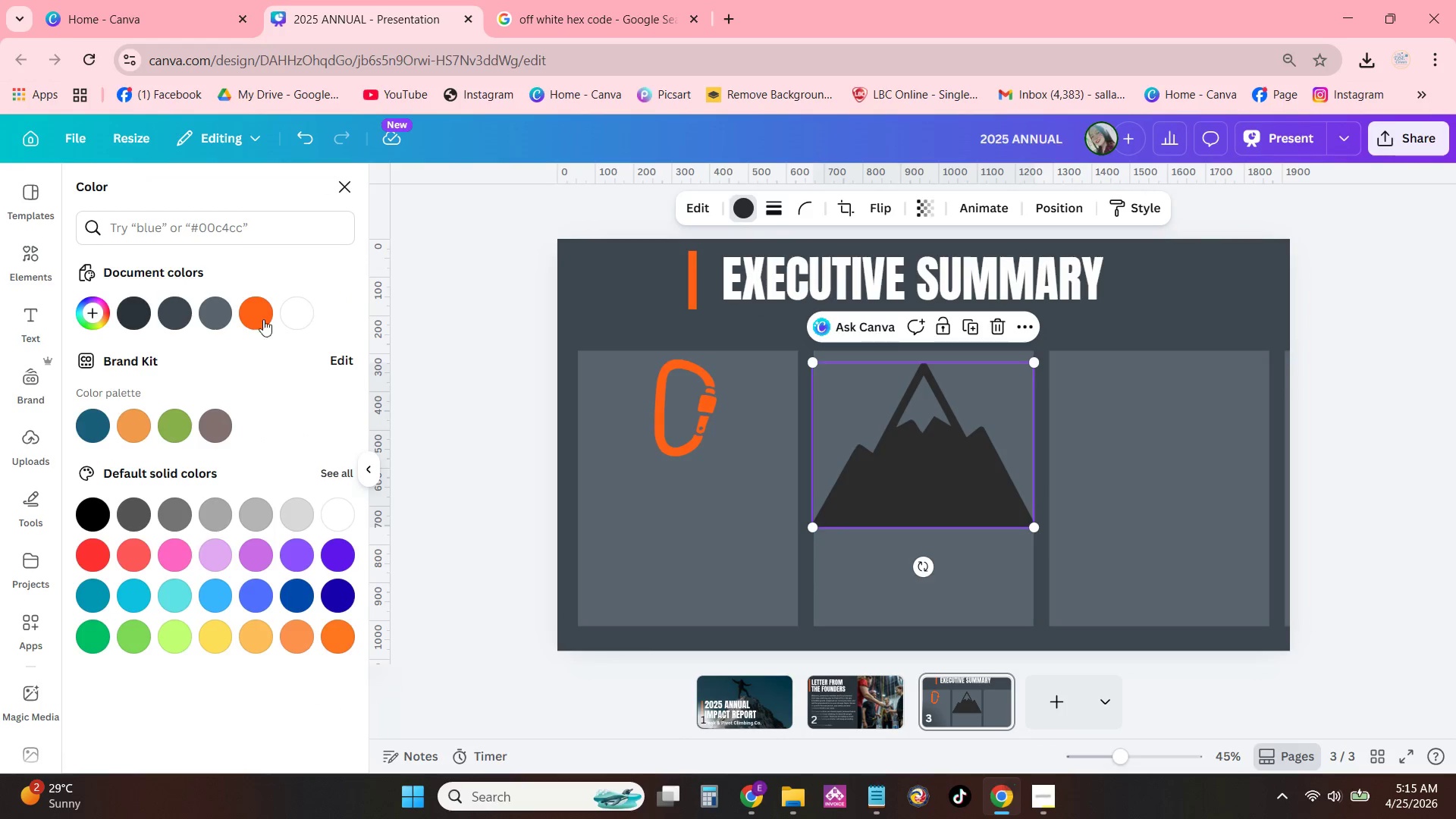 
left_click([256, 321])
 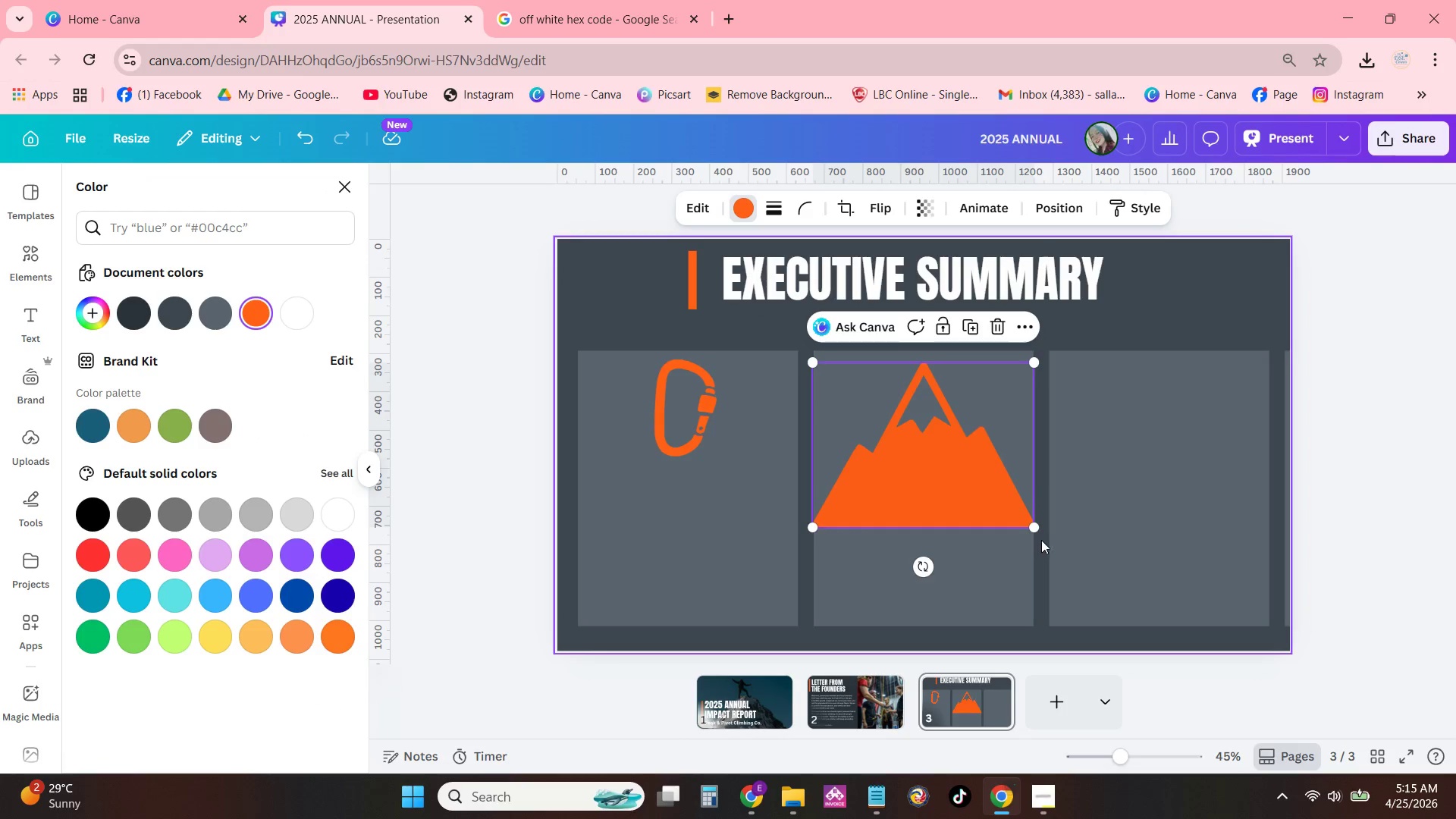 
left_click_drag(start_coordinate=[1038, 528], to_coordinate=[946, 474])
 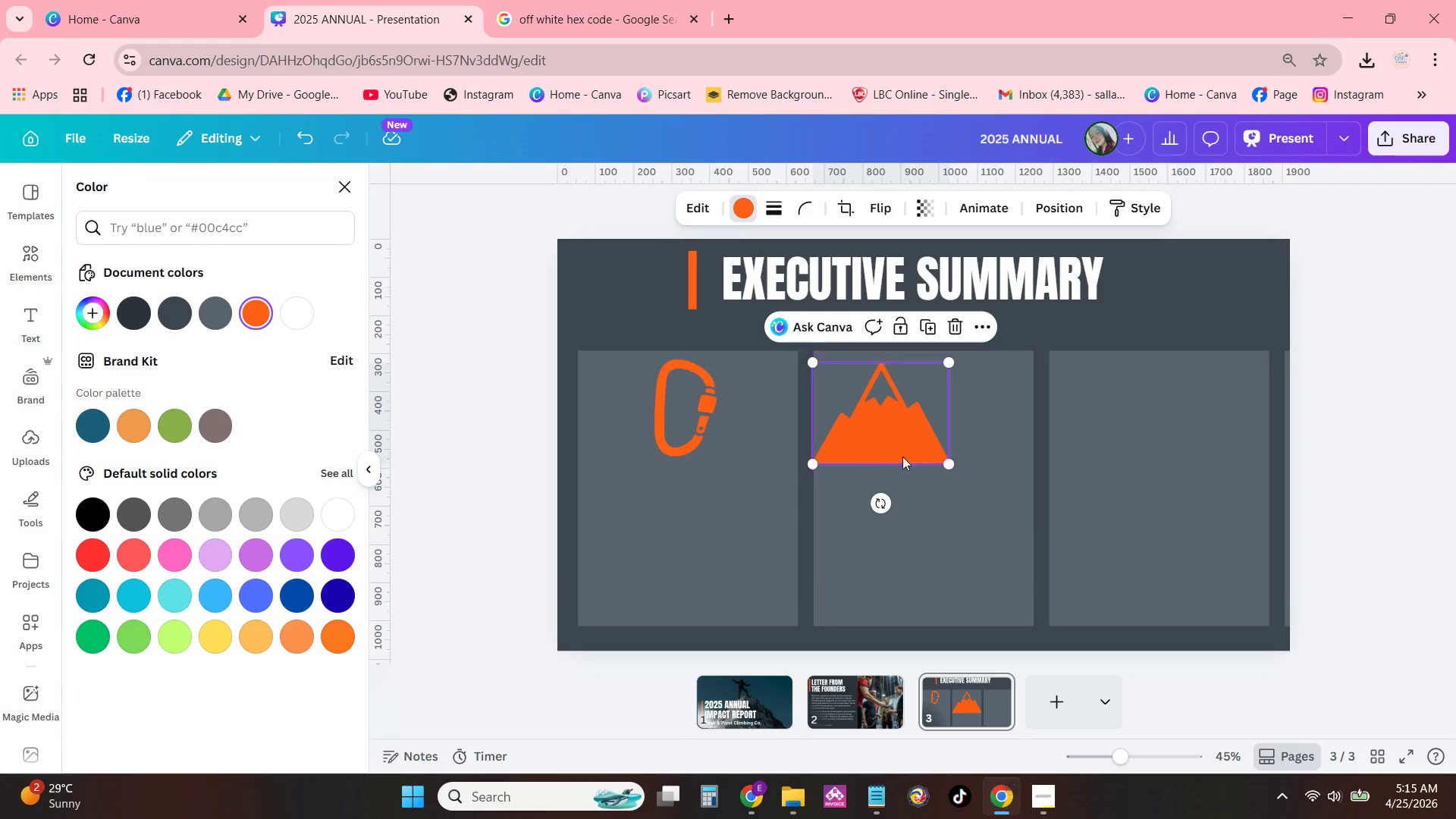 
left_click_drag(start_coordinate=[902, 457], to_coordinate=[962, 461])
 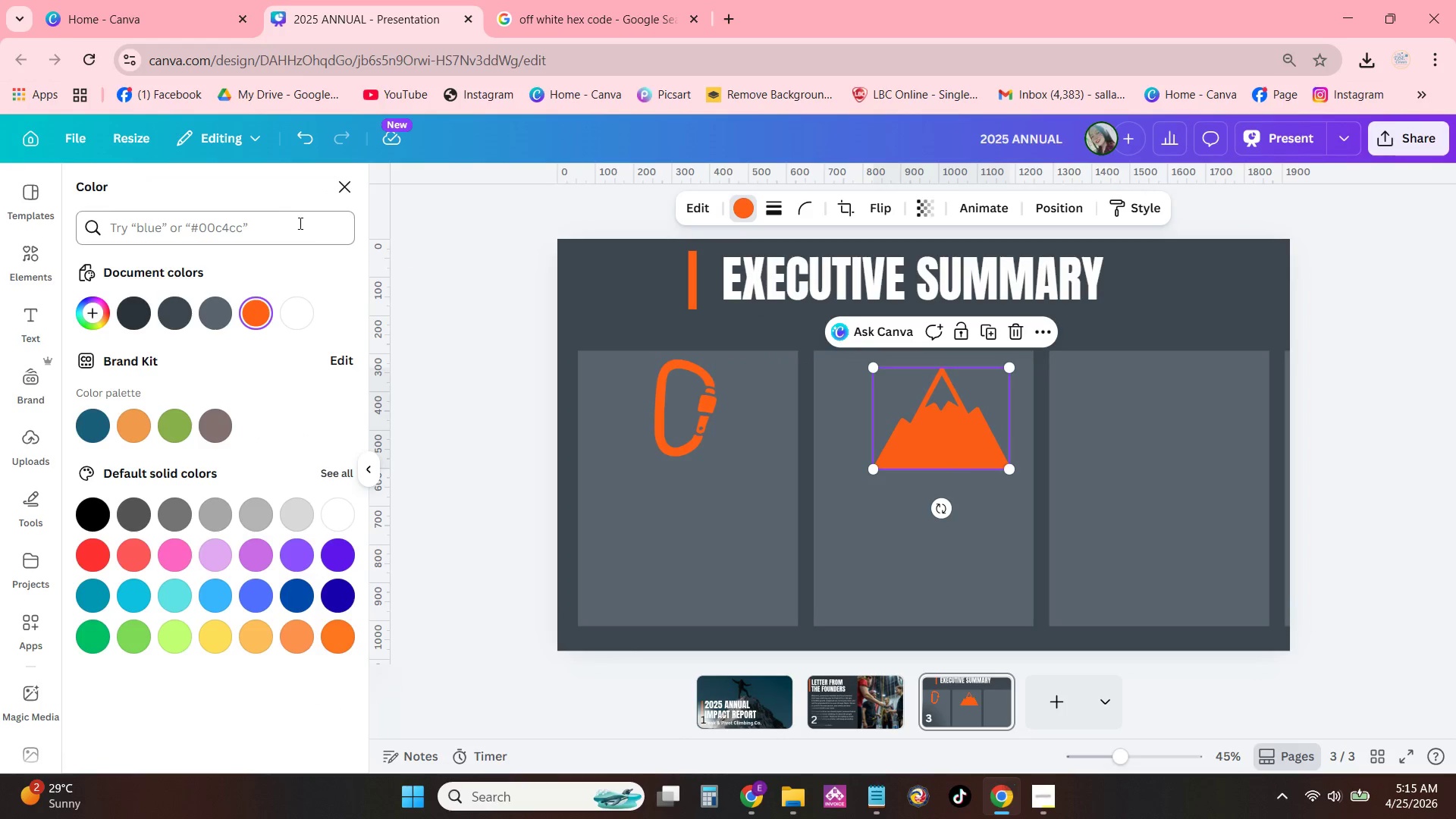 
left_click([342, 187])
 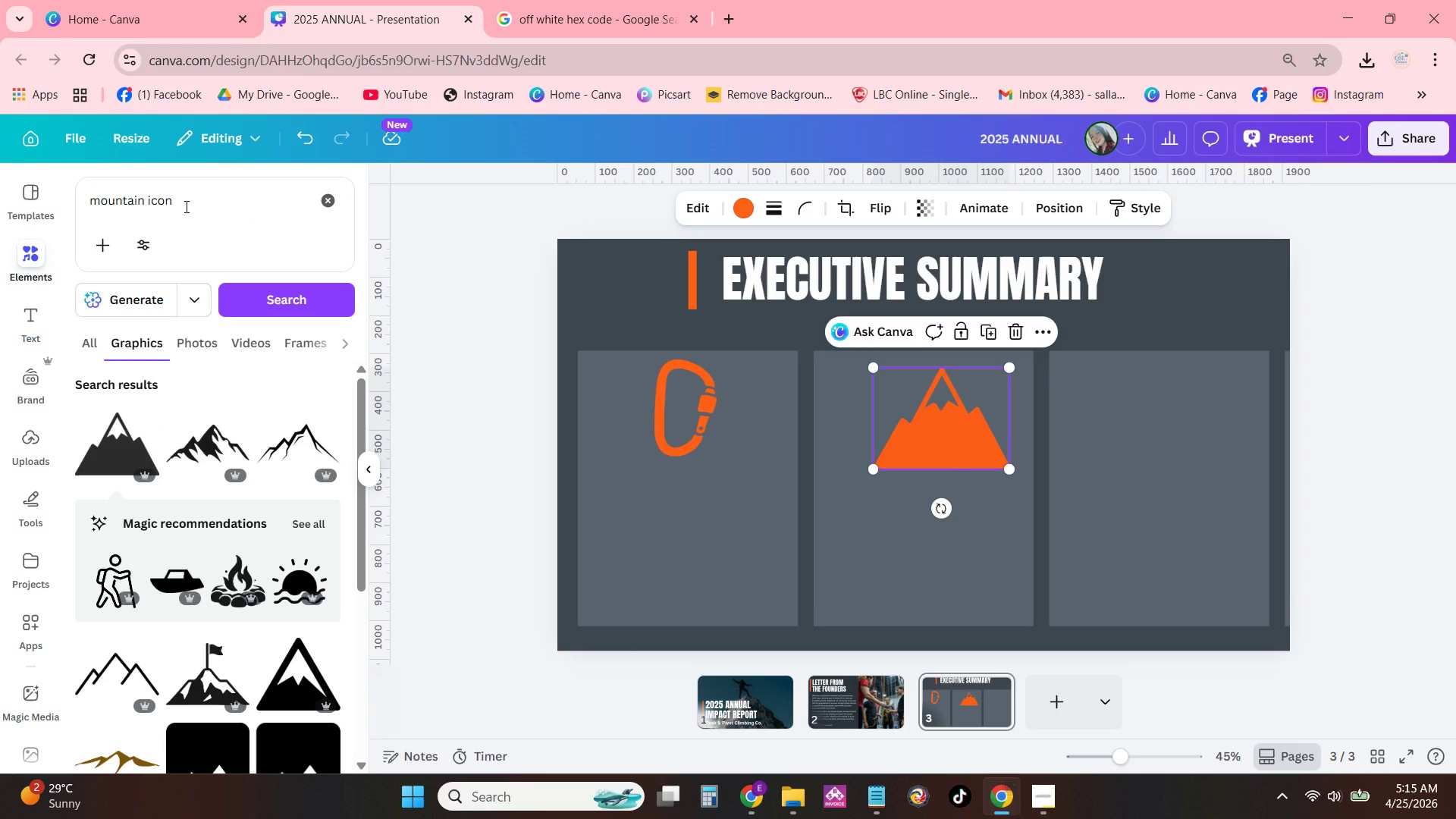 
left_click_drag(start_coordinate=[187, 203], to_coordinate=[65, 206])
 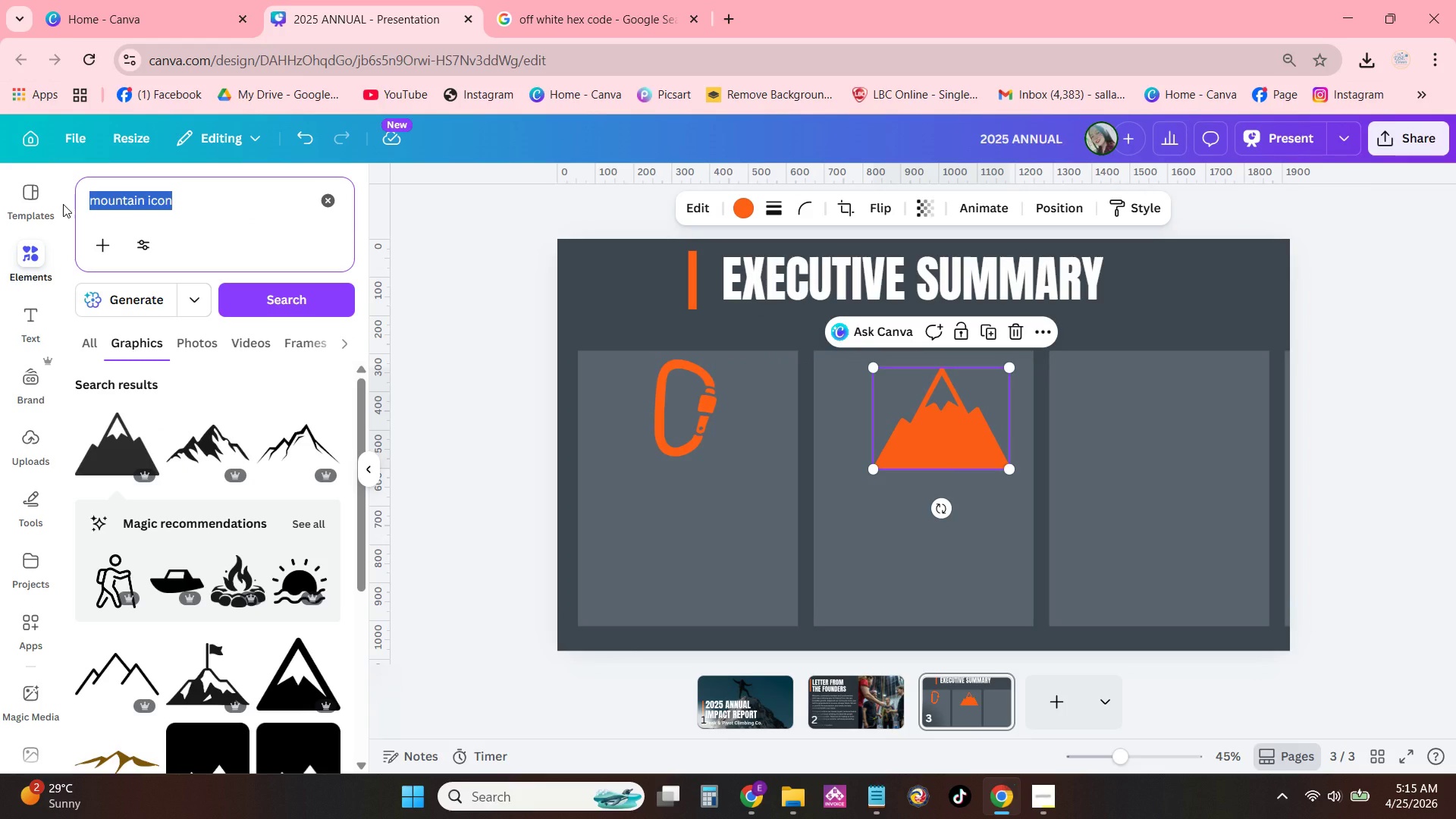 
type(bar chart icon3)
key(NumpadEnter)
key(Backspace)
key(NumpadEnter)
 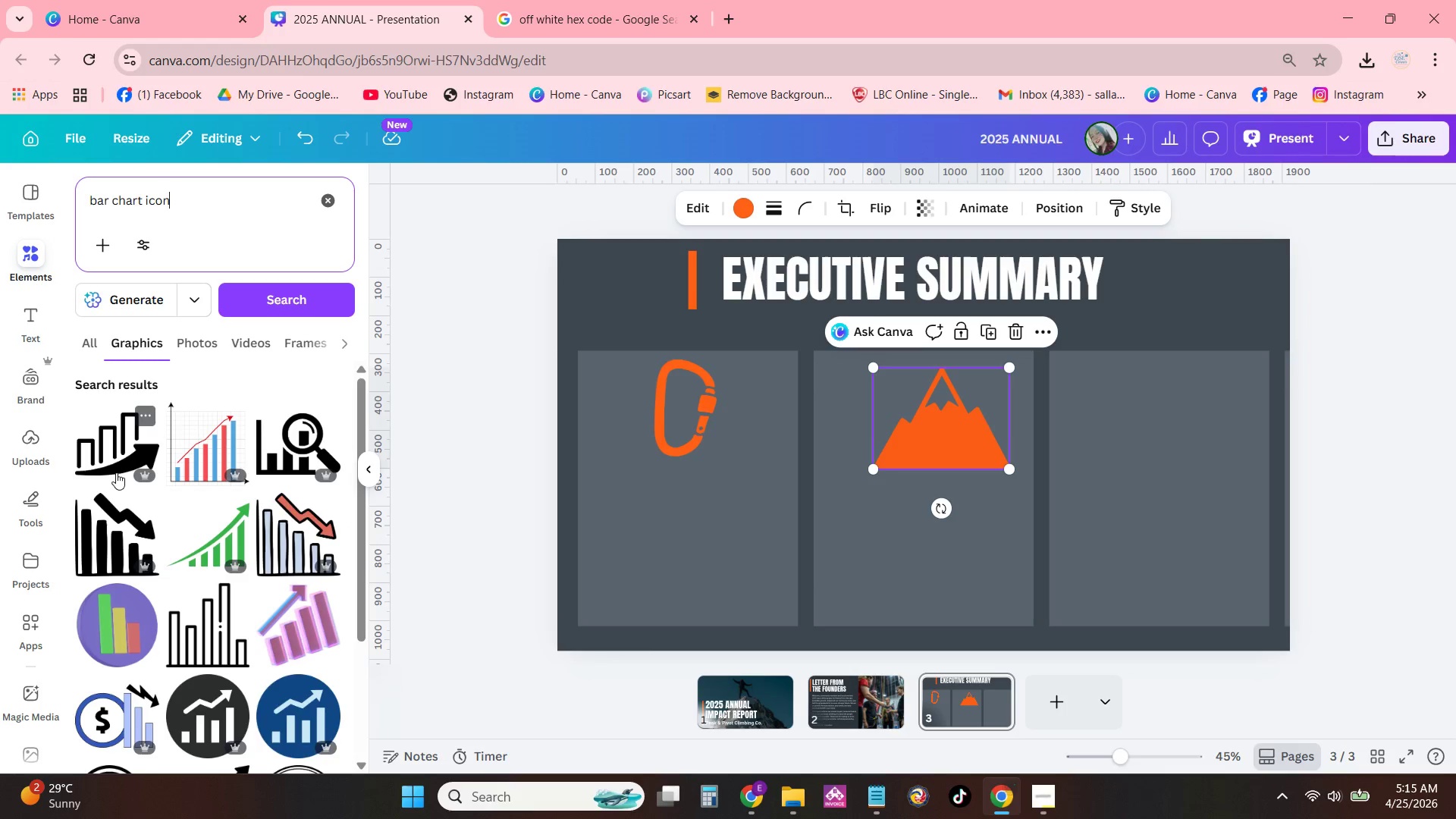 
left_click([119, 456])
 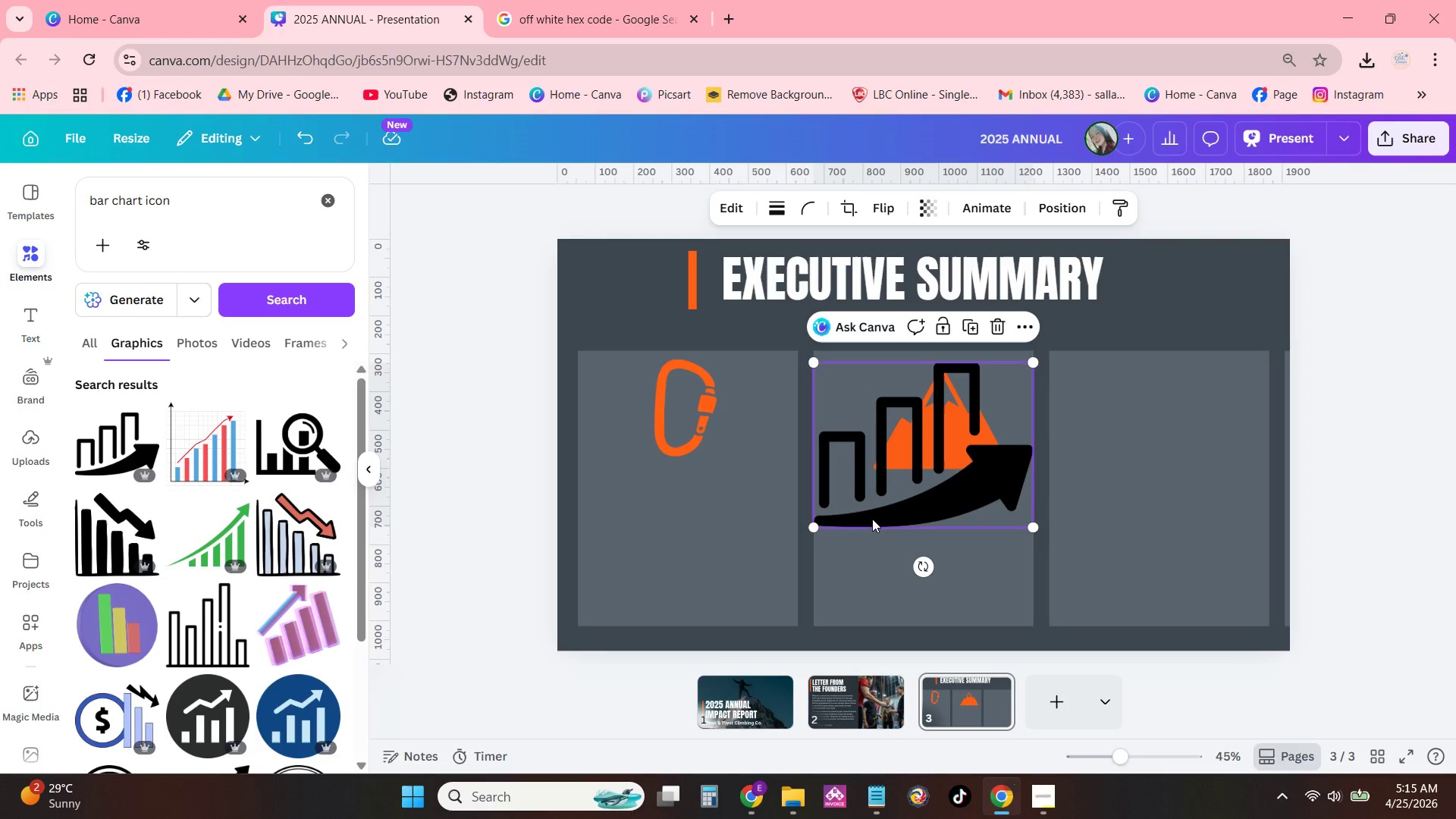 
left_click_drag(start_coordinate=[883, 507], to_coordinate=[1075, 503])
 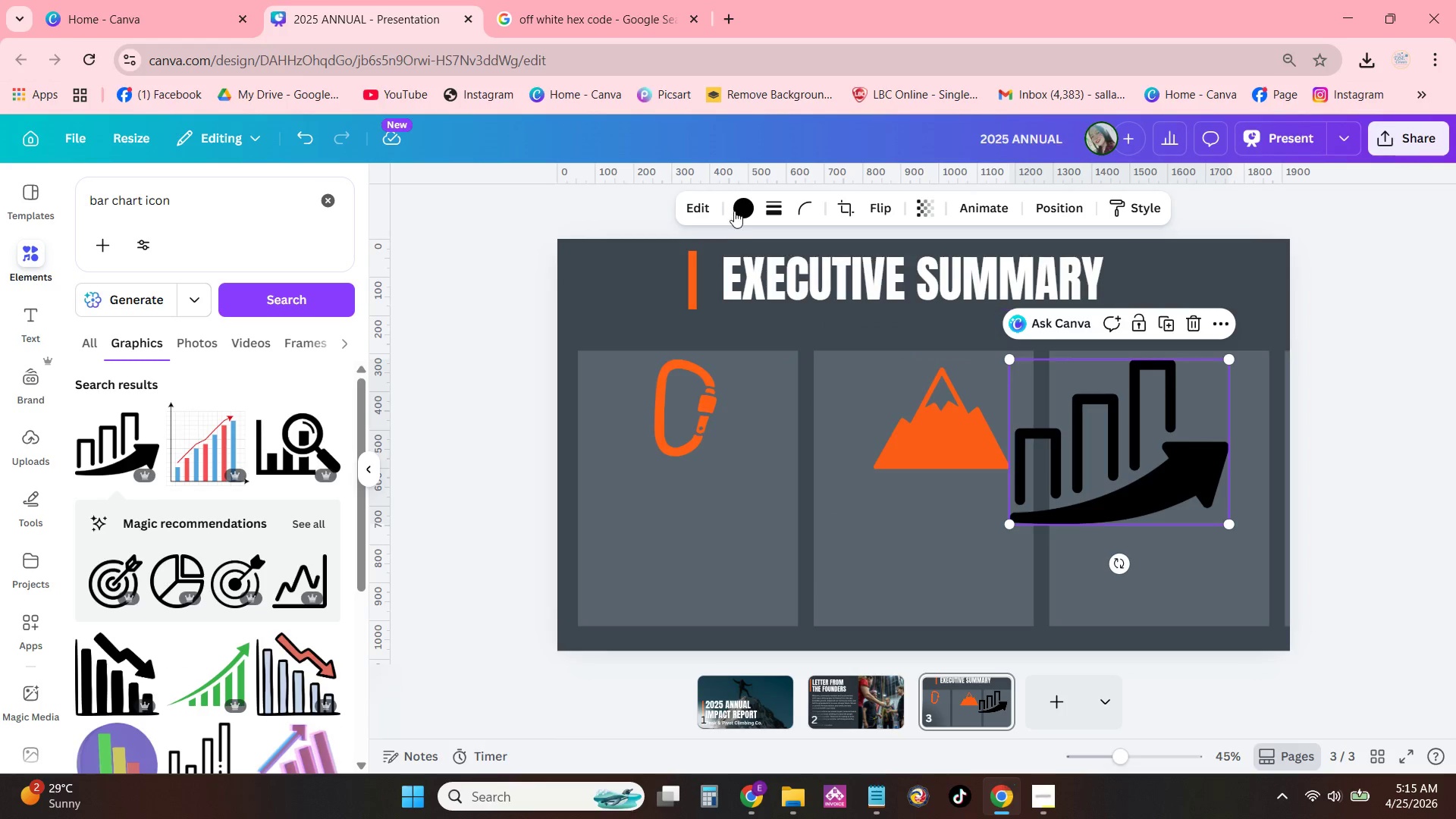 
left_click([736, 200])
 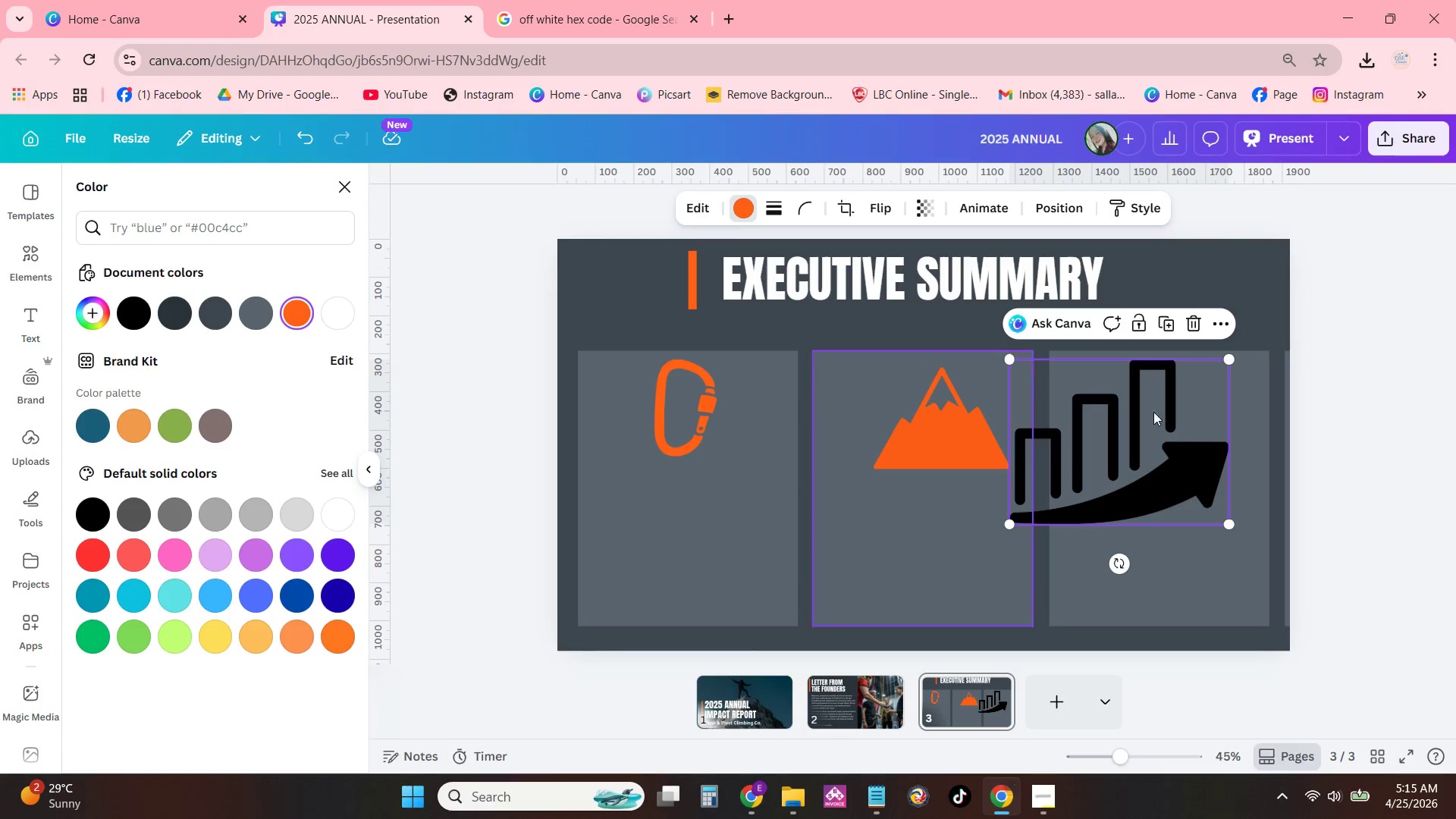 
left_click_drag(start_coordinate=[1144, 452], to_coordinate=[1188, 453])
 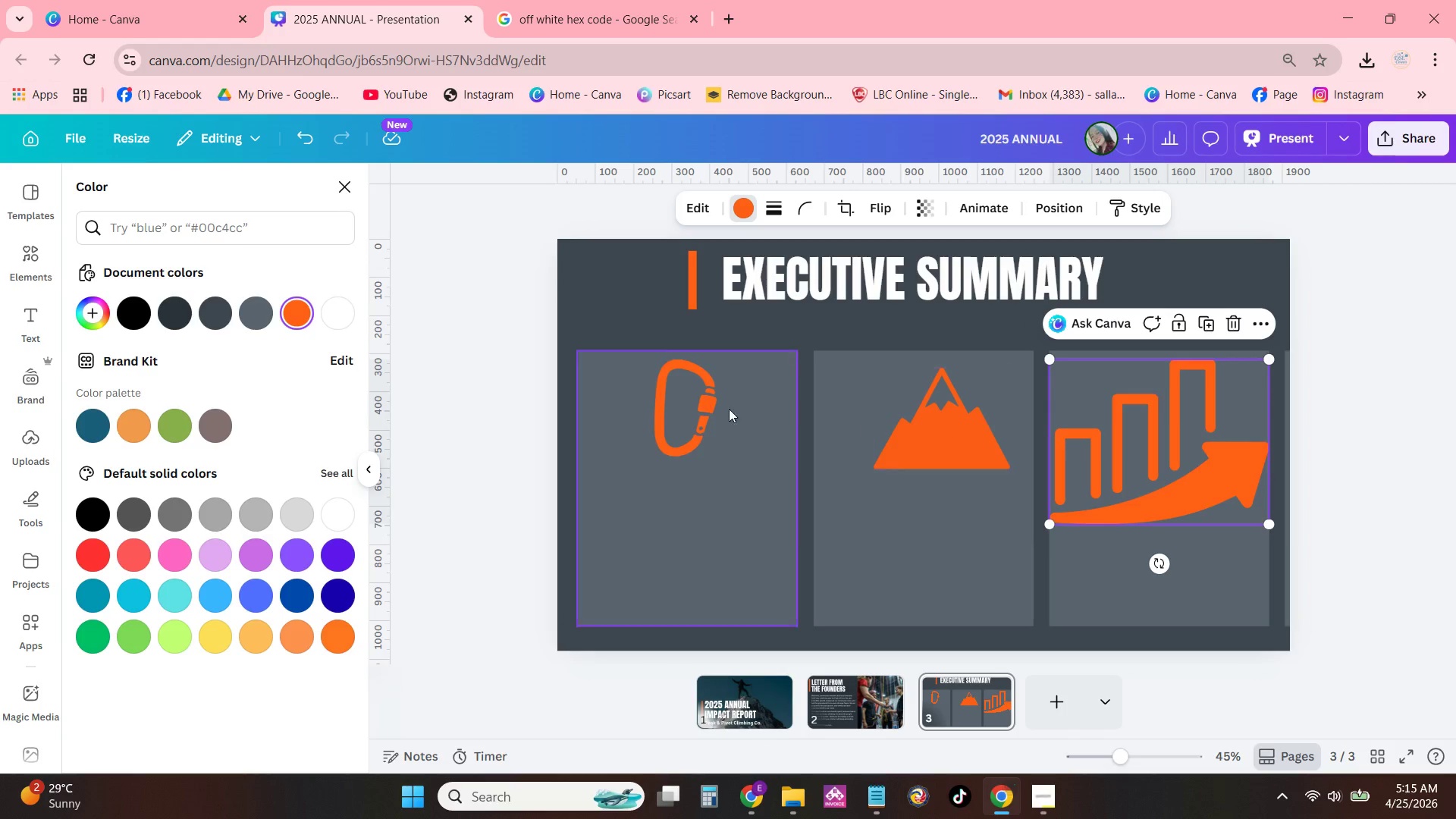 
left_click([667, 413])
 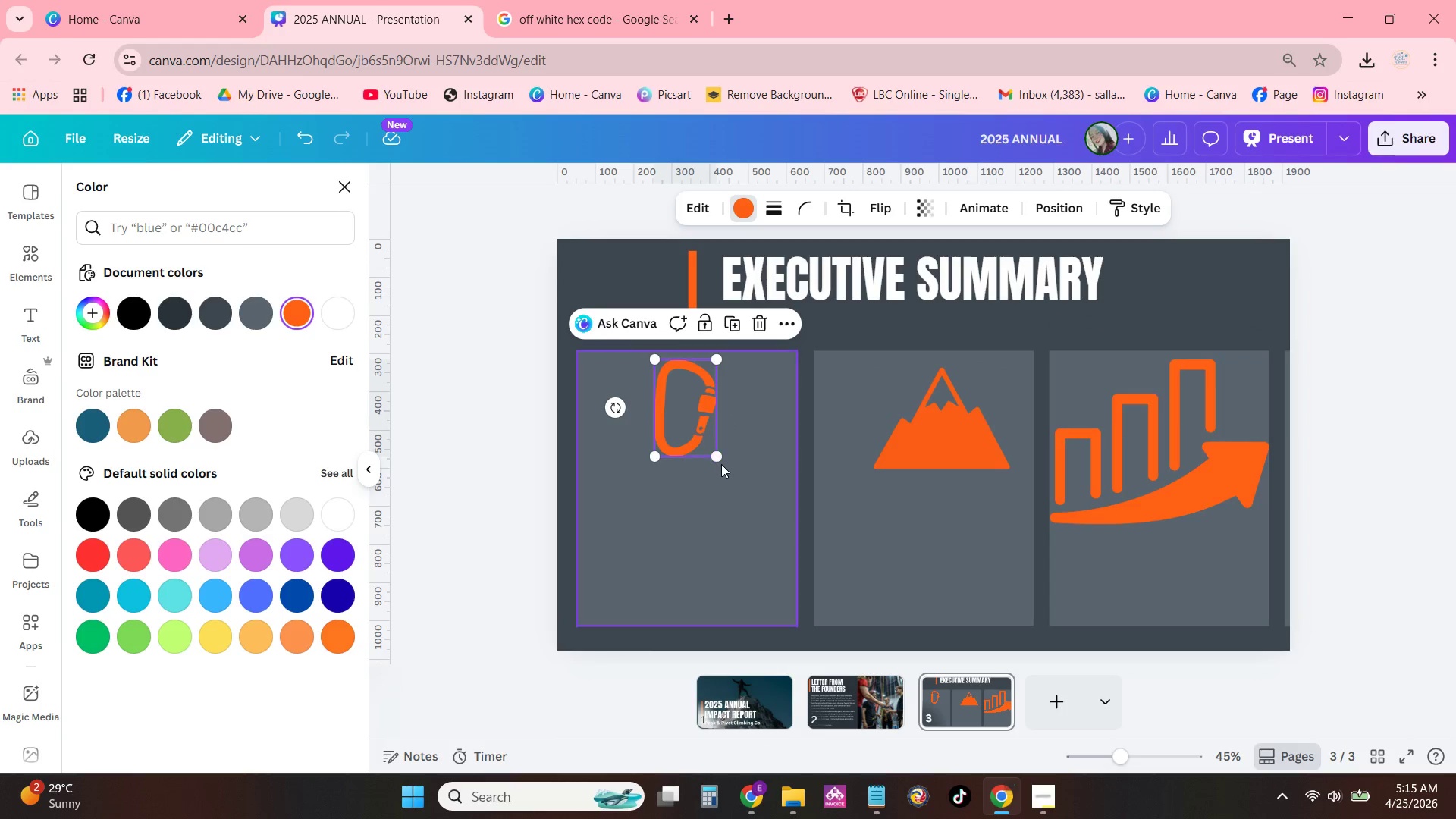 
left_click_drag(start_coordinate=[720, 458], to_coordinate=[730, 479])
 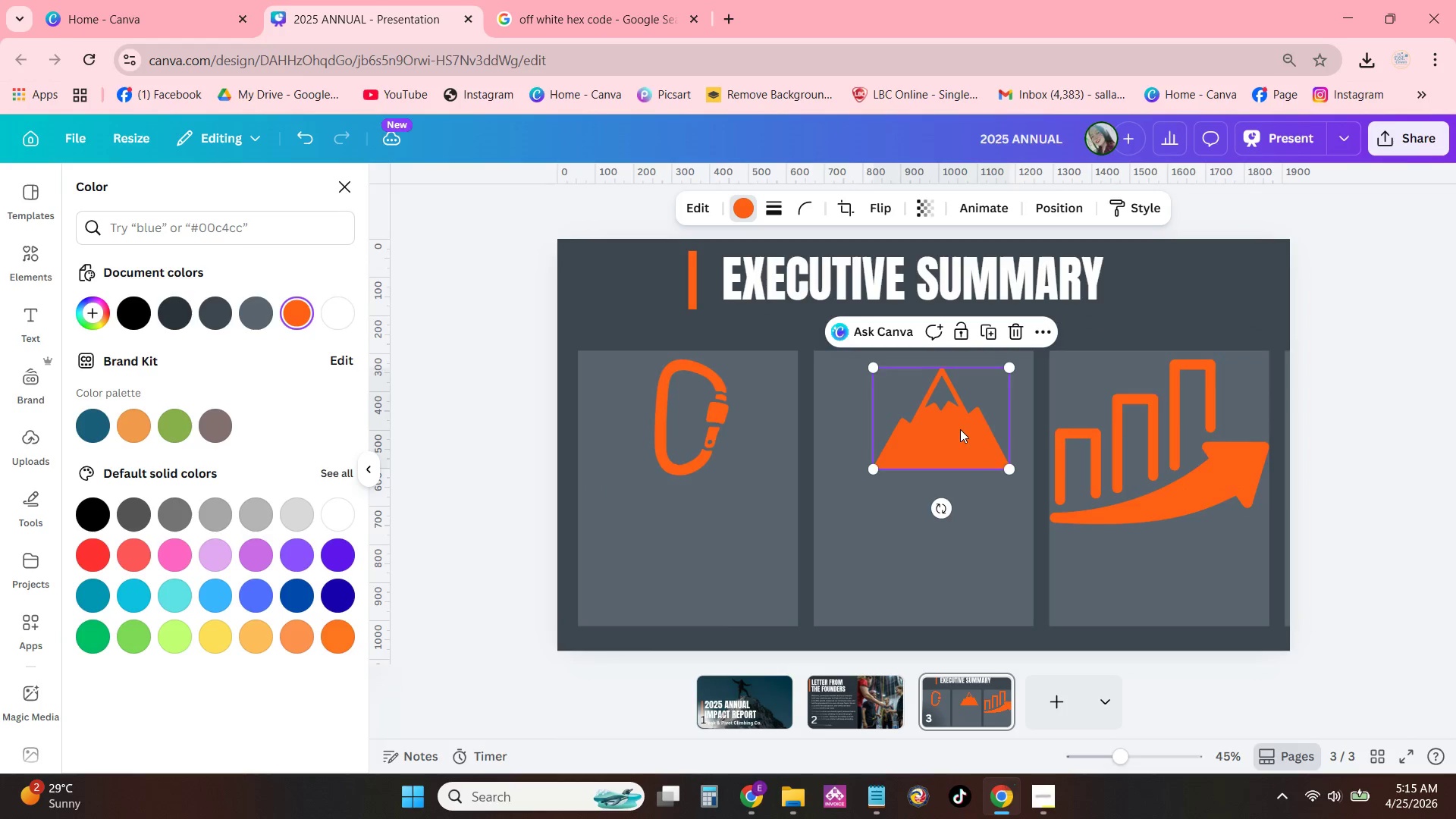 
left_click_drag(start_coordinate=[960, 430], to_coordinate=[945, 430])
 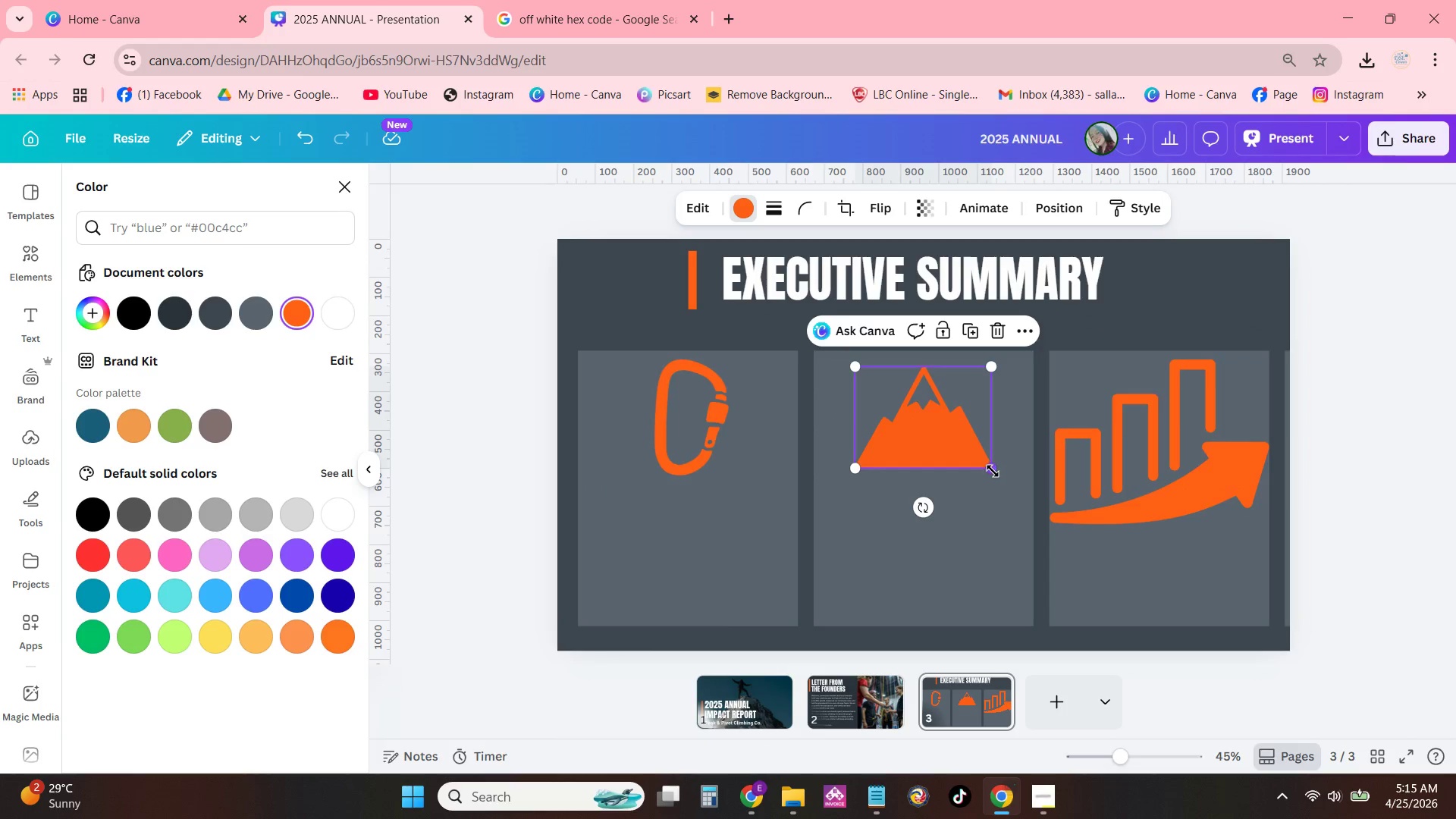 
left_click_drag(start_coordinate=[993, 471], to_coordinate=[1003, 475])
 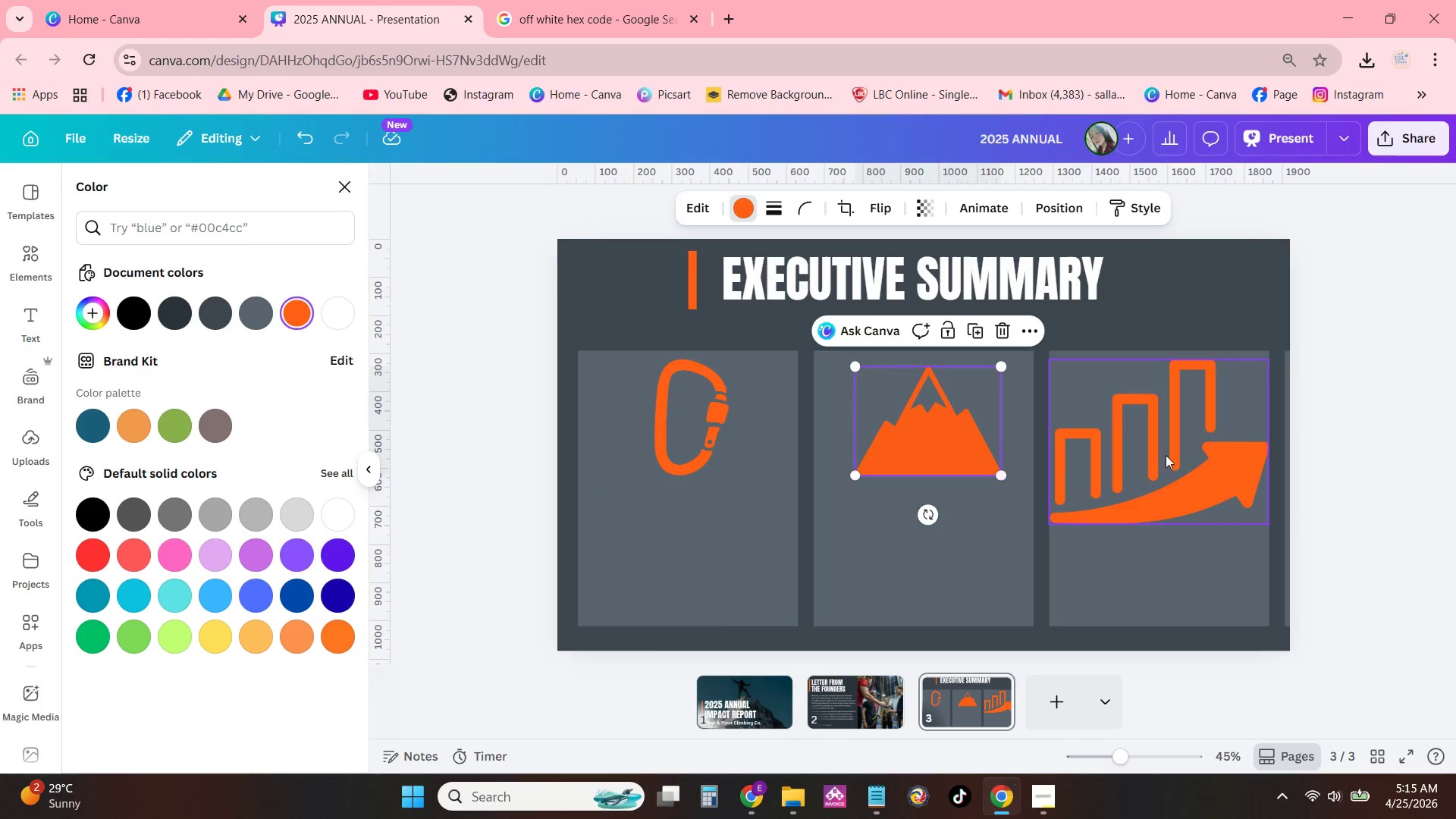 
left_click([1166, 455])
 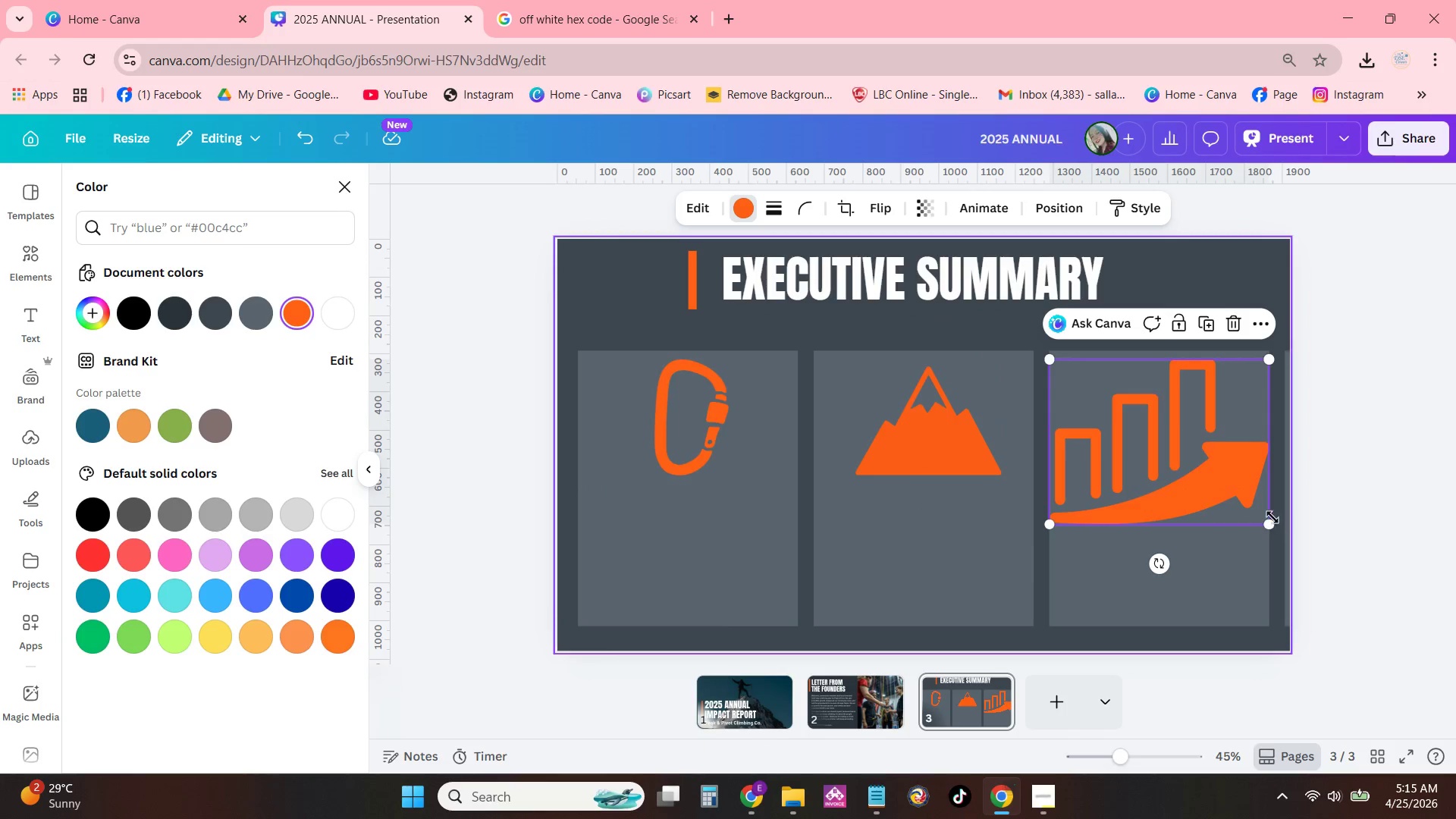 
left_click_drag(start_coordinate=[1270, 527], to_coordinate=[1188, 464])
 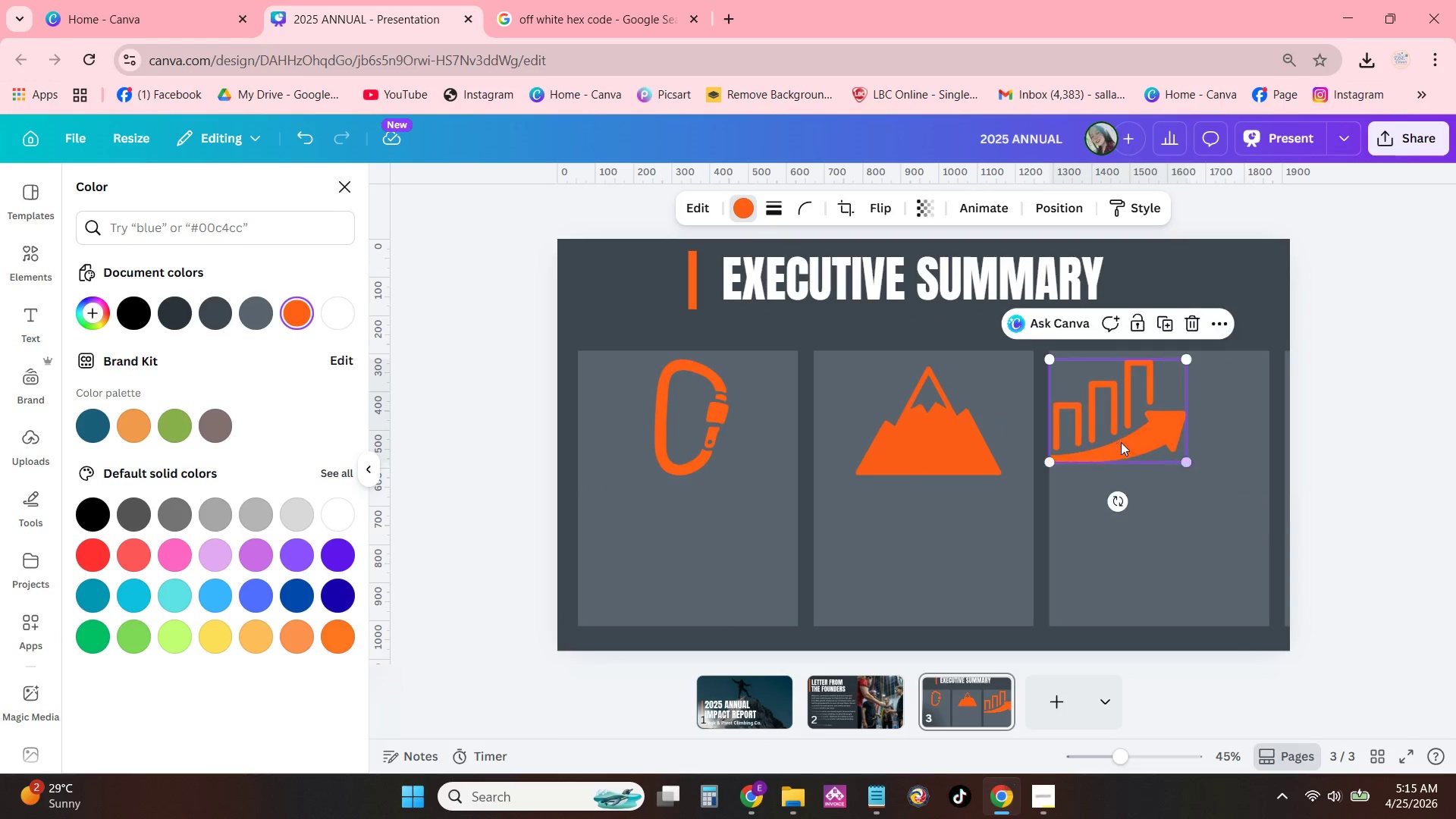 
left_click_drag(start_coordinate=[1119, 442], to_coordinate=[1178, 443])
 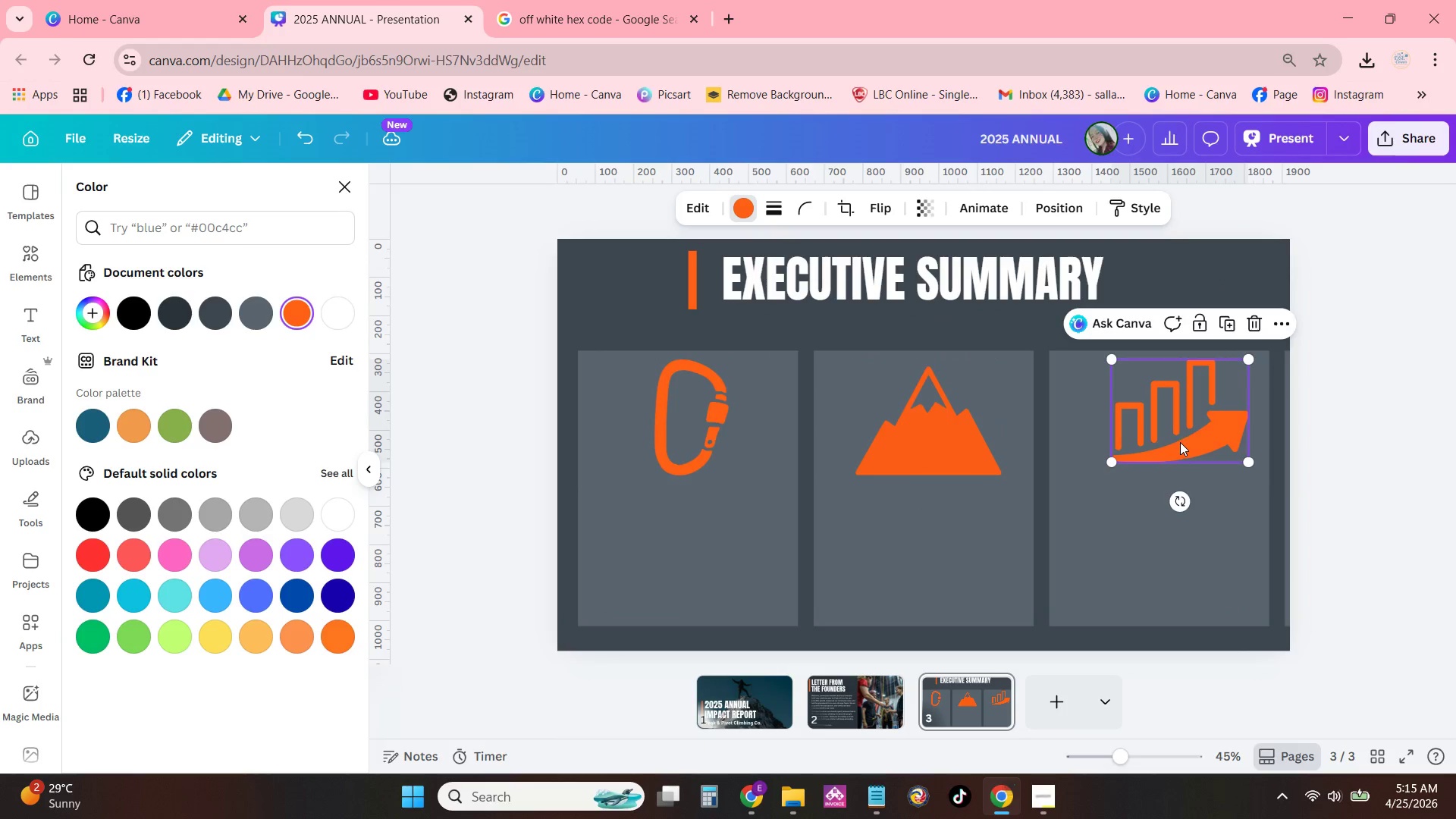 
left_click_drag(start_coordinate=[1180, 442], to_coordinate=[1156, 441])
 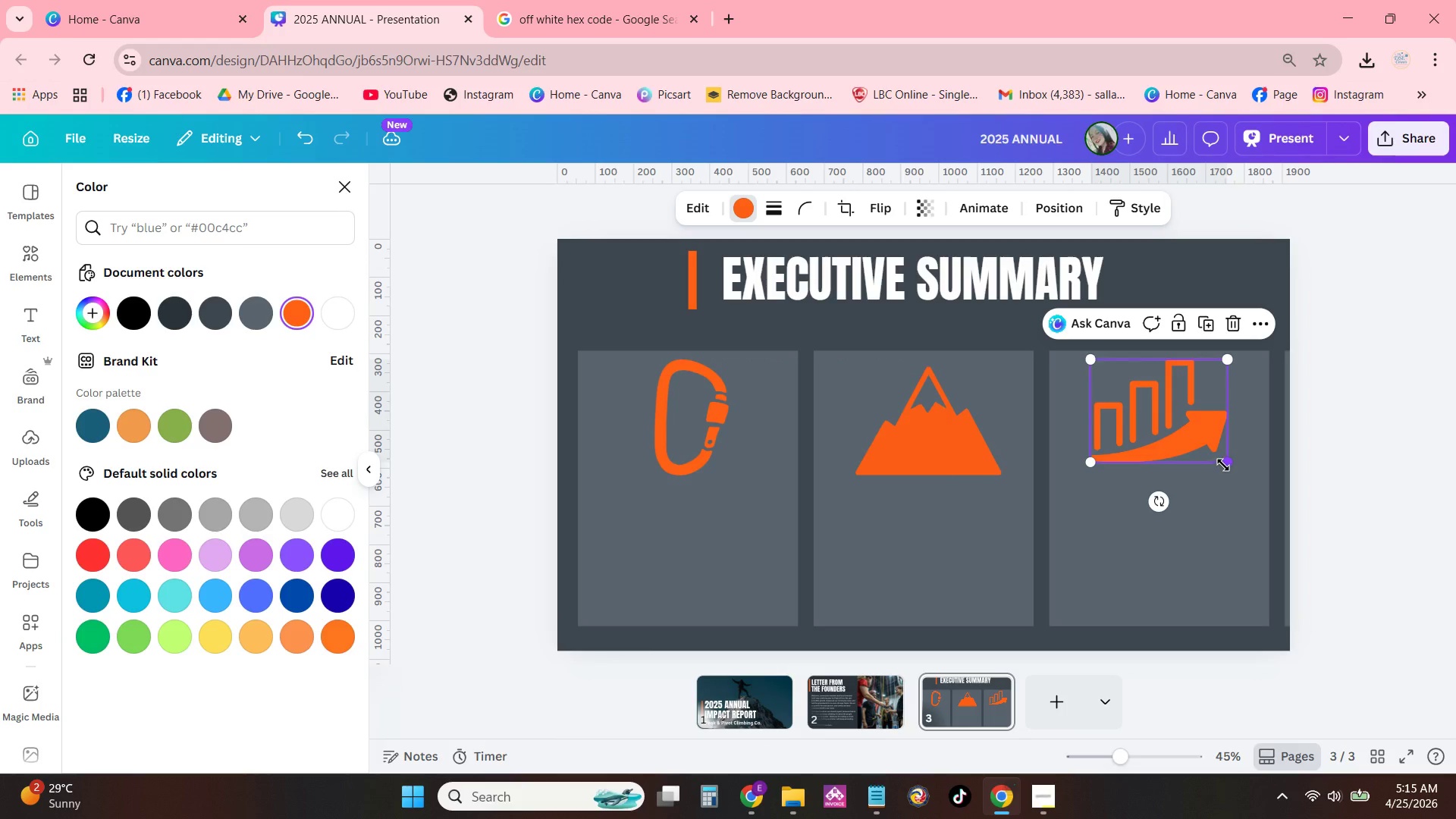 
left_click_drag(start_coordinate=[1223, 465], to_coordinate=[1240, 478])
 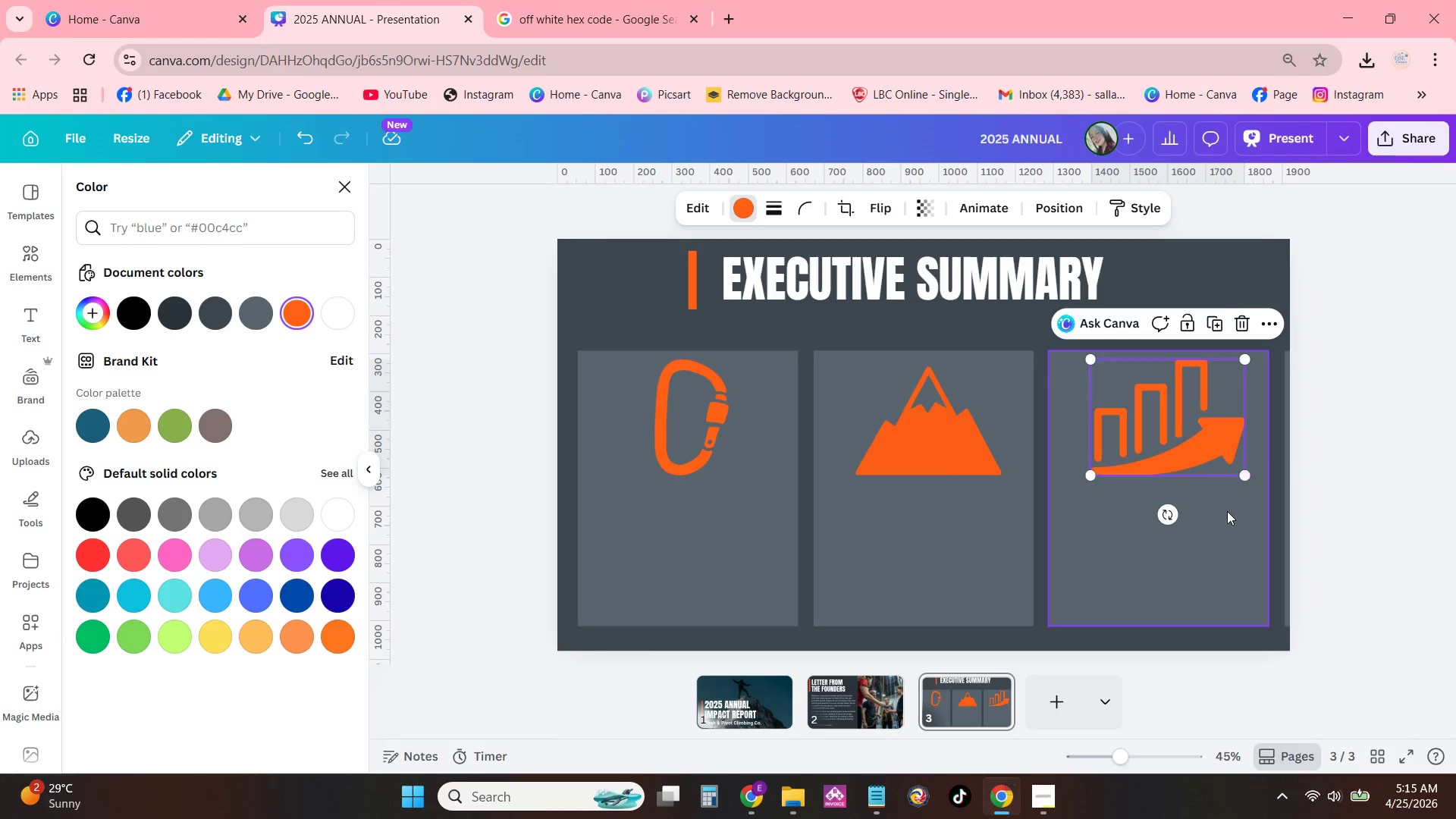 
left_click([1227, 511])
 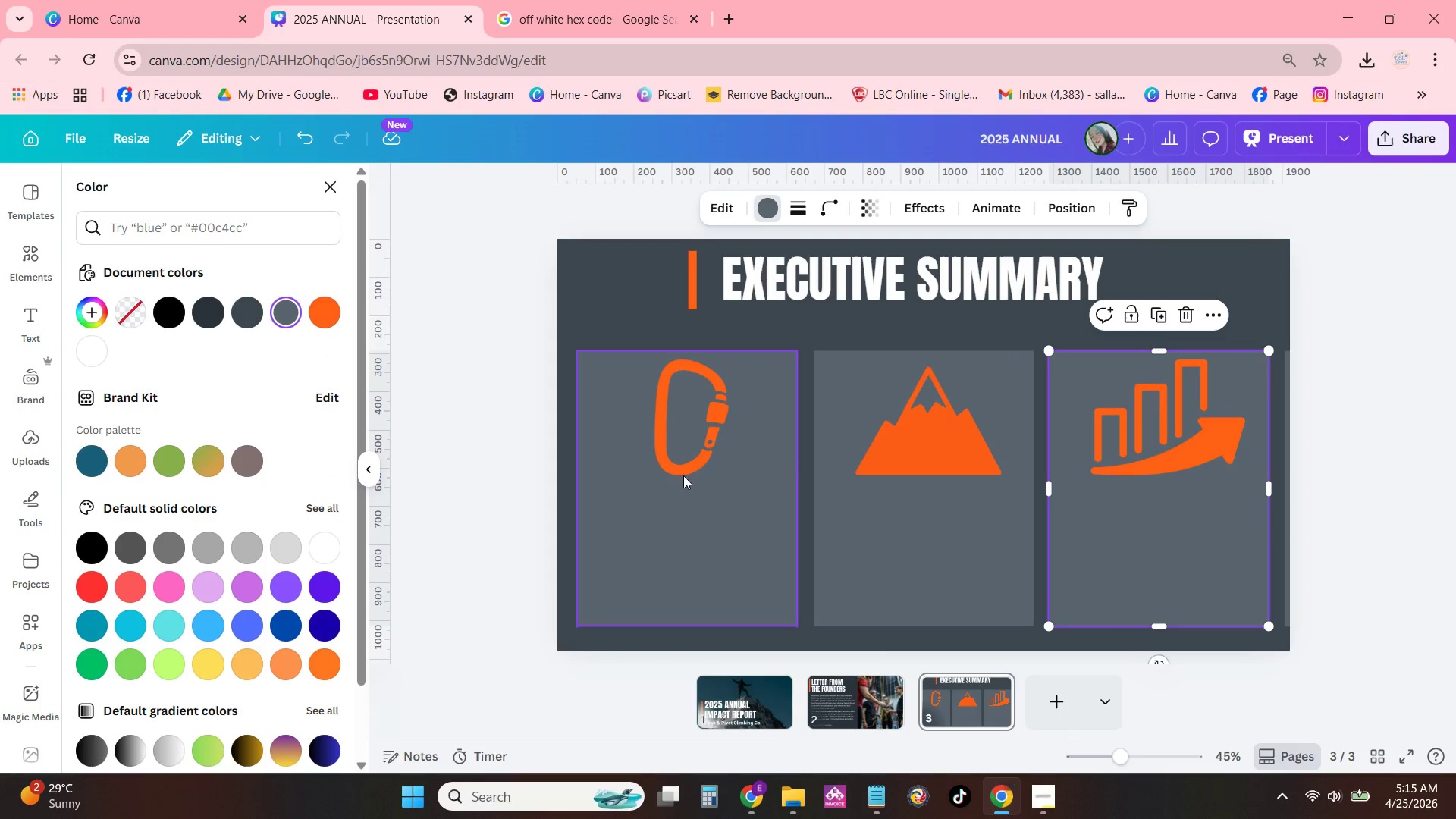 
left_click([858, 689])
 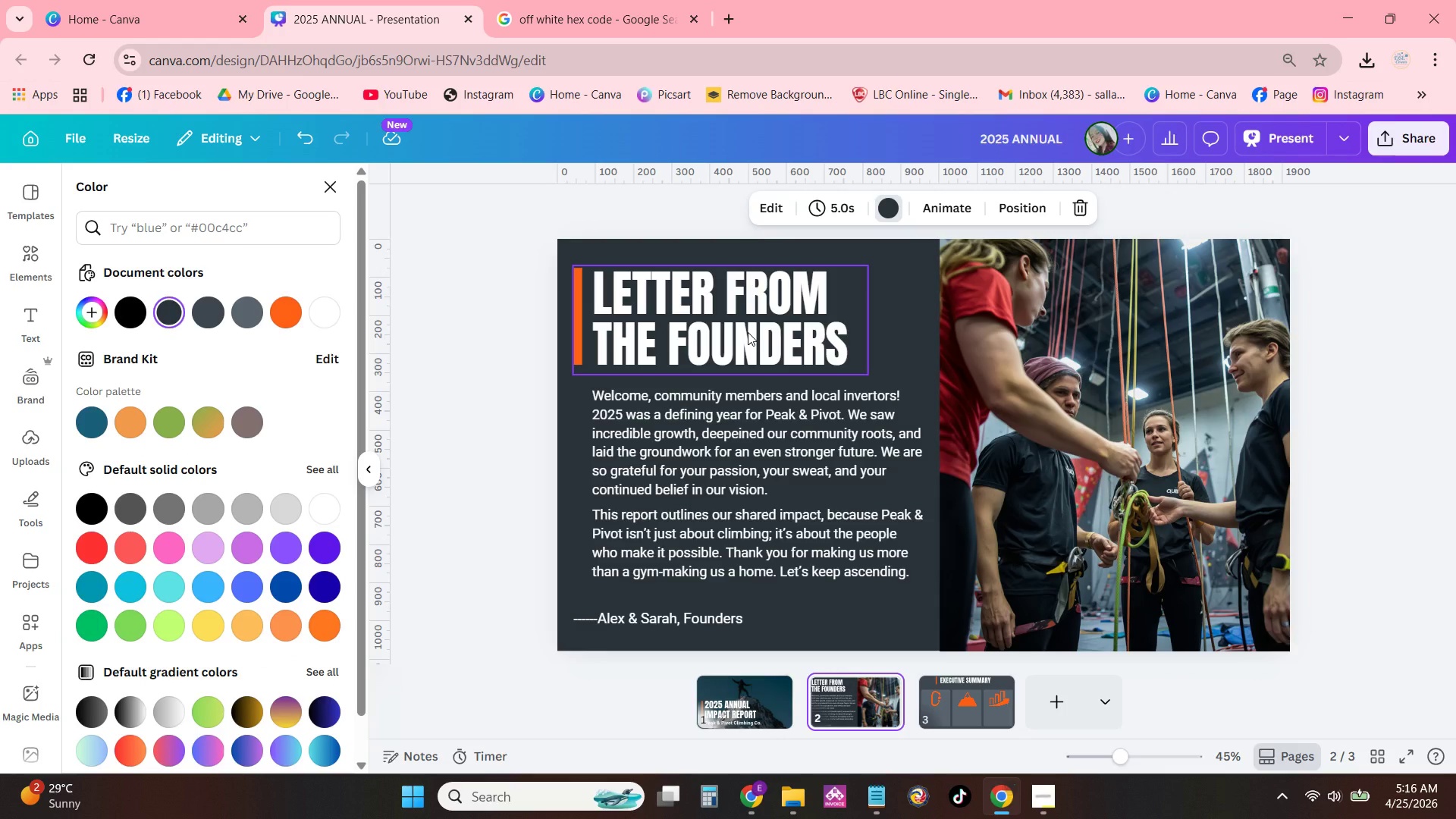 
left_click([744, 428])
 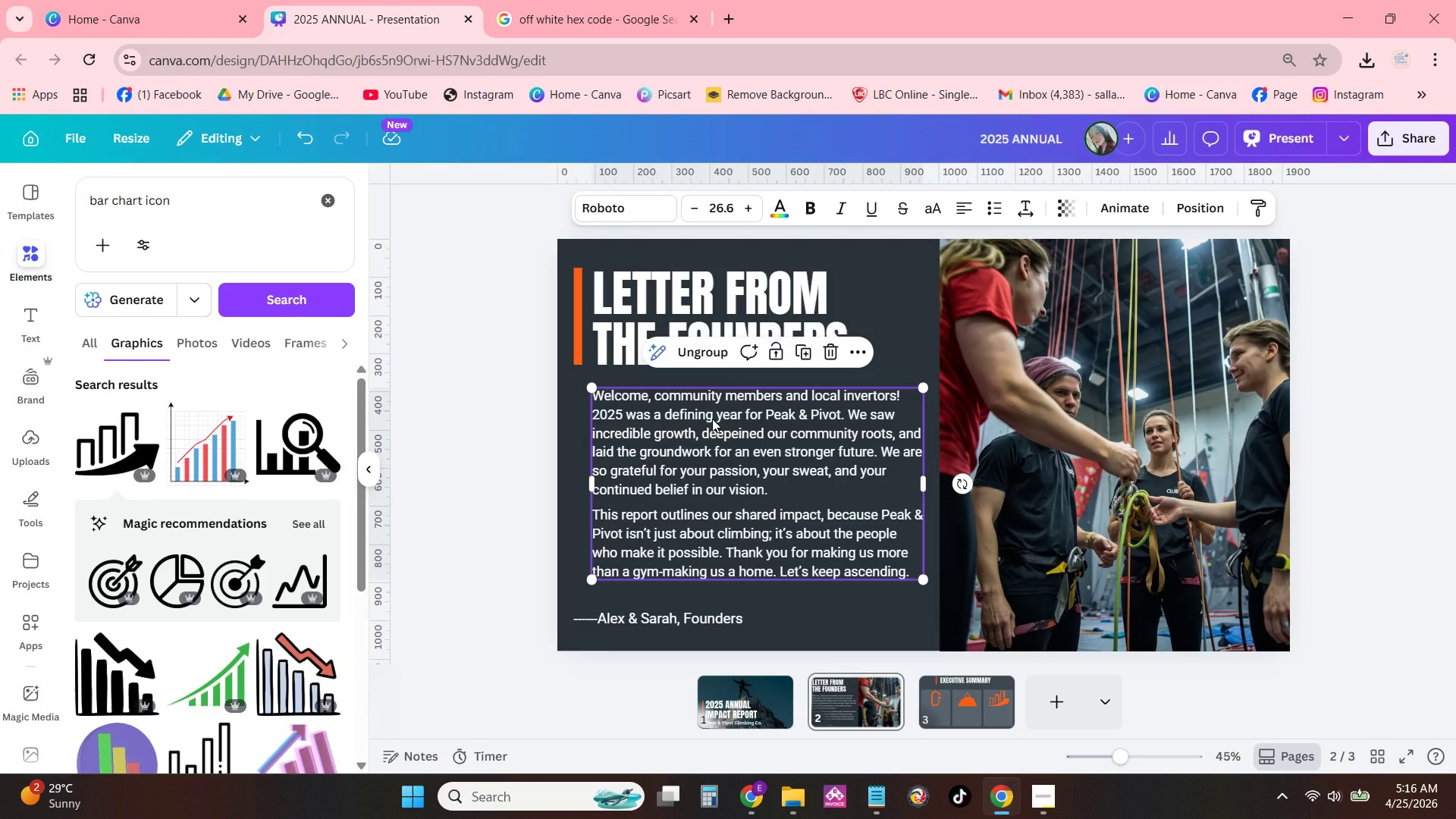 
key(Control+C)
 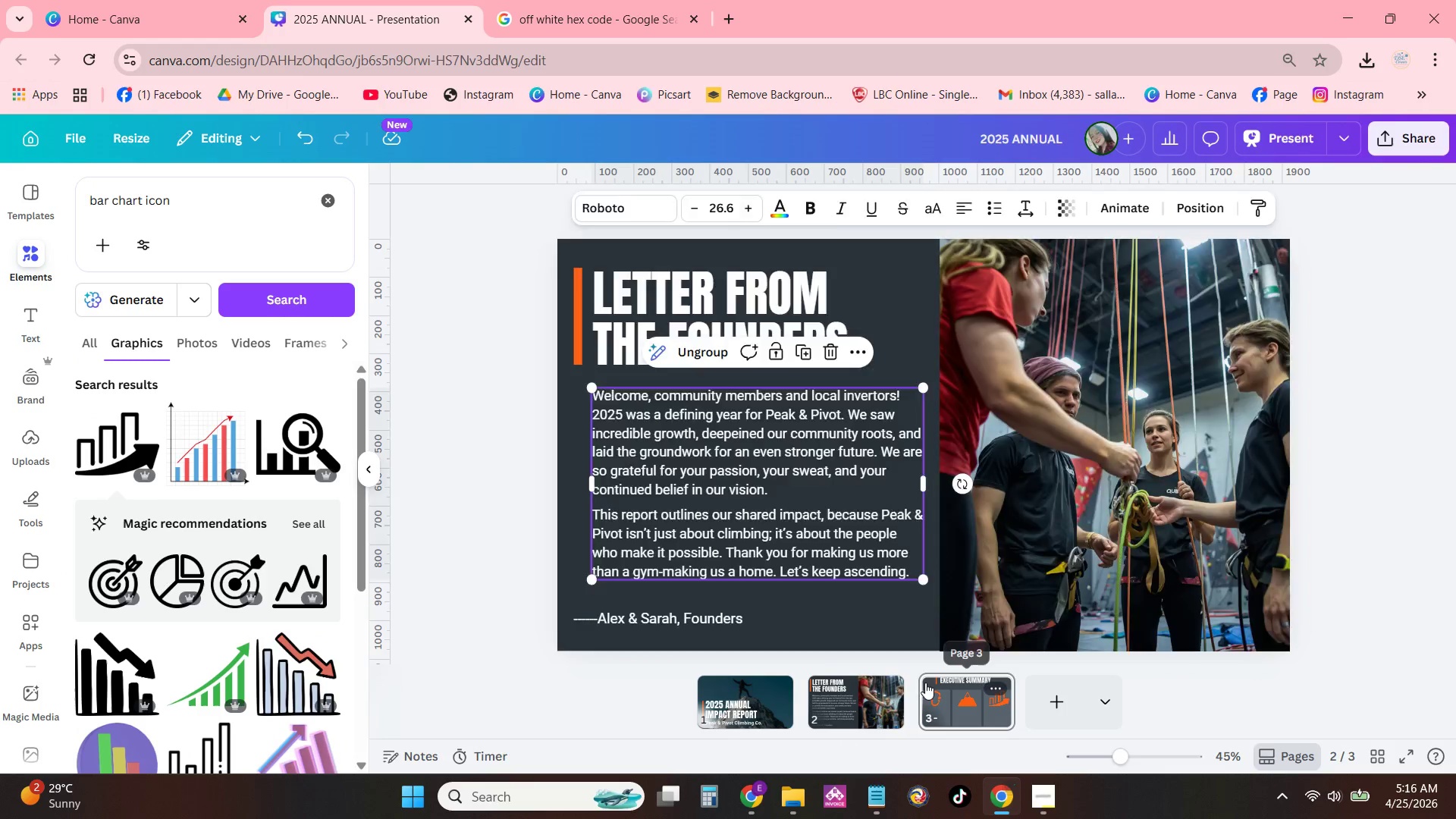 
double_click([714, 500])
 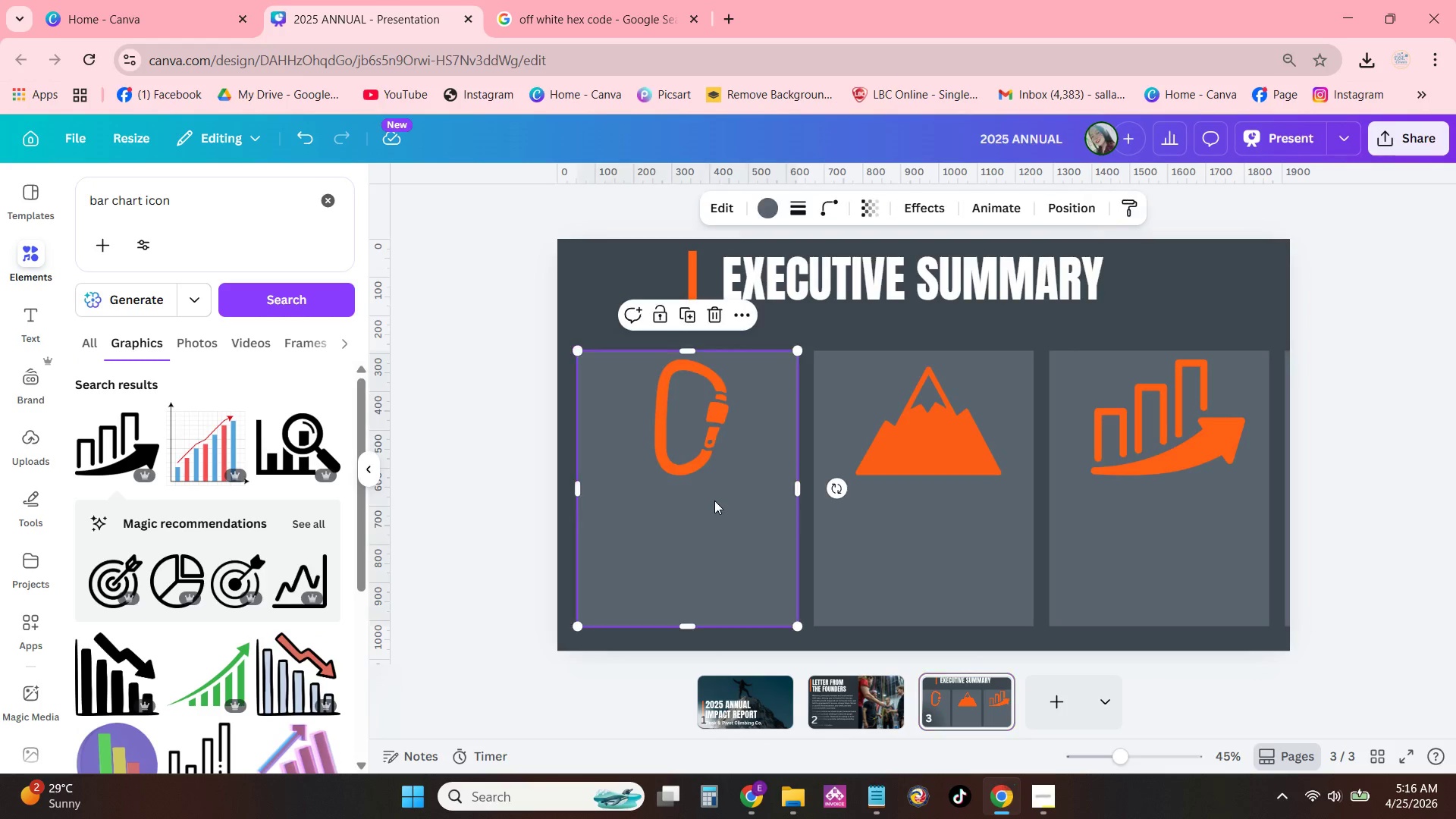 
key(Control+ControlLeft)
 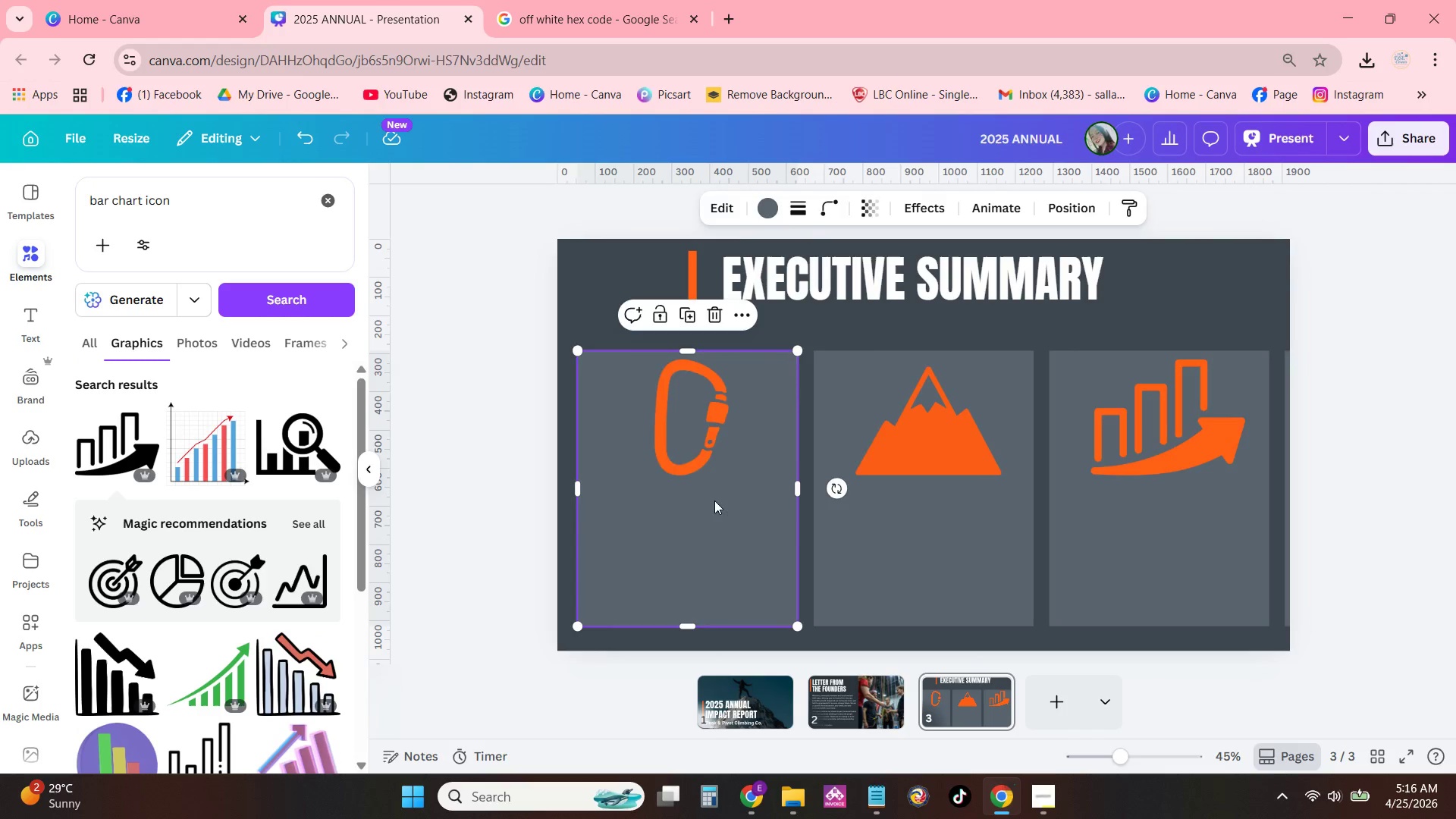 
key(Control+V)
 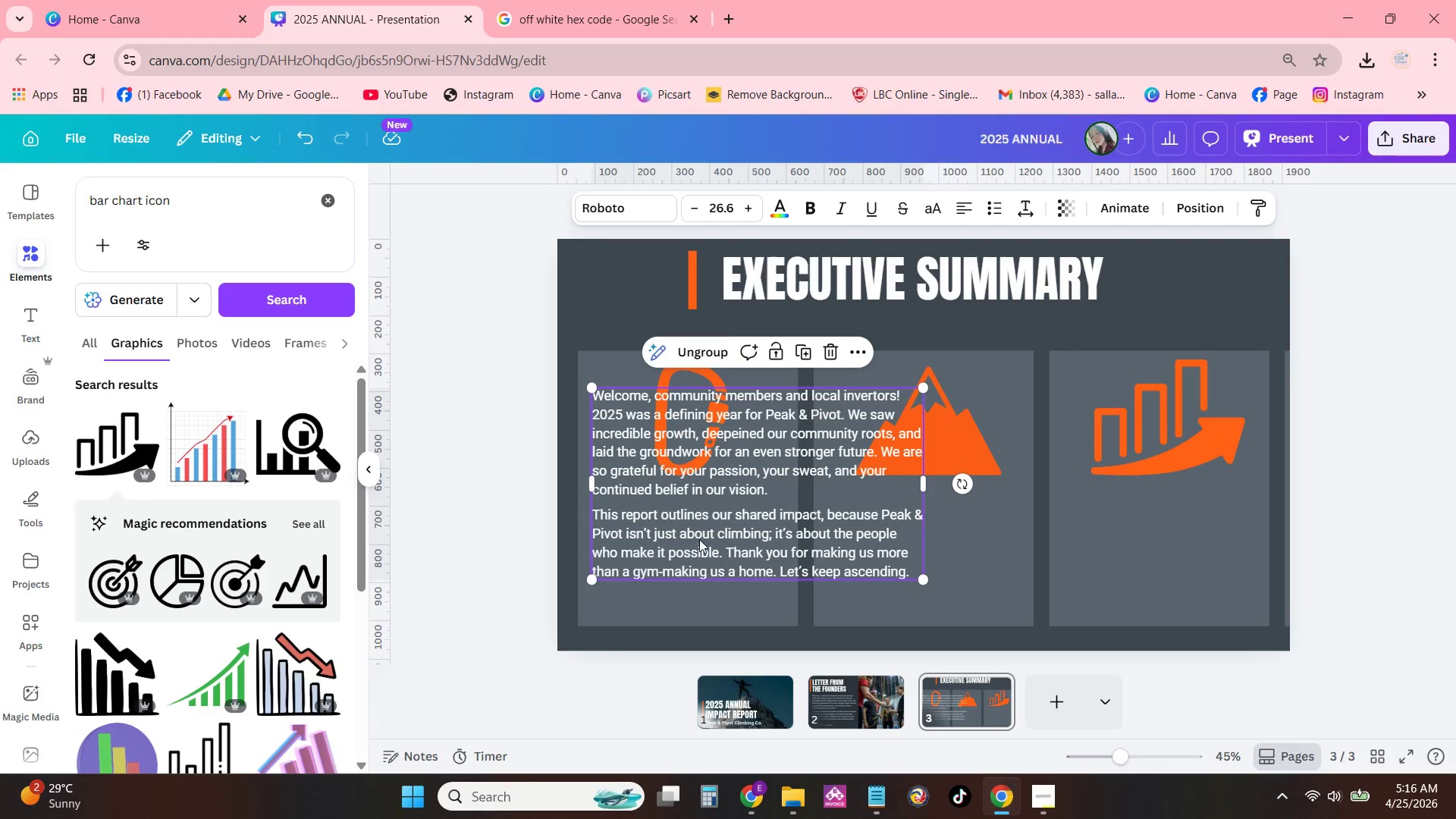 
left_click([706, 511])
 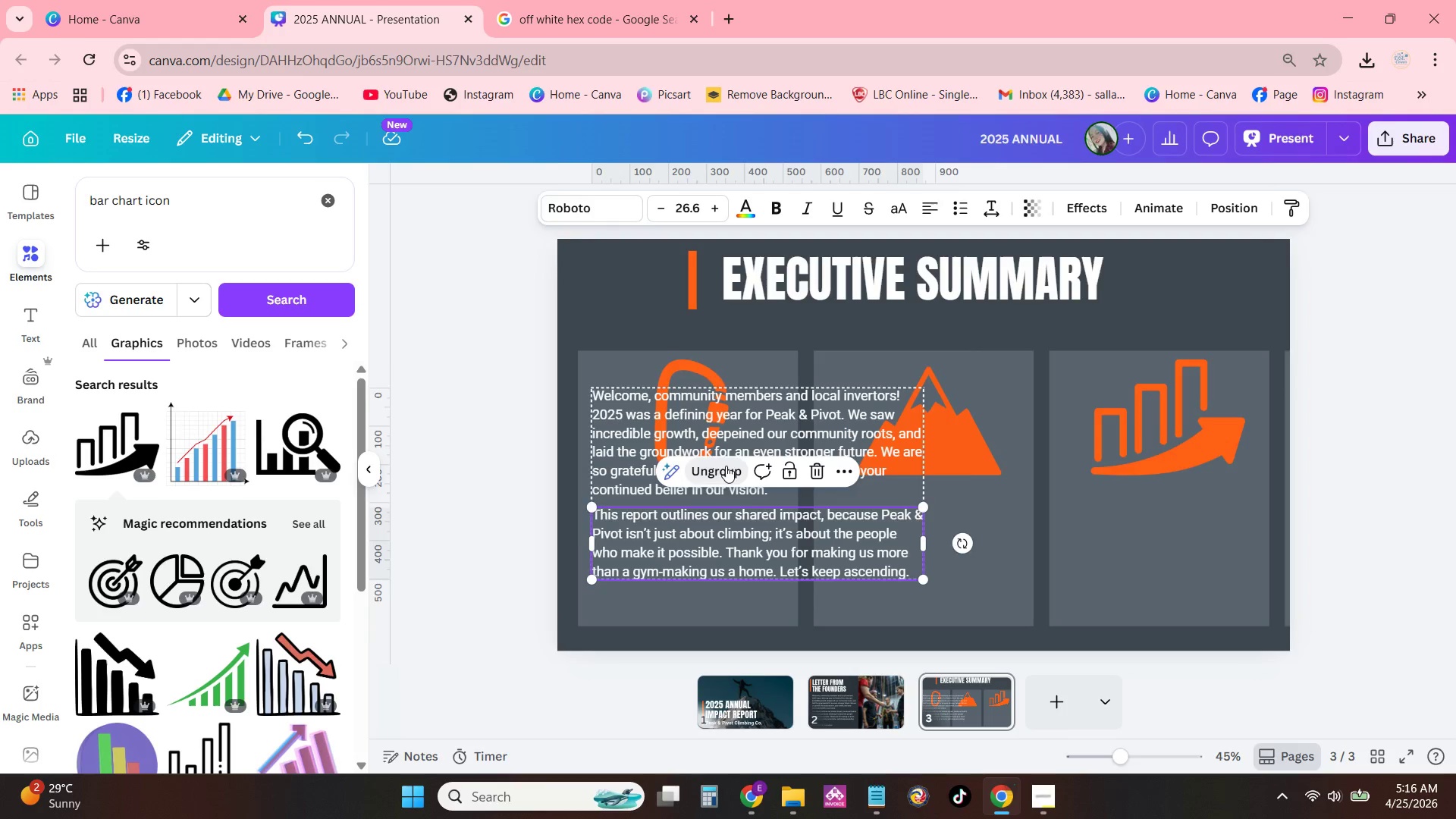 
double_click([717, 526])
 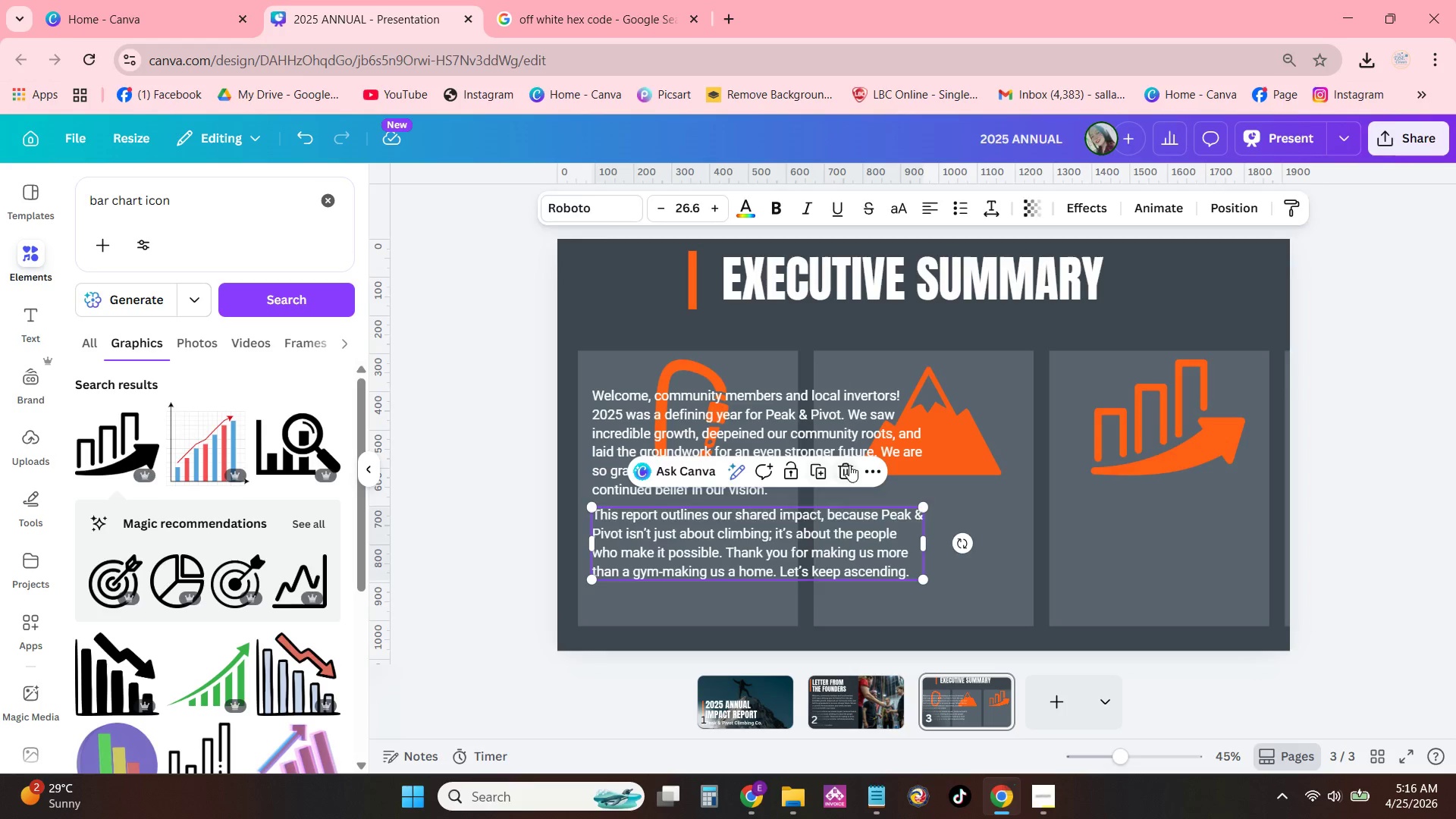 
double_click([824, 456])
 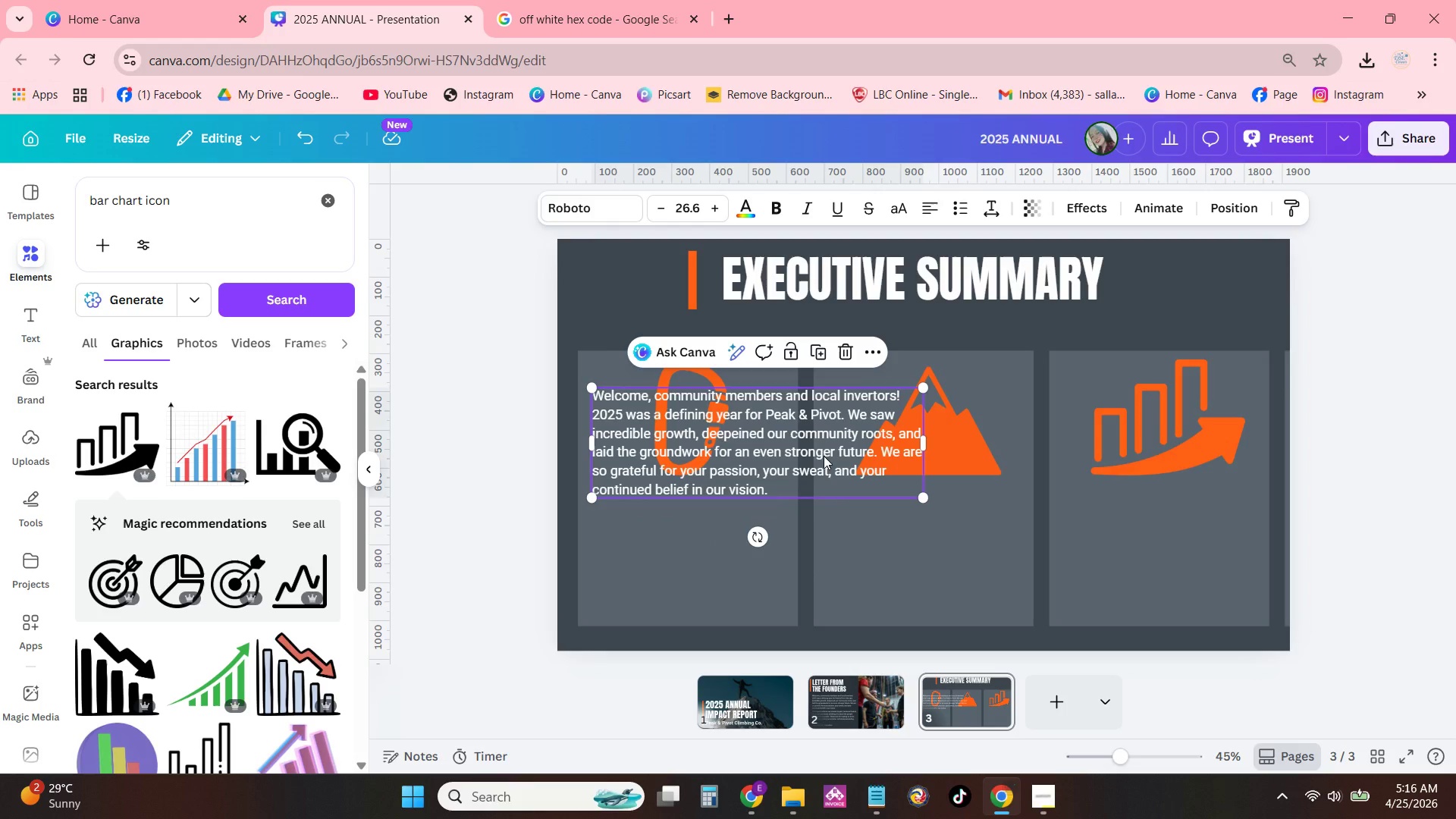 
triple_click([824, 456])
 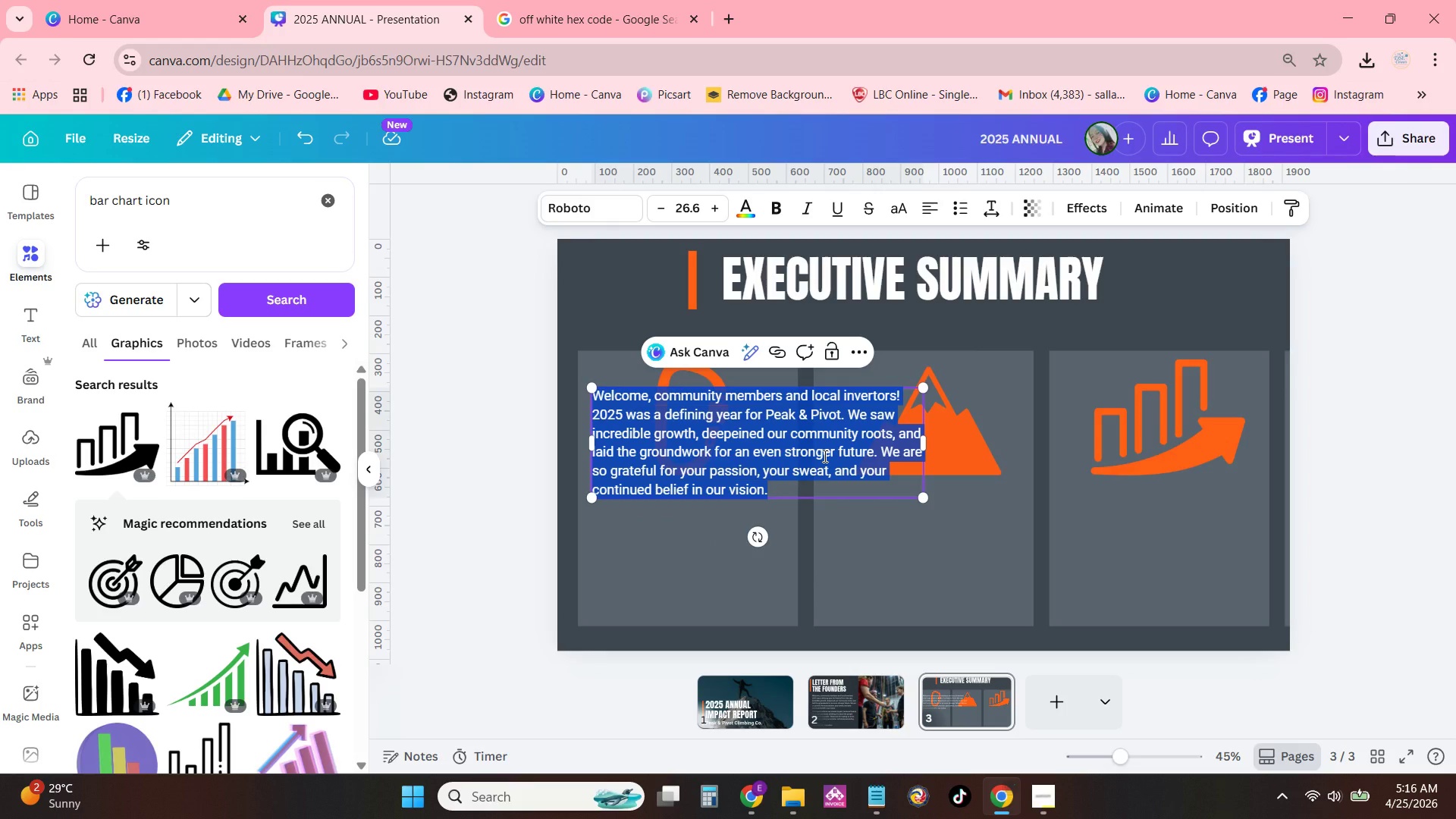 
type(EXPANDEED)
key(Backspace)
key(Backspace)
type(D REACH)
 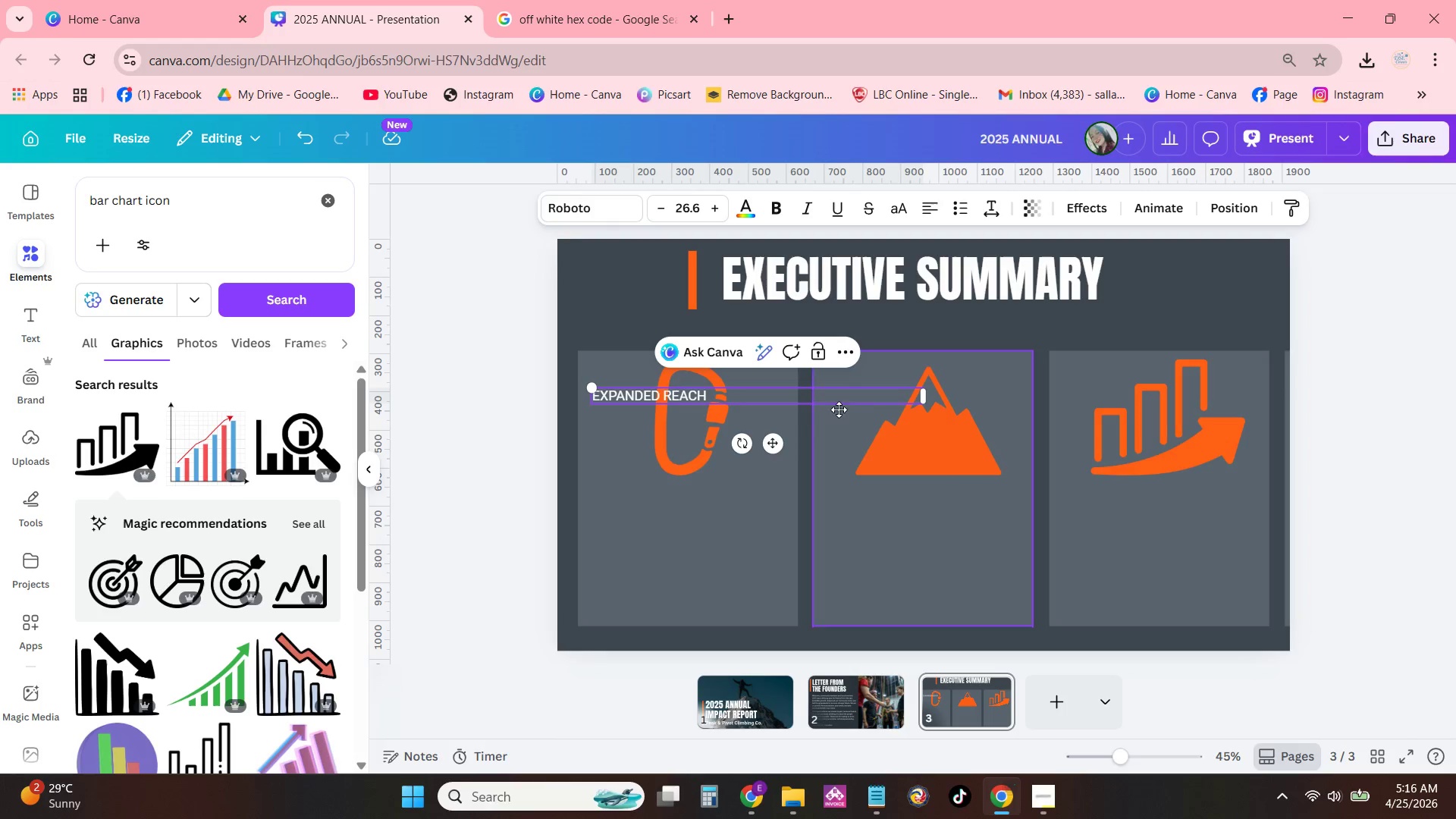 
left_click_drag(start_coordinate=[922, 397], to_coordinate=[717, 391])
 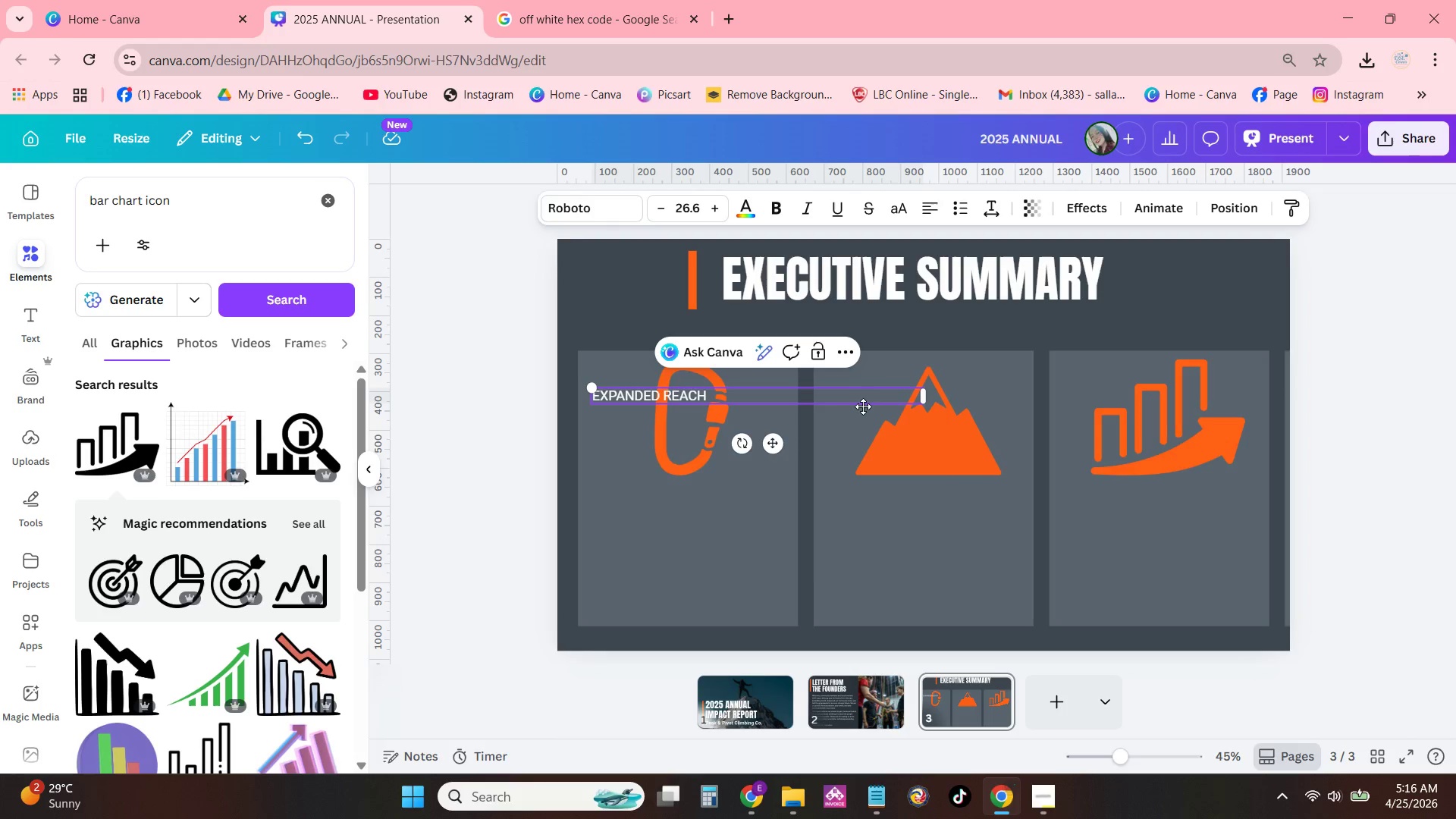 
left_click_drag(start_coordinate=[866, 406], to_coordinate=[871, 406])
 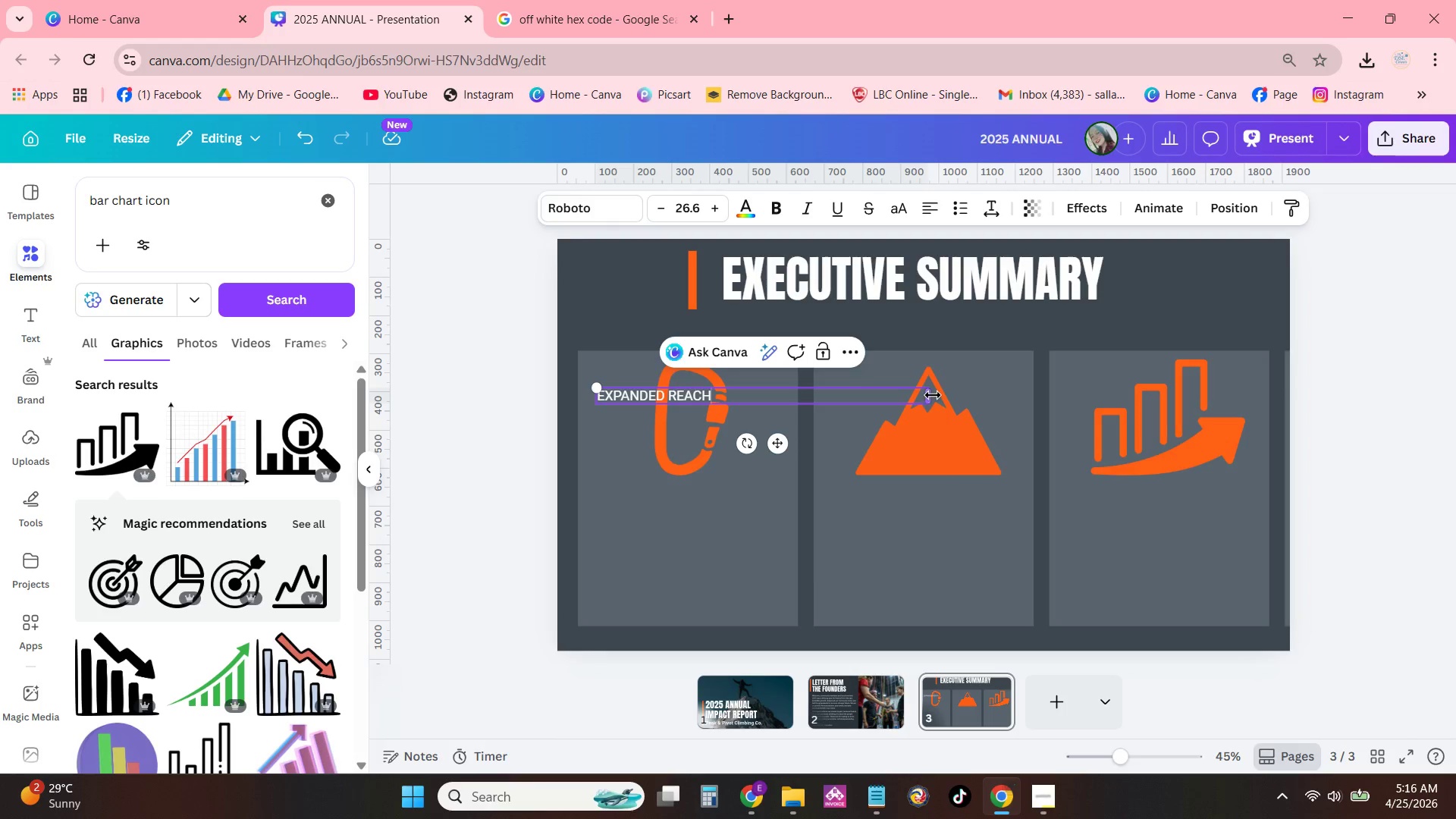 
left_click_drag(start_coordinate=[933, 395], to_coordinate=[716, 398])
 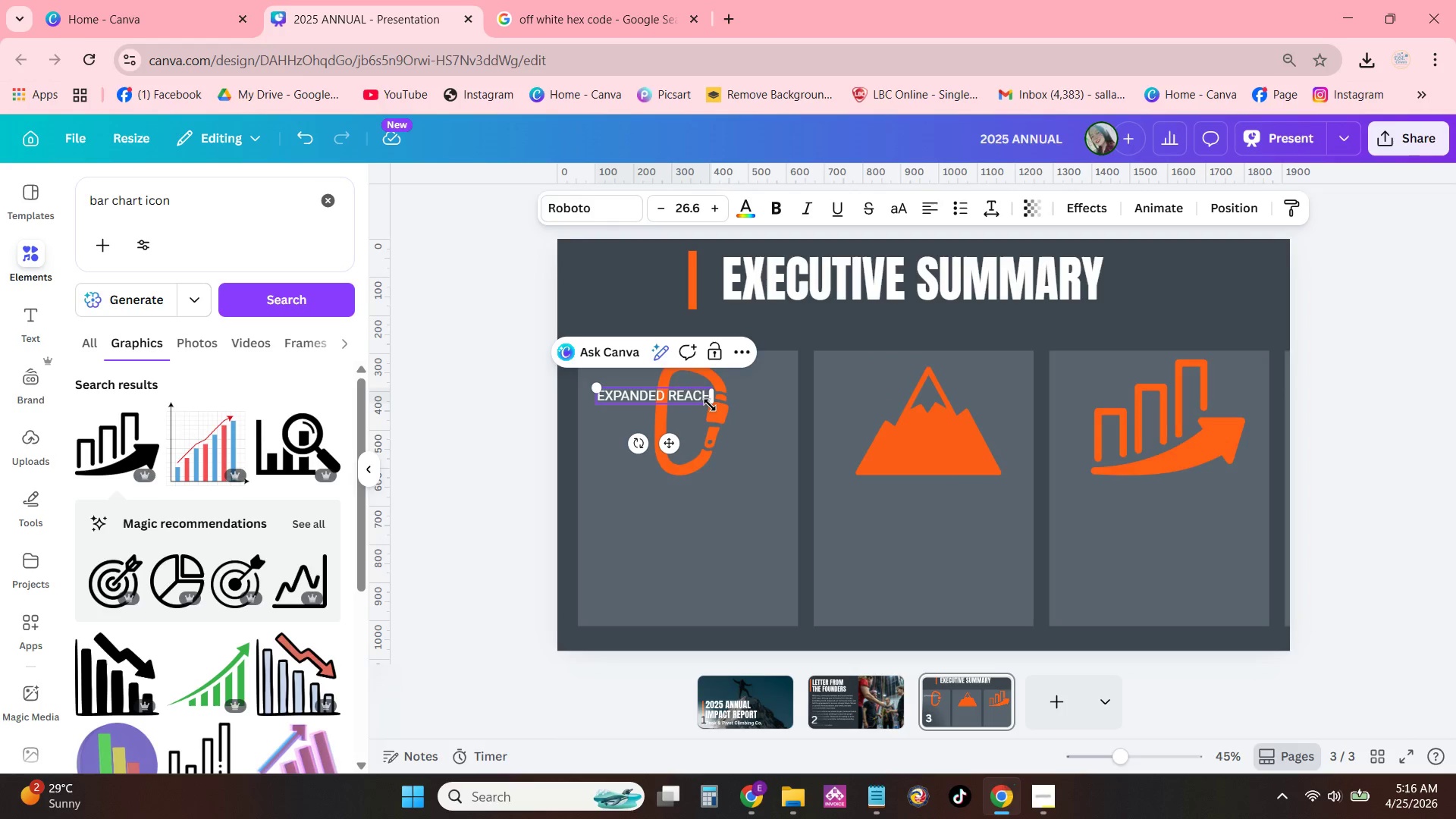 
left_click_drag(start_coordinate=[710, 405], to_coordinate=[739, 415])
 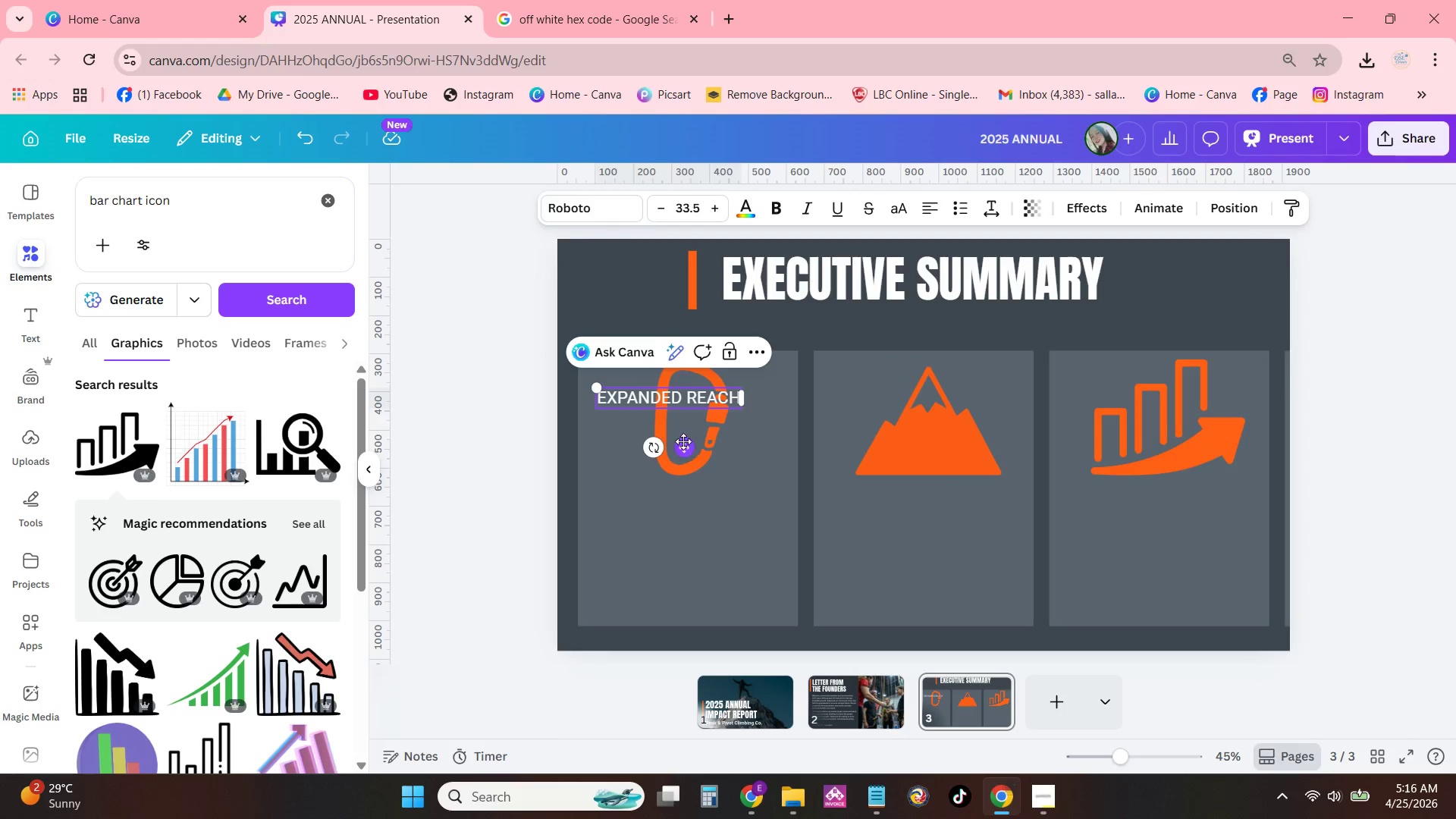 
left_click_drag(start_coordinate=[683, 441], to_coordinate=[706, 540])
 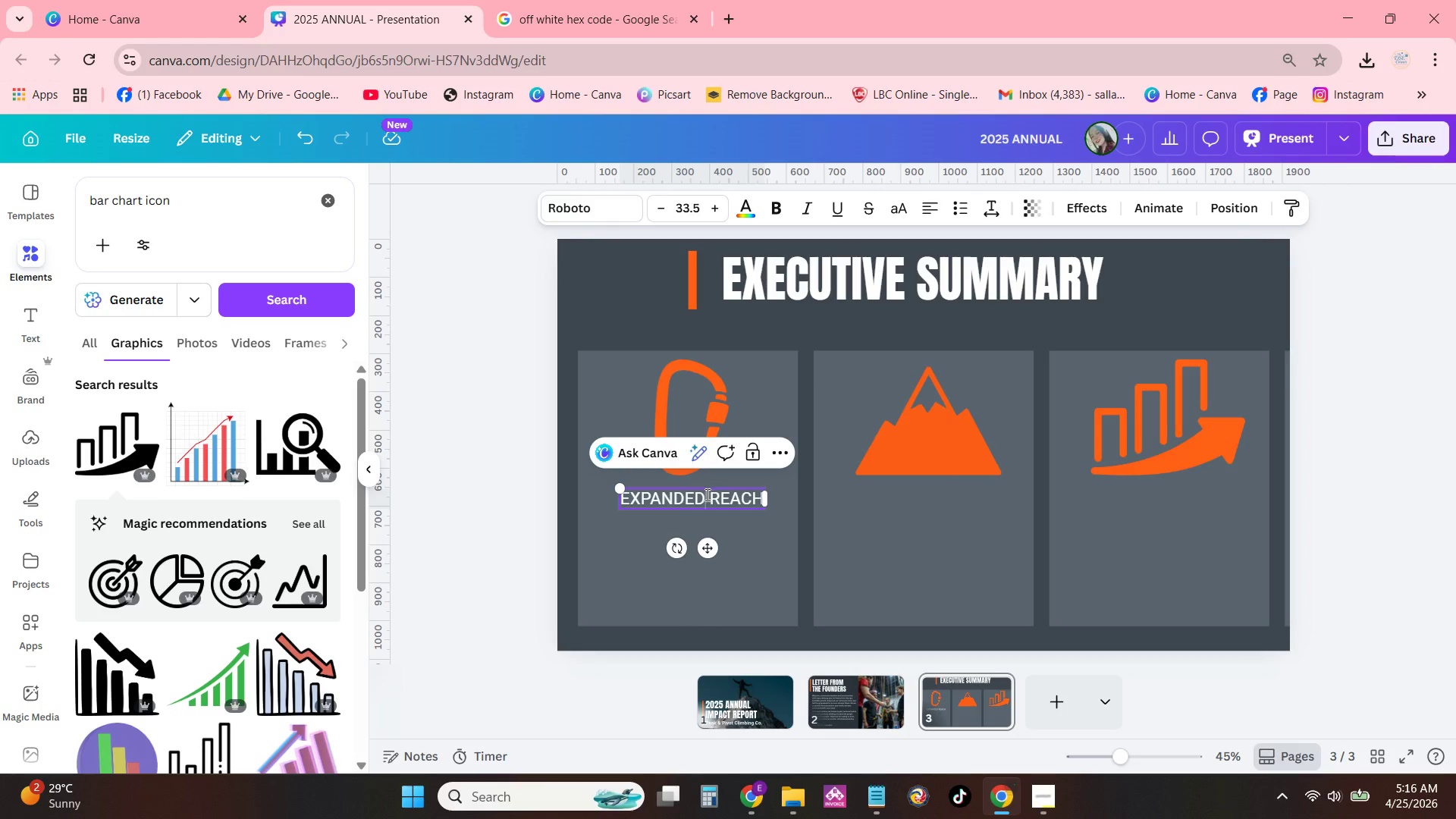 
double_click([707, 495])
 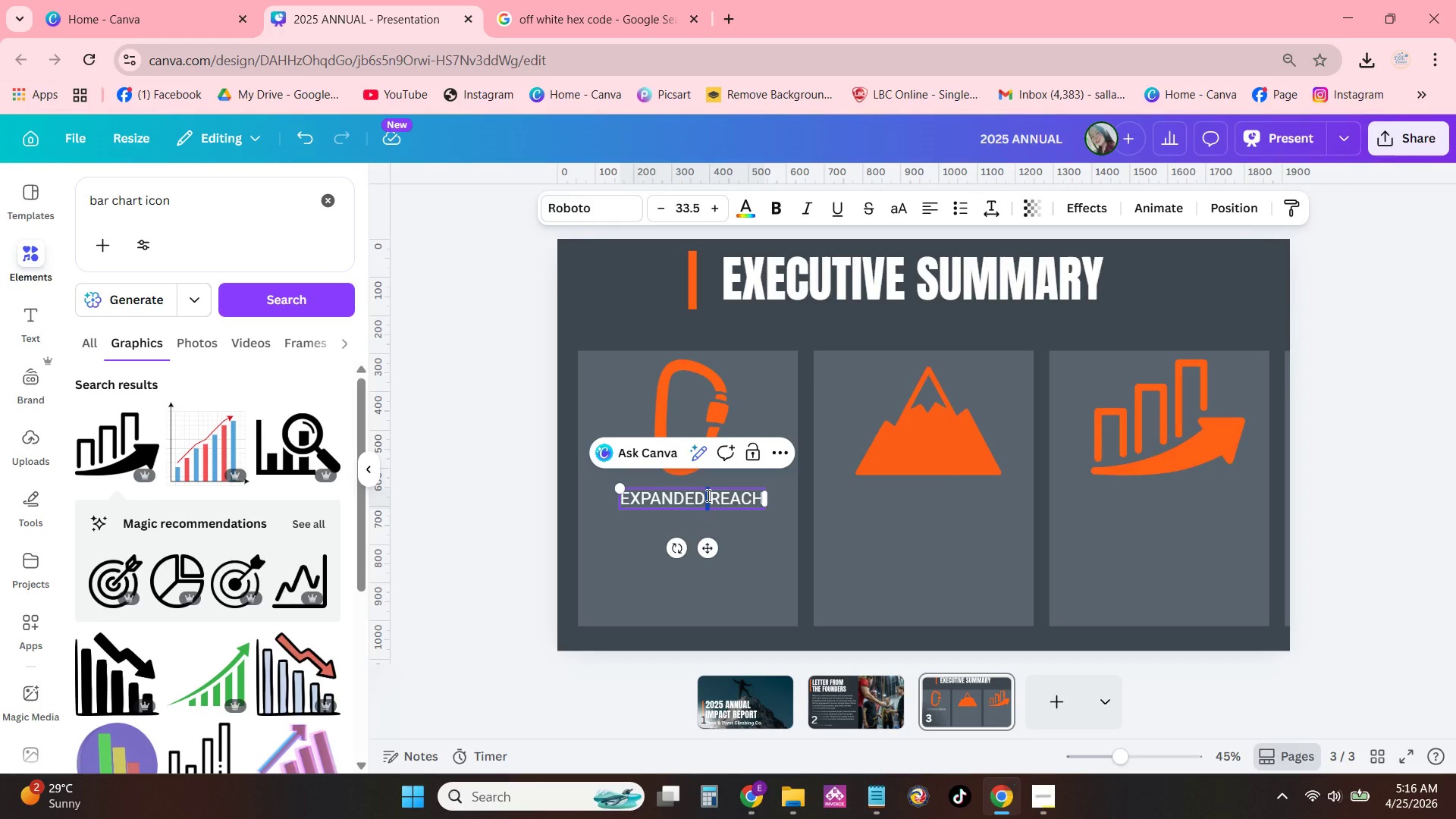 
triple_click([707, 495])
 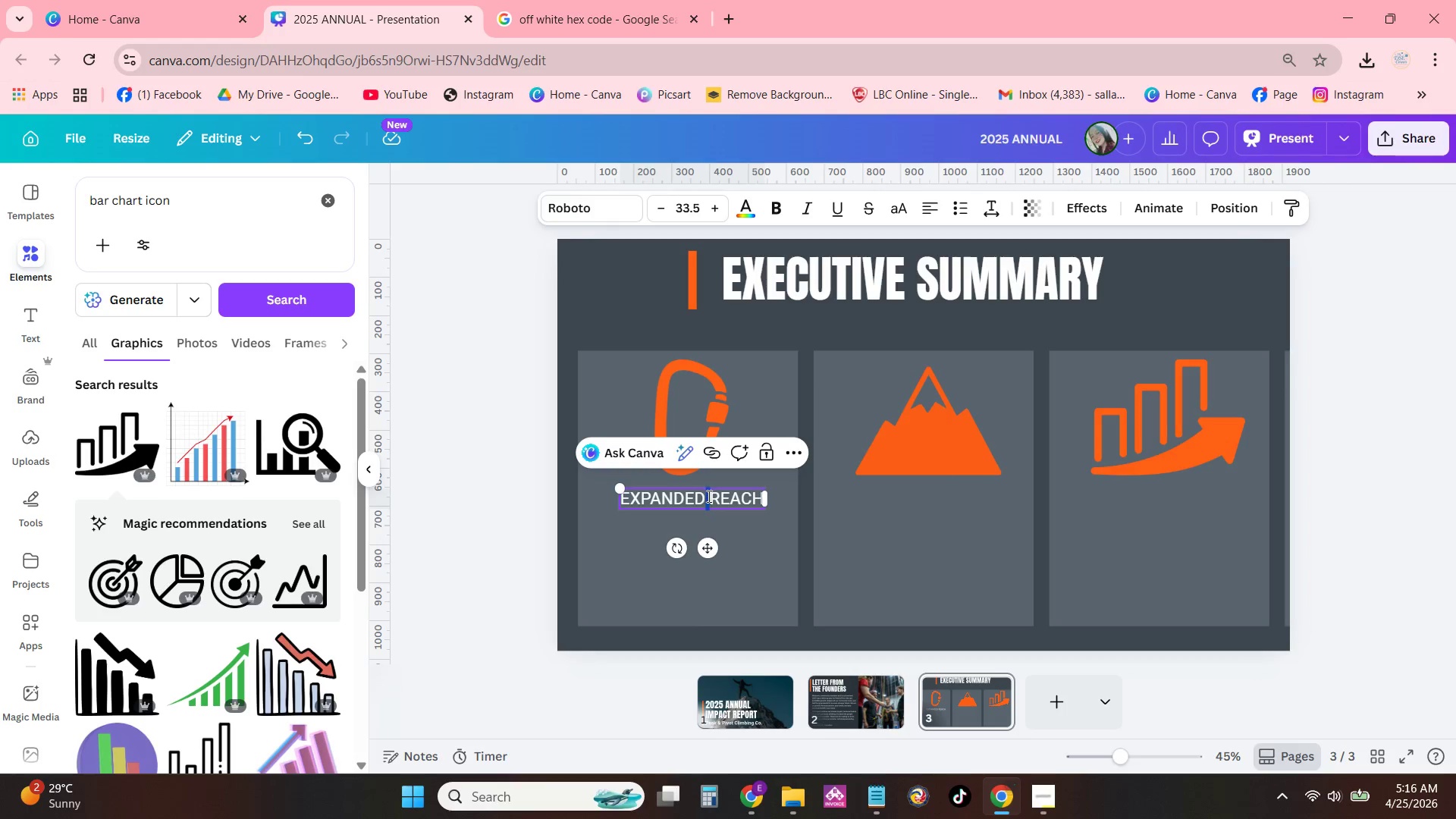 
triple_click([708, 496])
 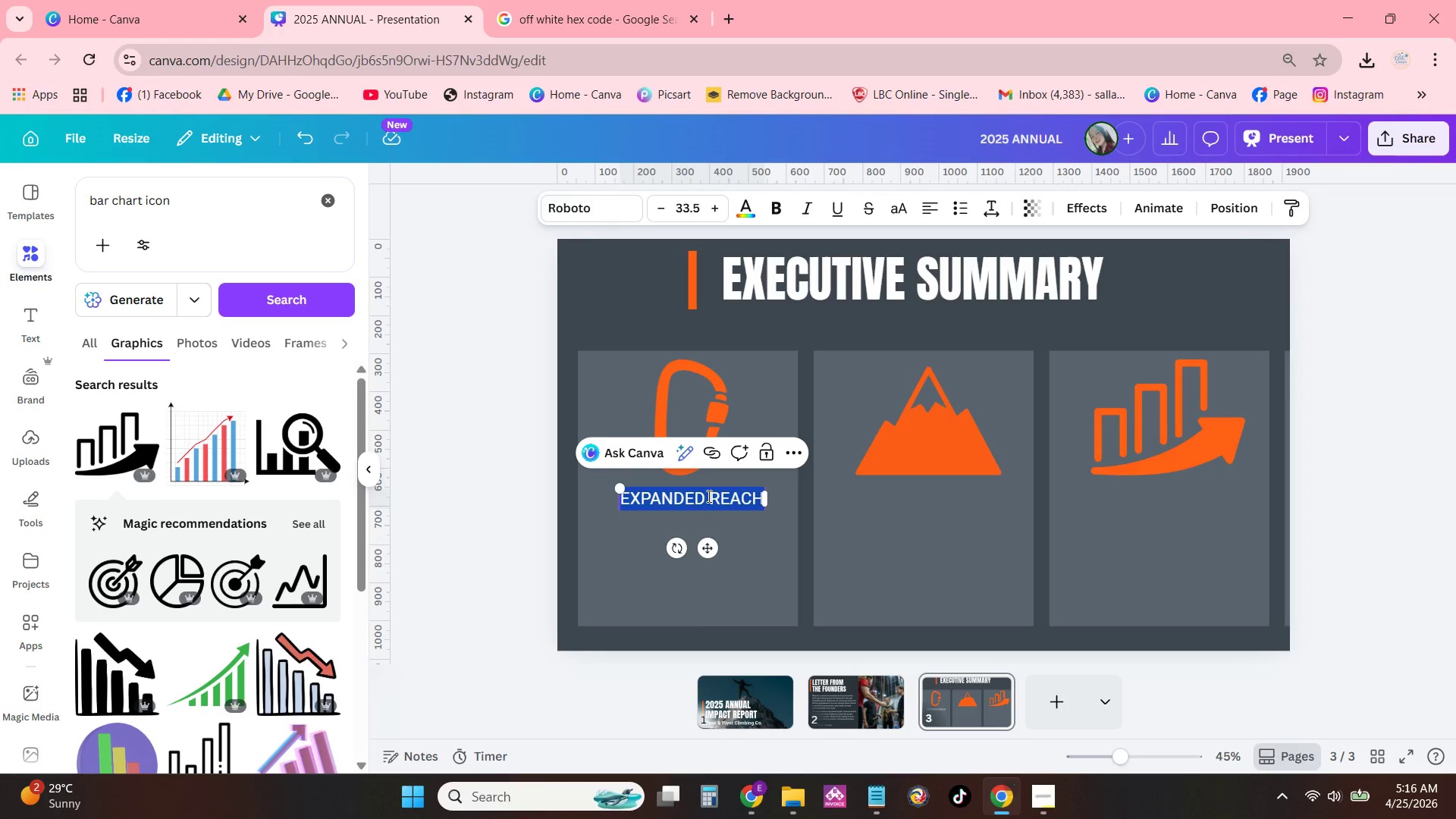 
triple_click([708, 496])
 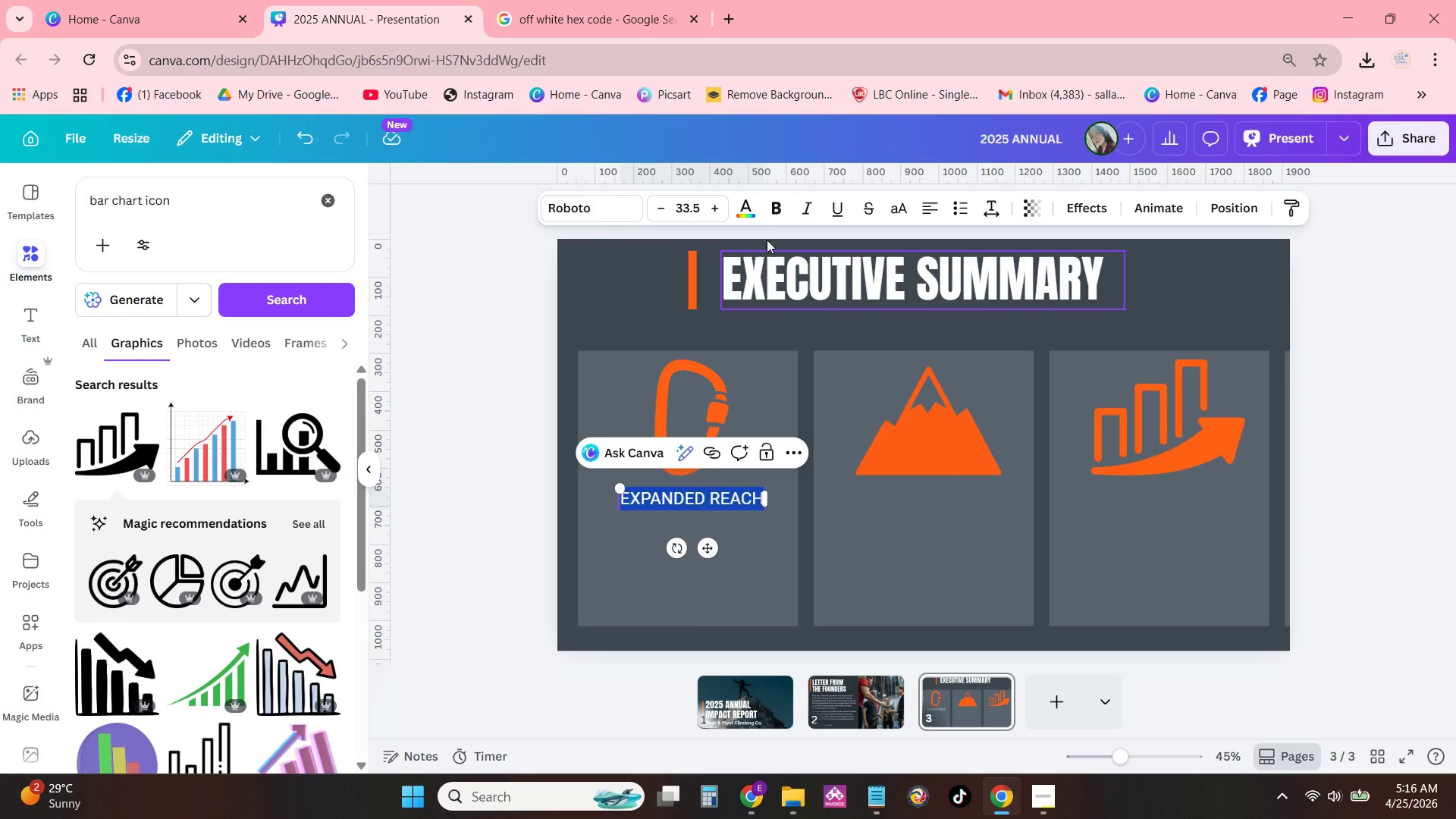 
left_click([780, 214])
 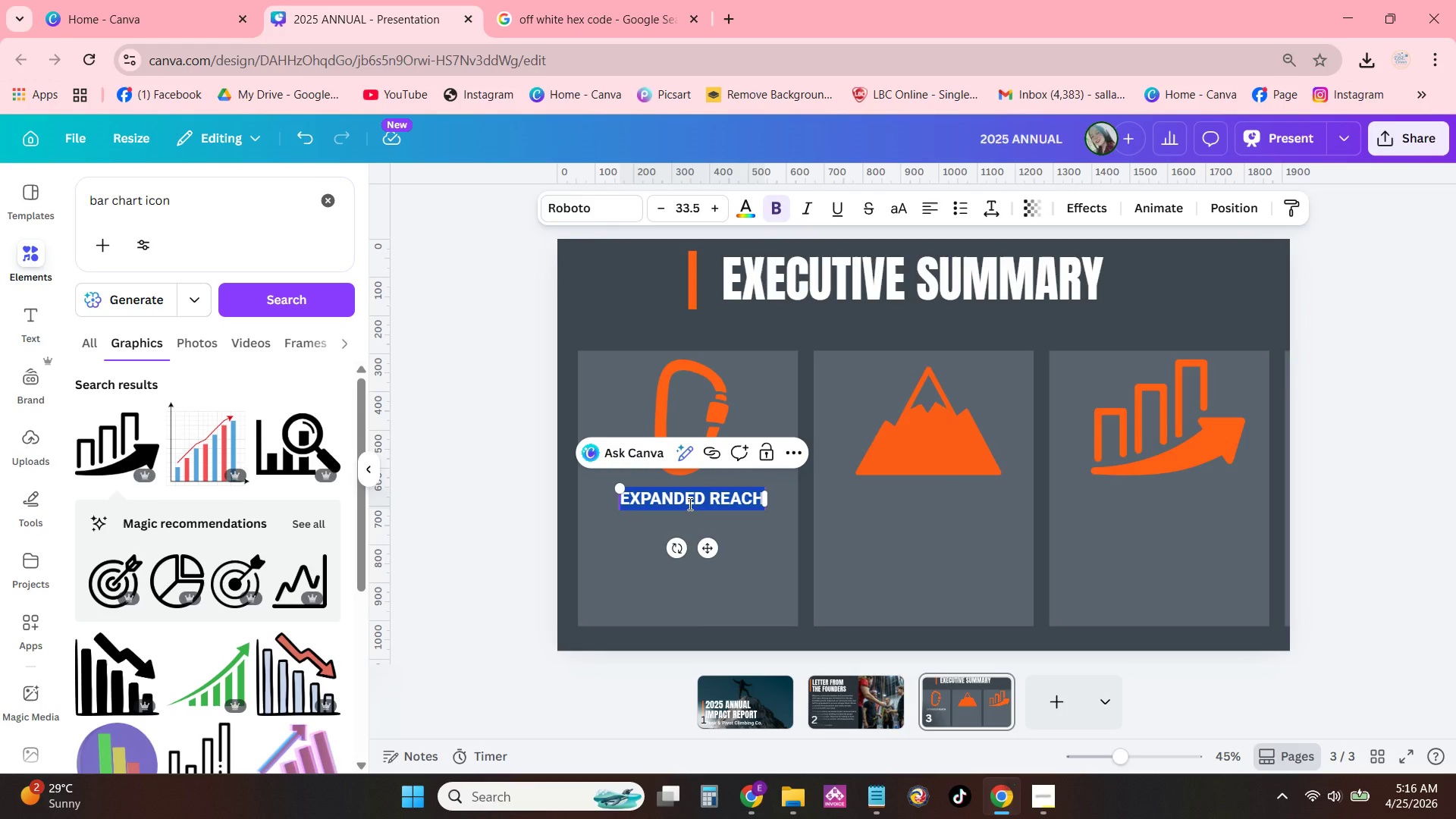 
left_click([711, 485])
 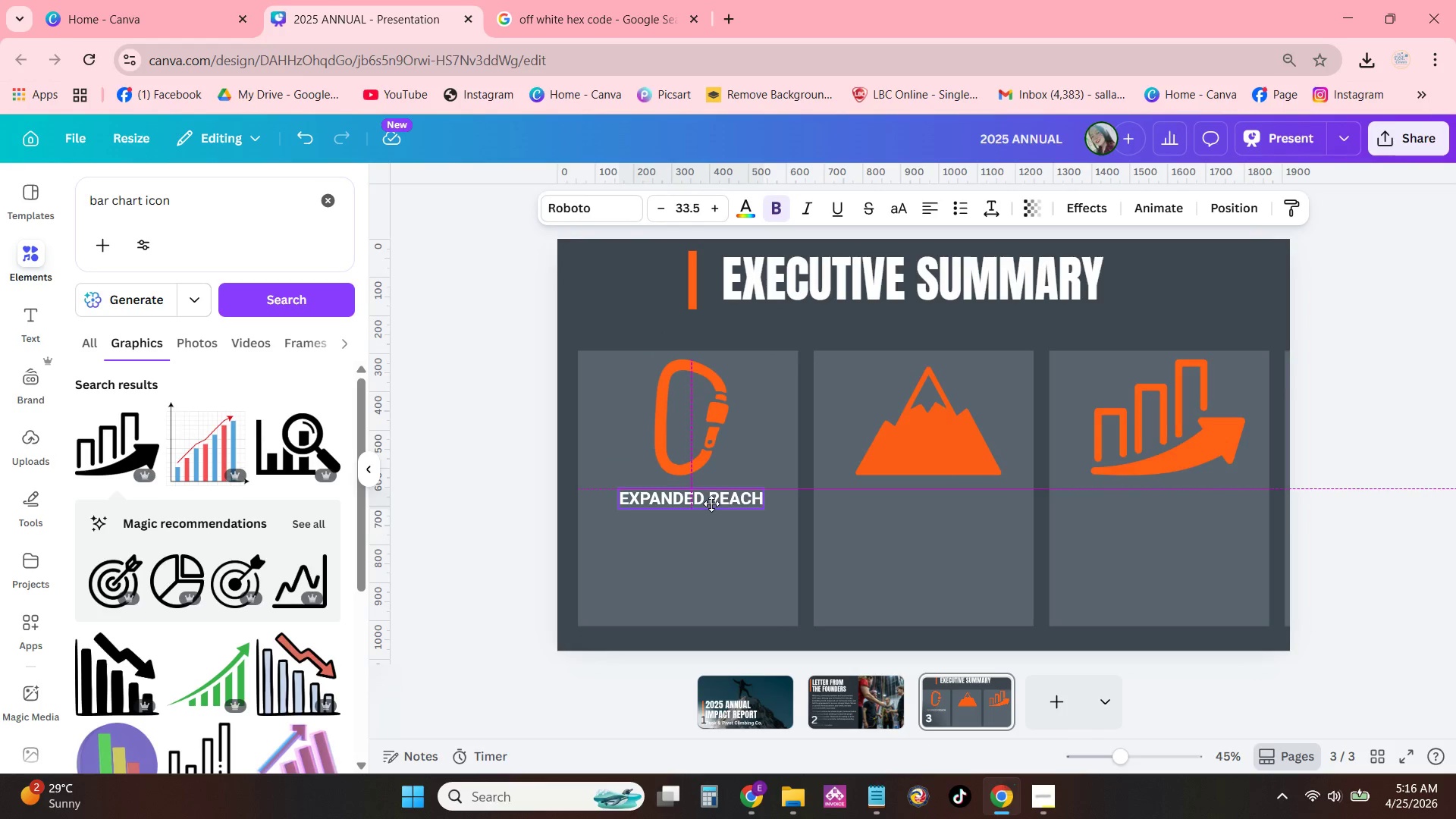 
left_click([764, 451])
 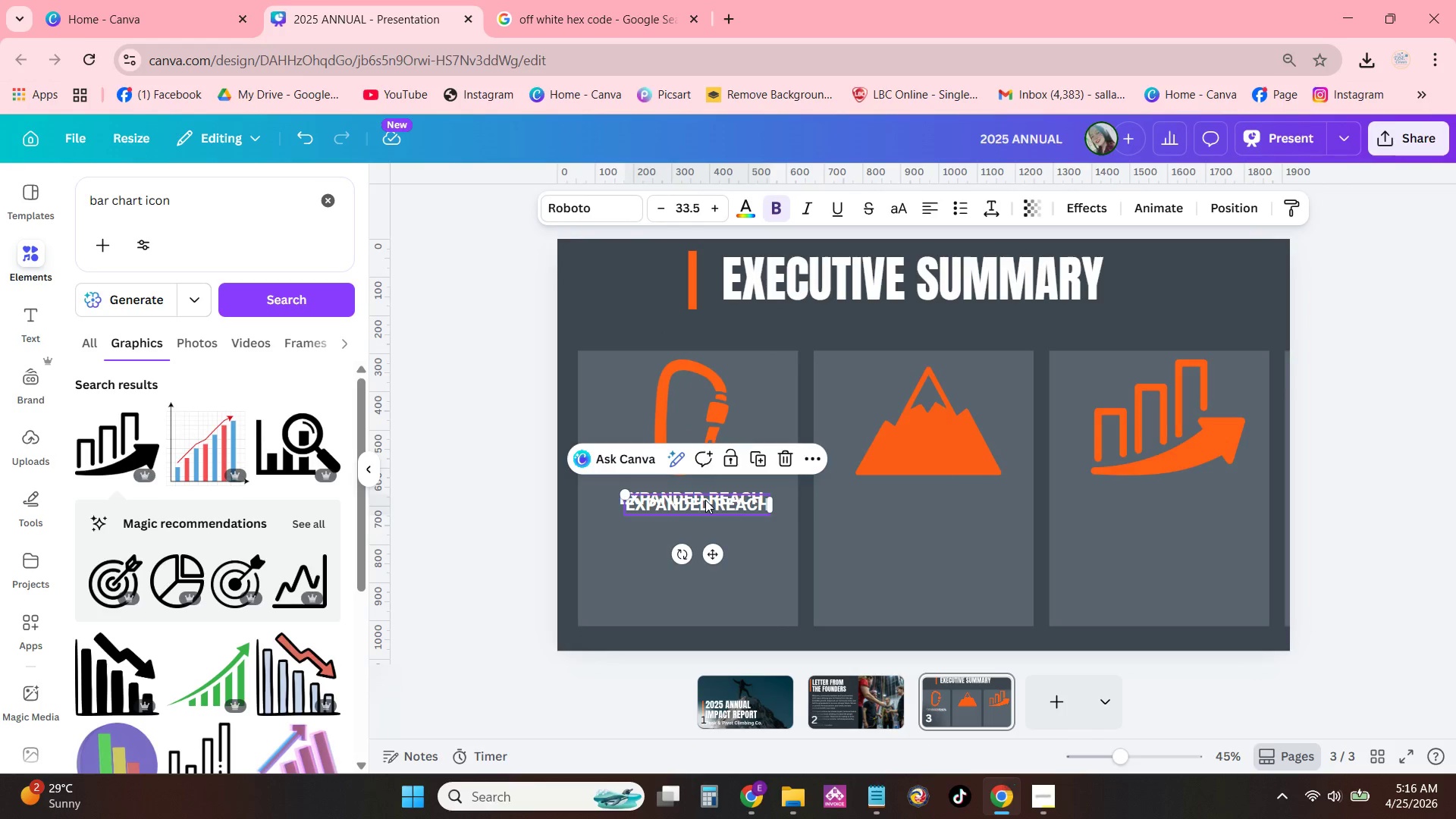 
left_click_drag(start_coordinate=[706, 501], to_coordinate=[934, 500])
 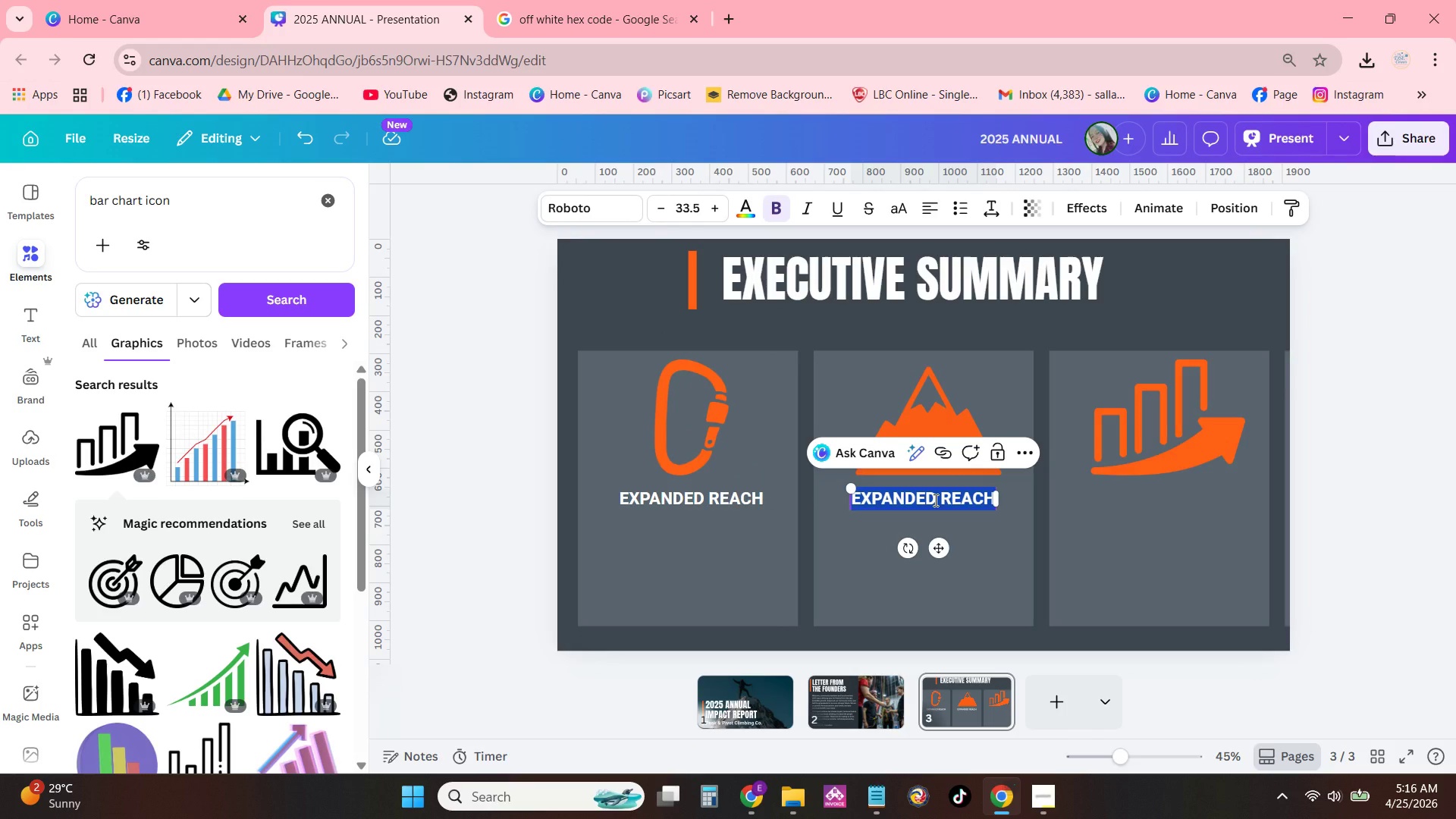 
type(Comm)
key(Backspace)
key(Backspace)
key(Backspace)
key(Backspace)
type(community groth)
key(Backspace)
key(Backspace)
type(wth)
 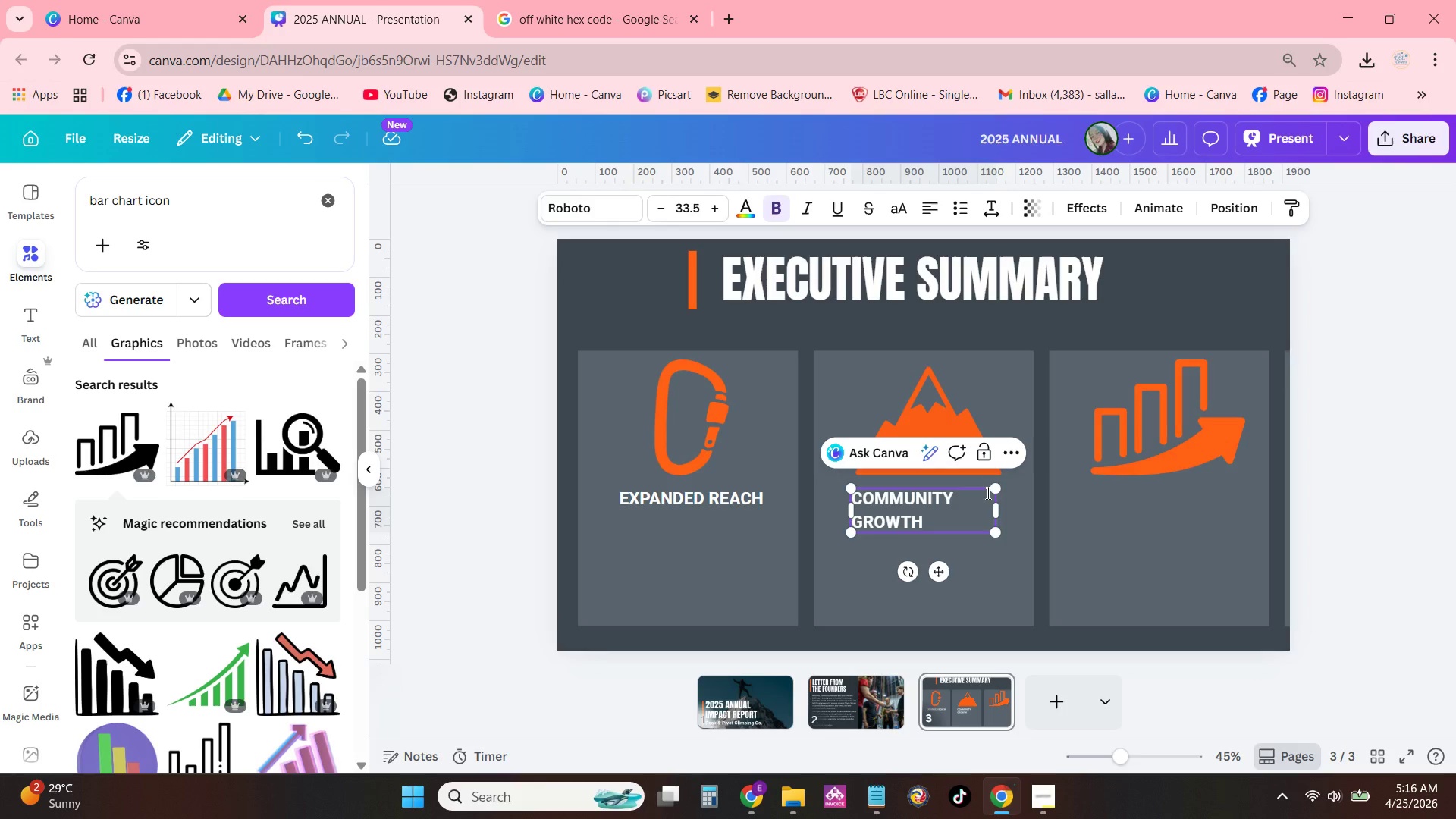 
wait(5.02)
 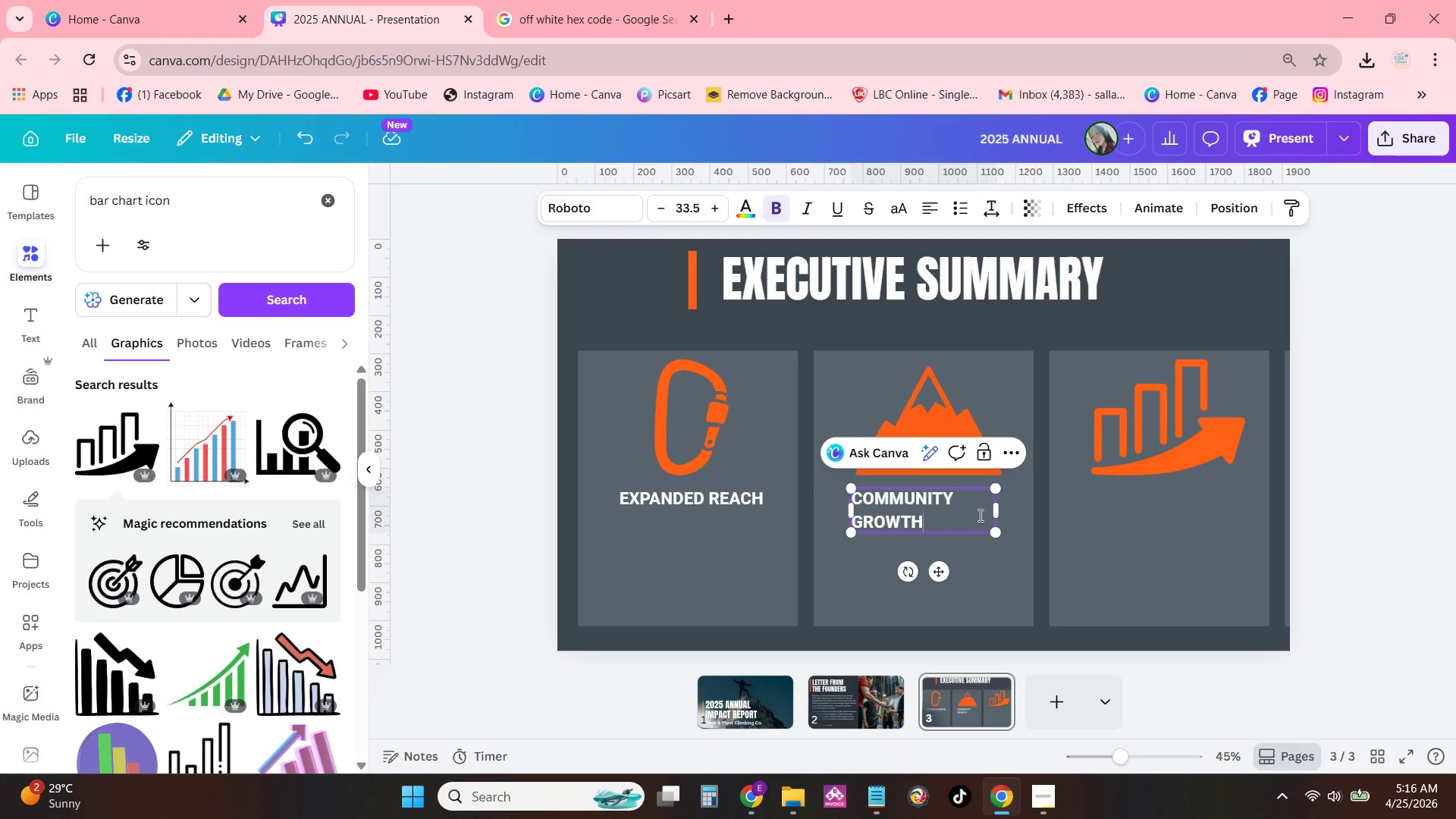 
left_click_drag(start_coordinate=[995, 510], to_coordinate=[971, 520])
 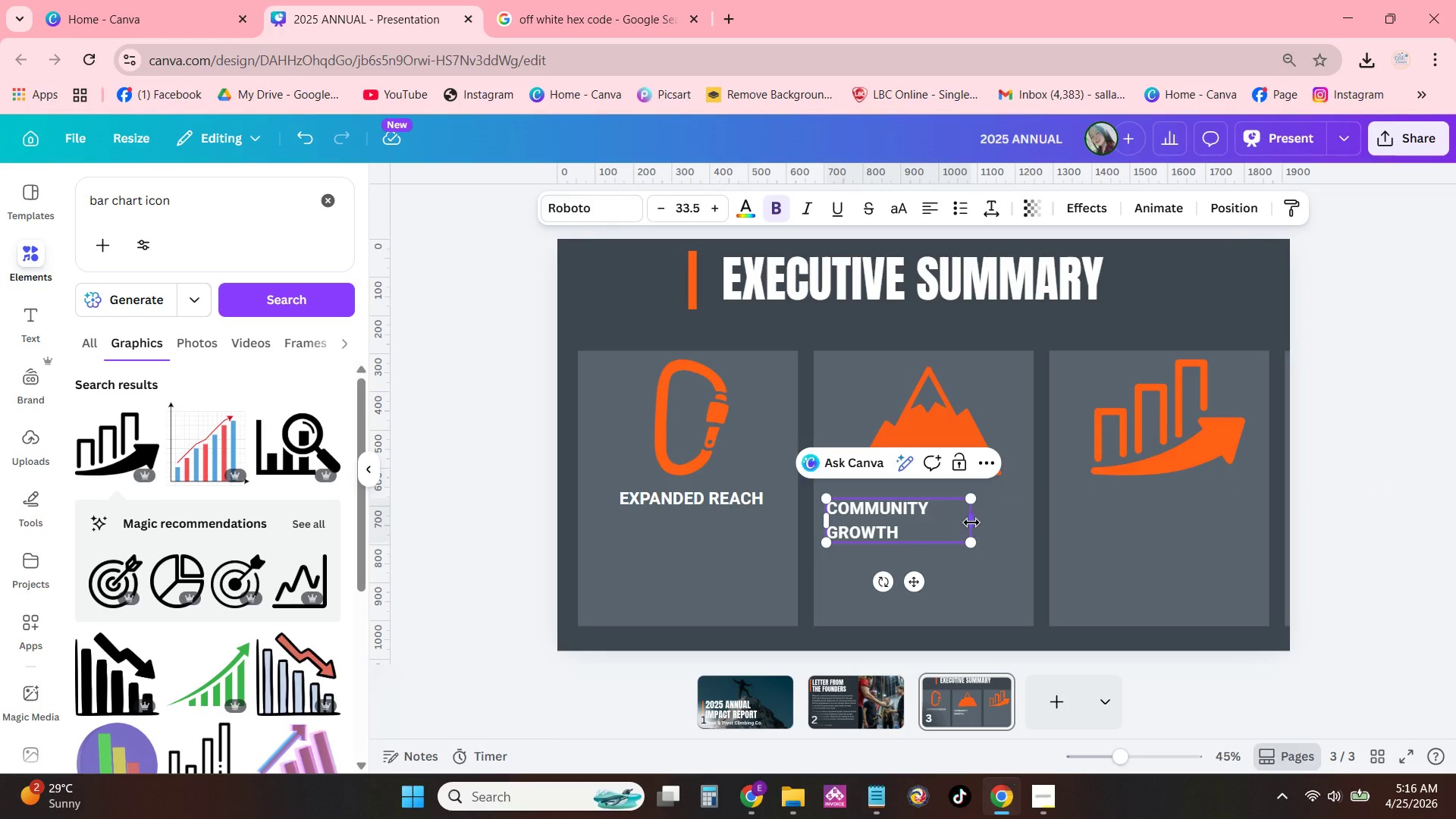 
left_click_drag(start_coordinate=[971, 522], to_coordinate=[1014, 526])
 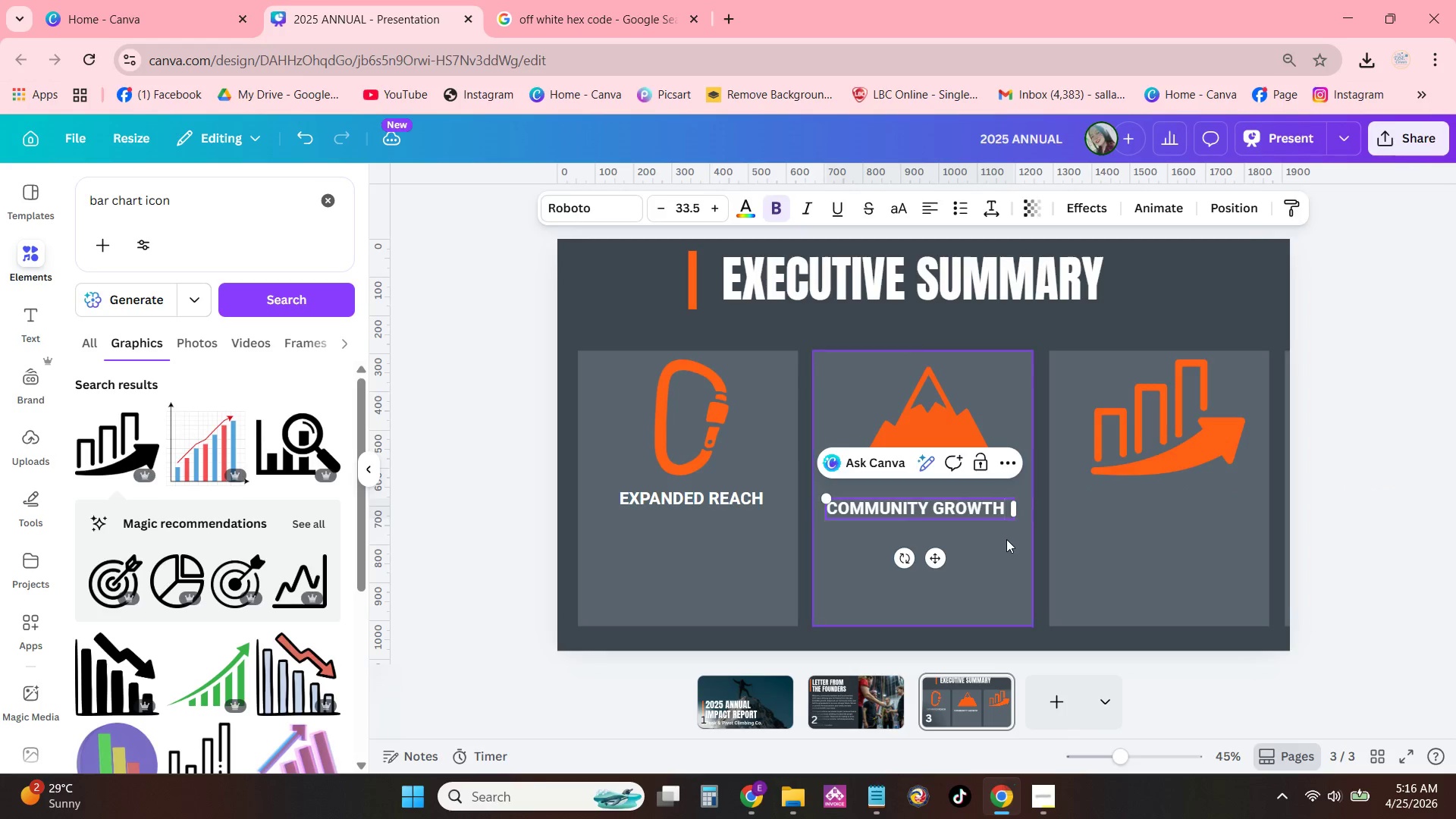 
left_click([1006, 539])
 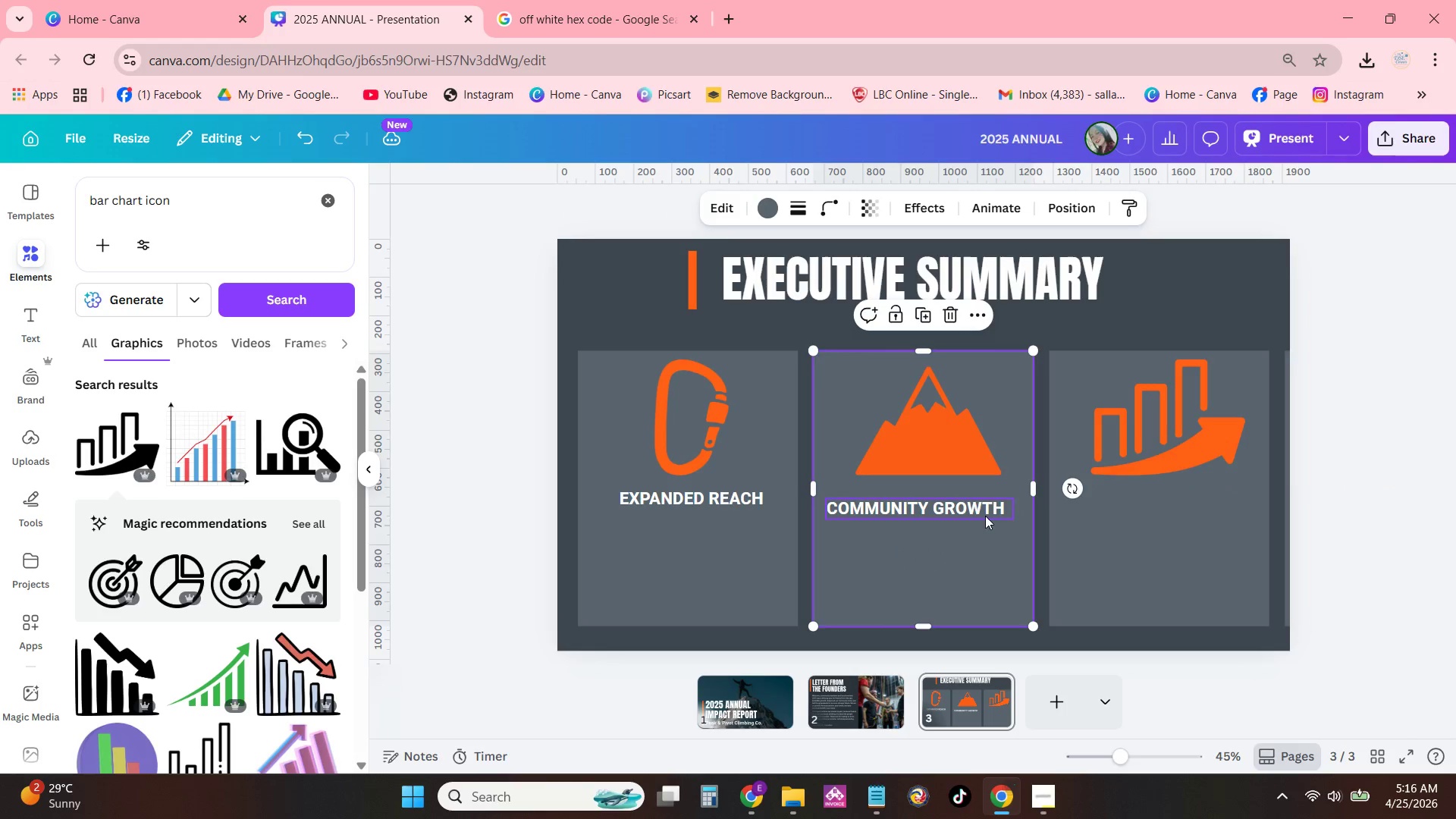 
left_click_drag(start_coordinate=[985, 516], to_coordinate=[994, 505])
 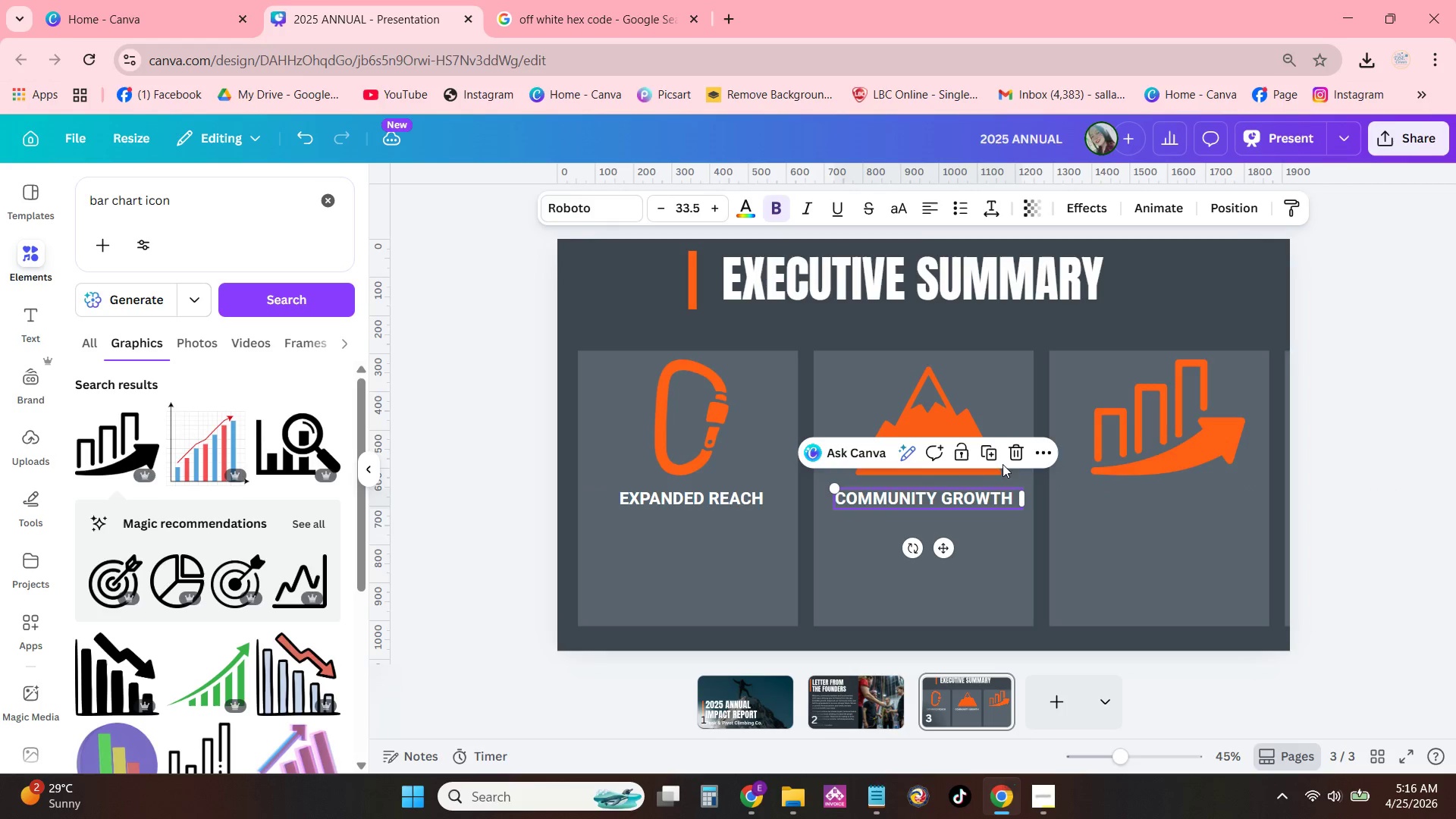 
left_click([993, 457])
 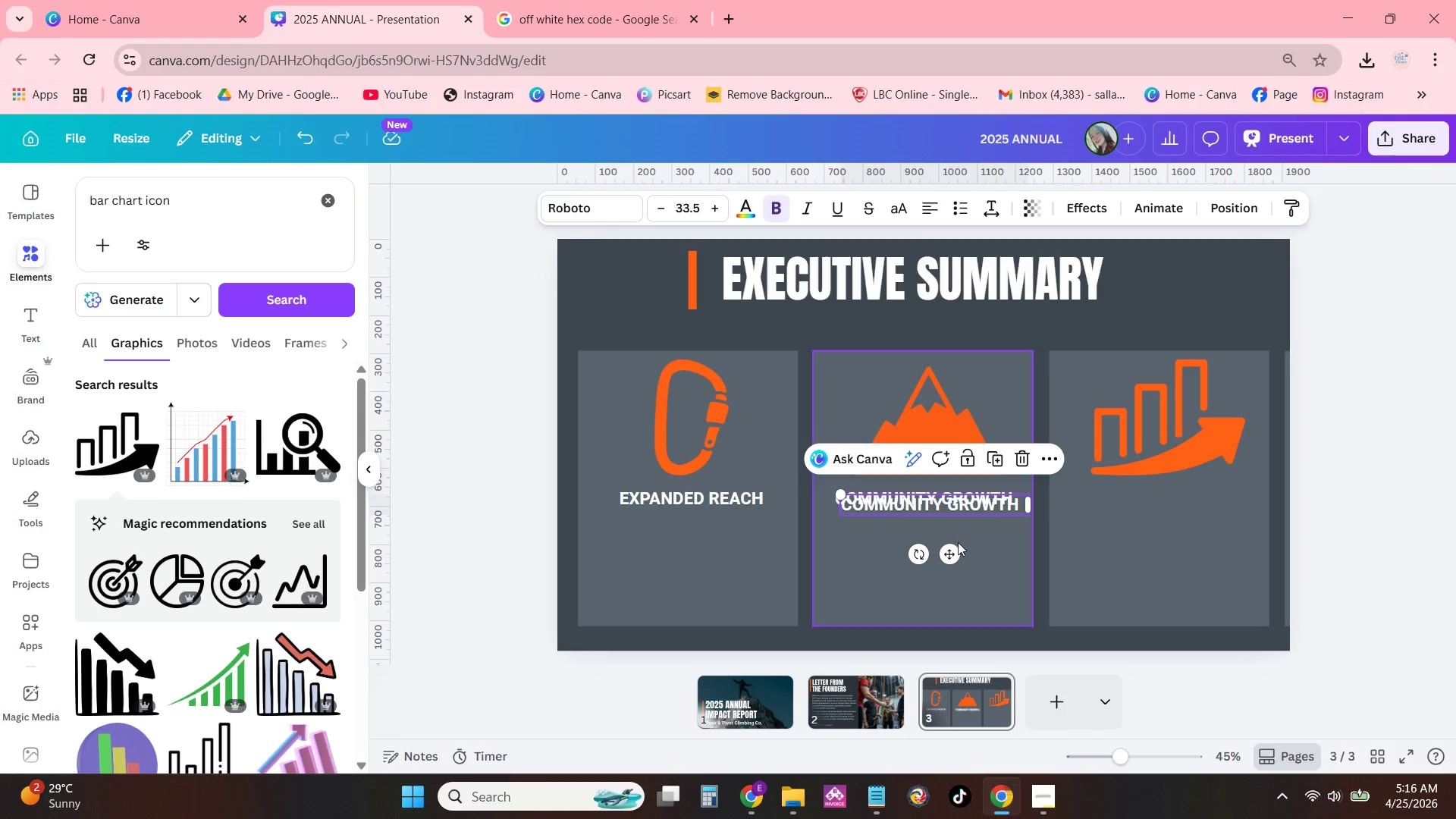 
left_click_drag(start_coordinate=[955, 551], to_coordinate=[1181, 543])
 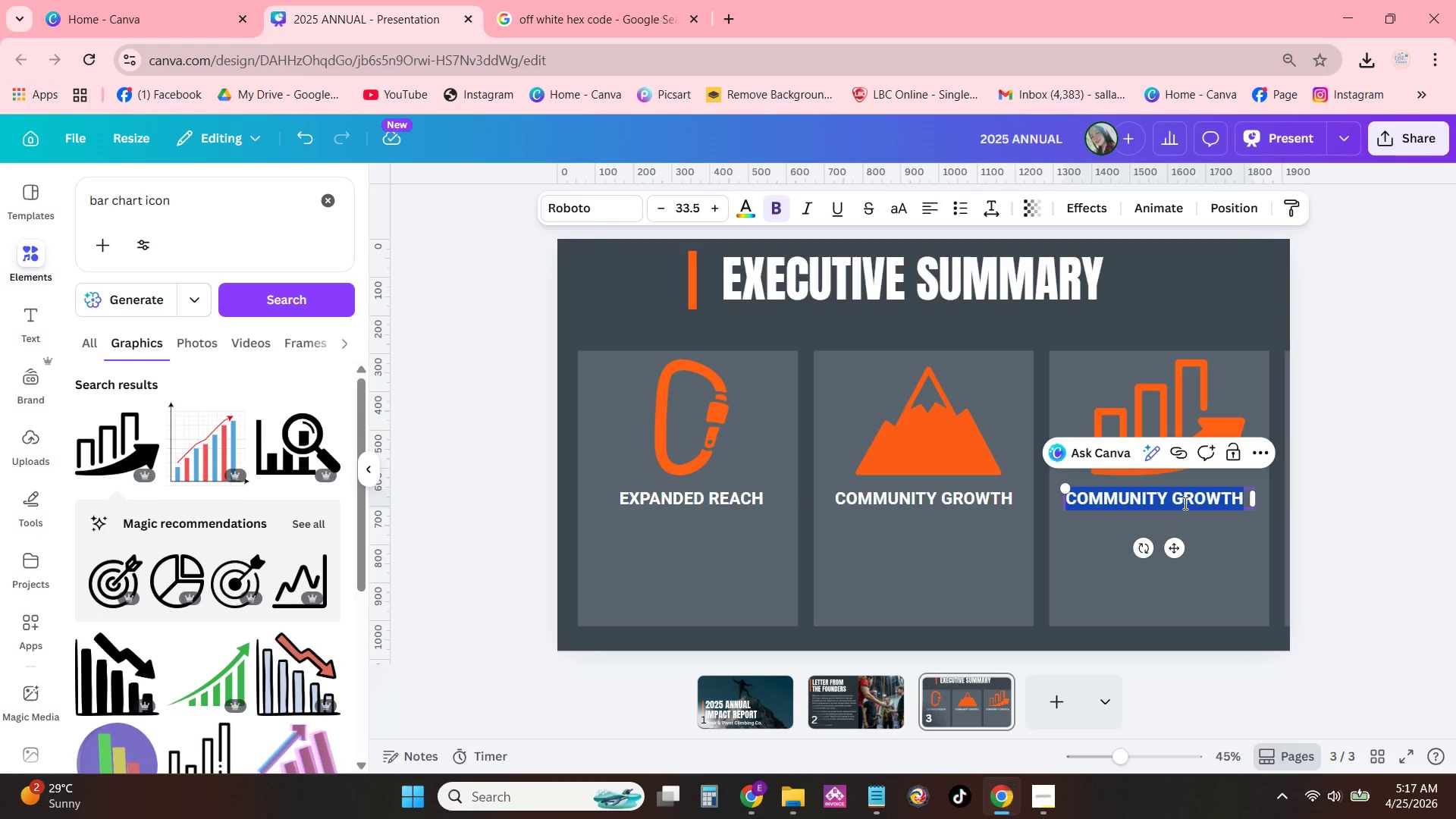 
type(financi)
key(Backspace)
key(Backspace)
key(Backspace)
key(Backspace)
key(Backspace)
type(nancila)
key(Backspace)
key(Backspace)
type(al ascent)
 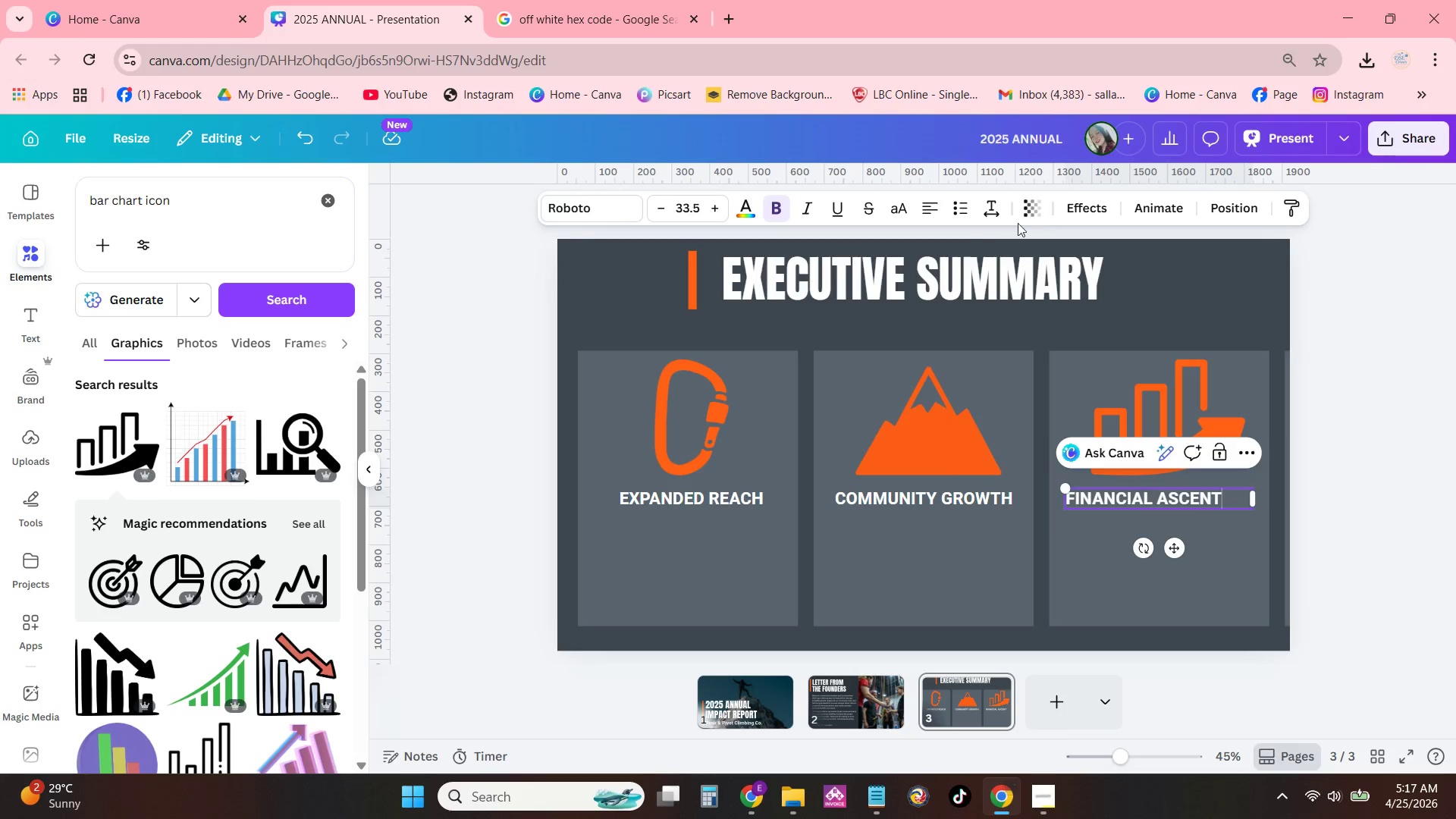 
left_click([933, 208])
 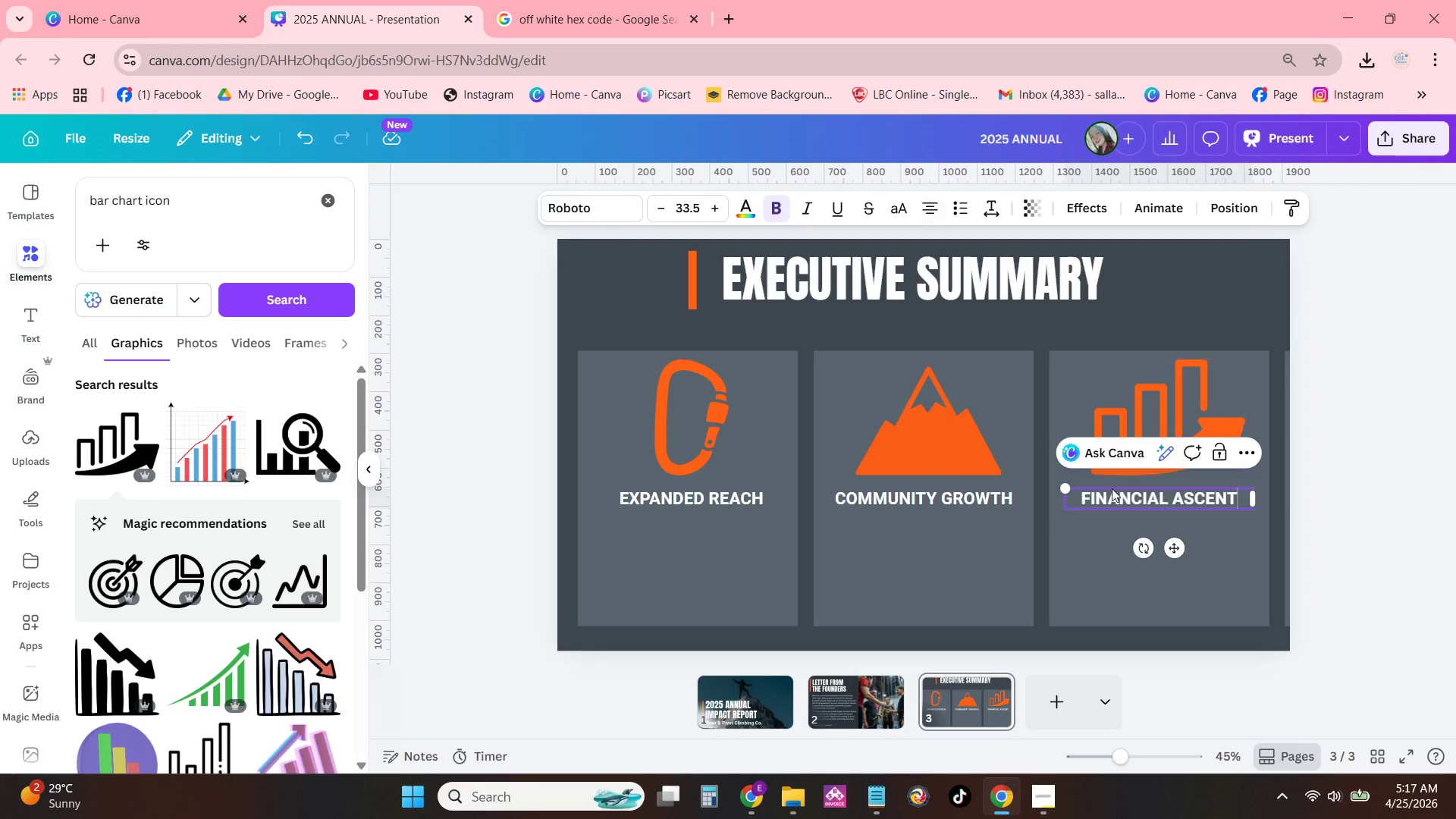 
left_click([913, 570])
 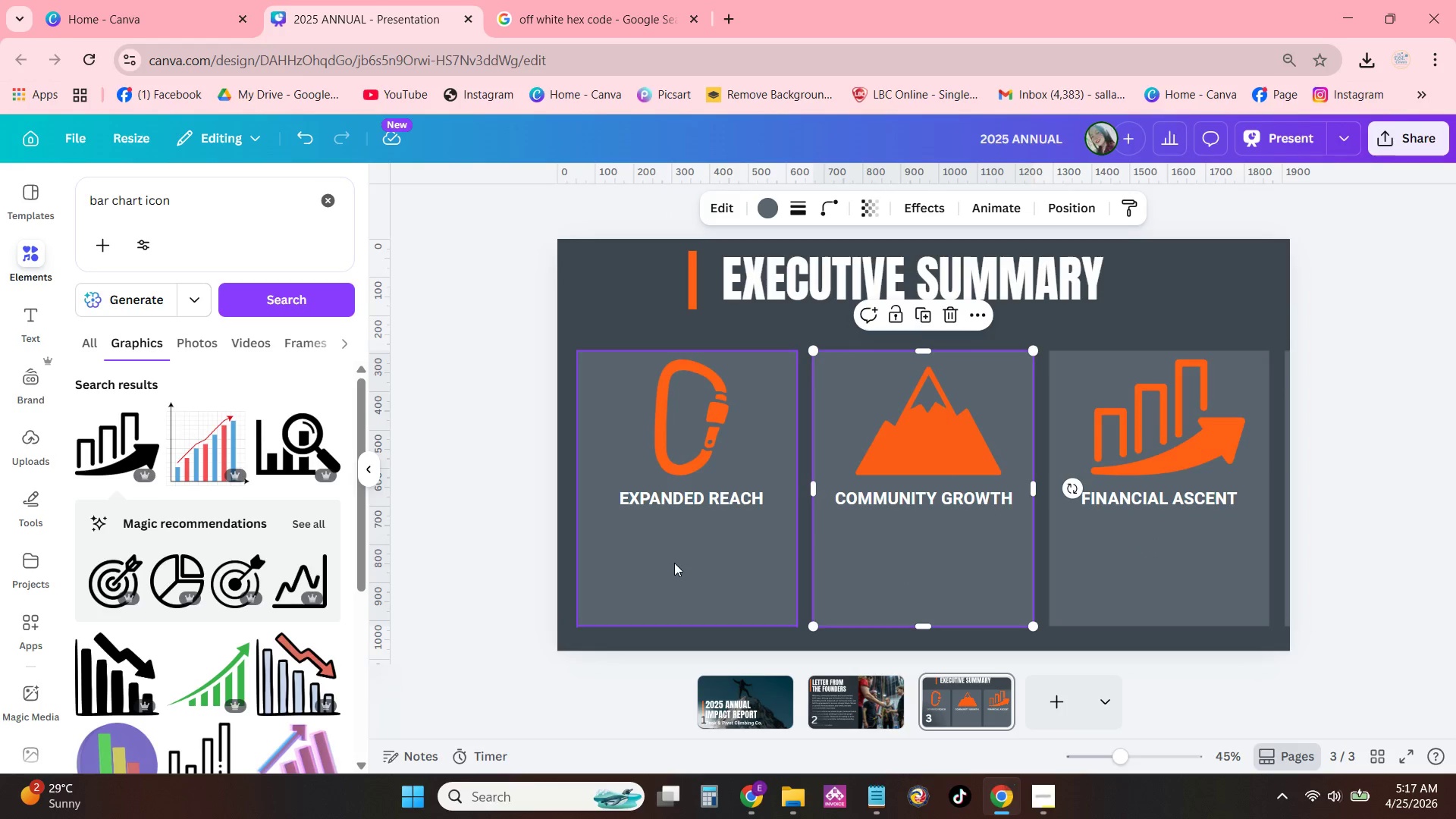 
left_click([664, 507])
 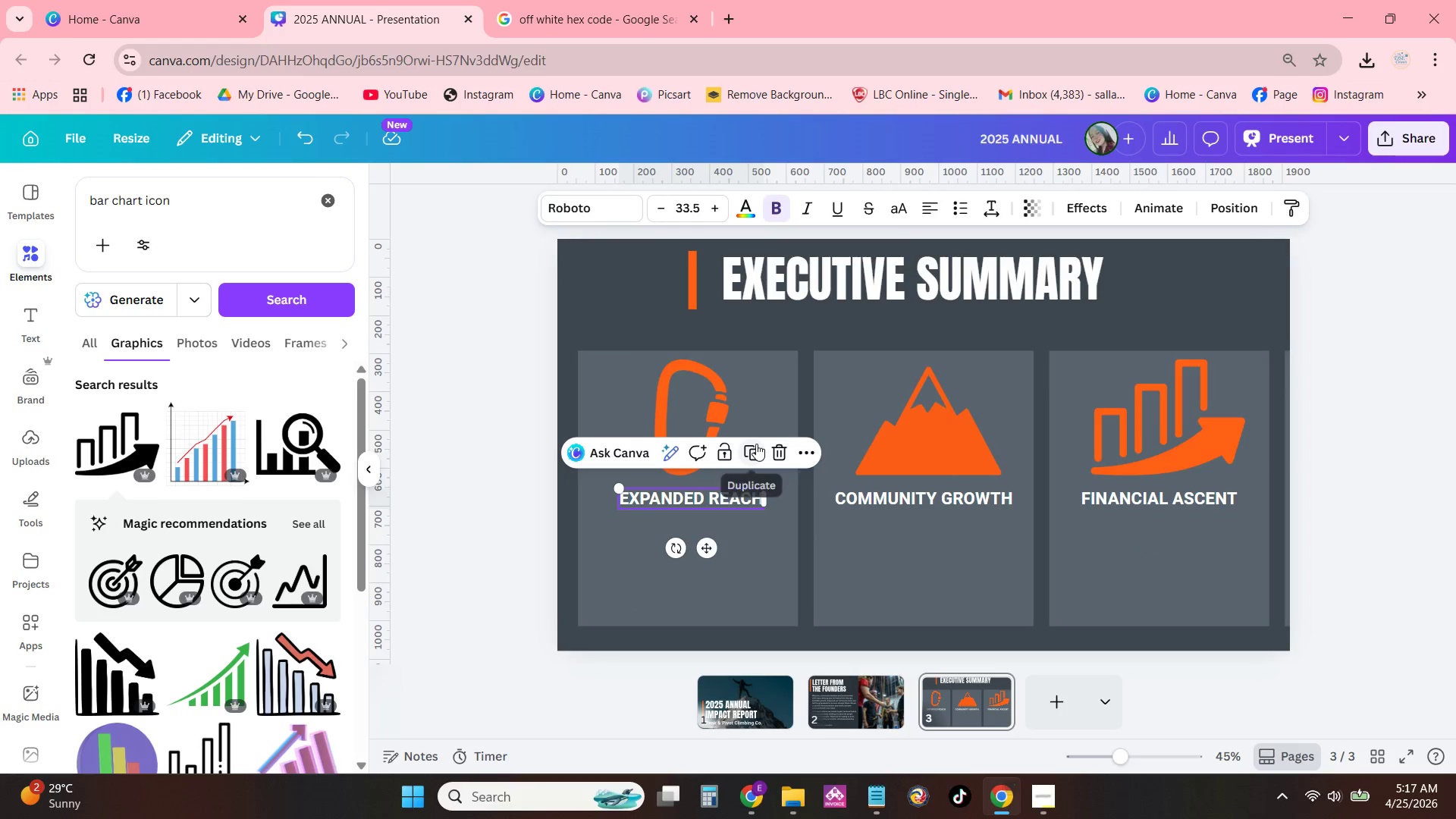 
left_click([753, 447])
 